 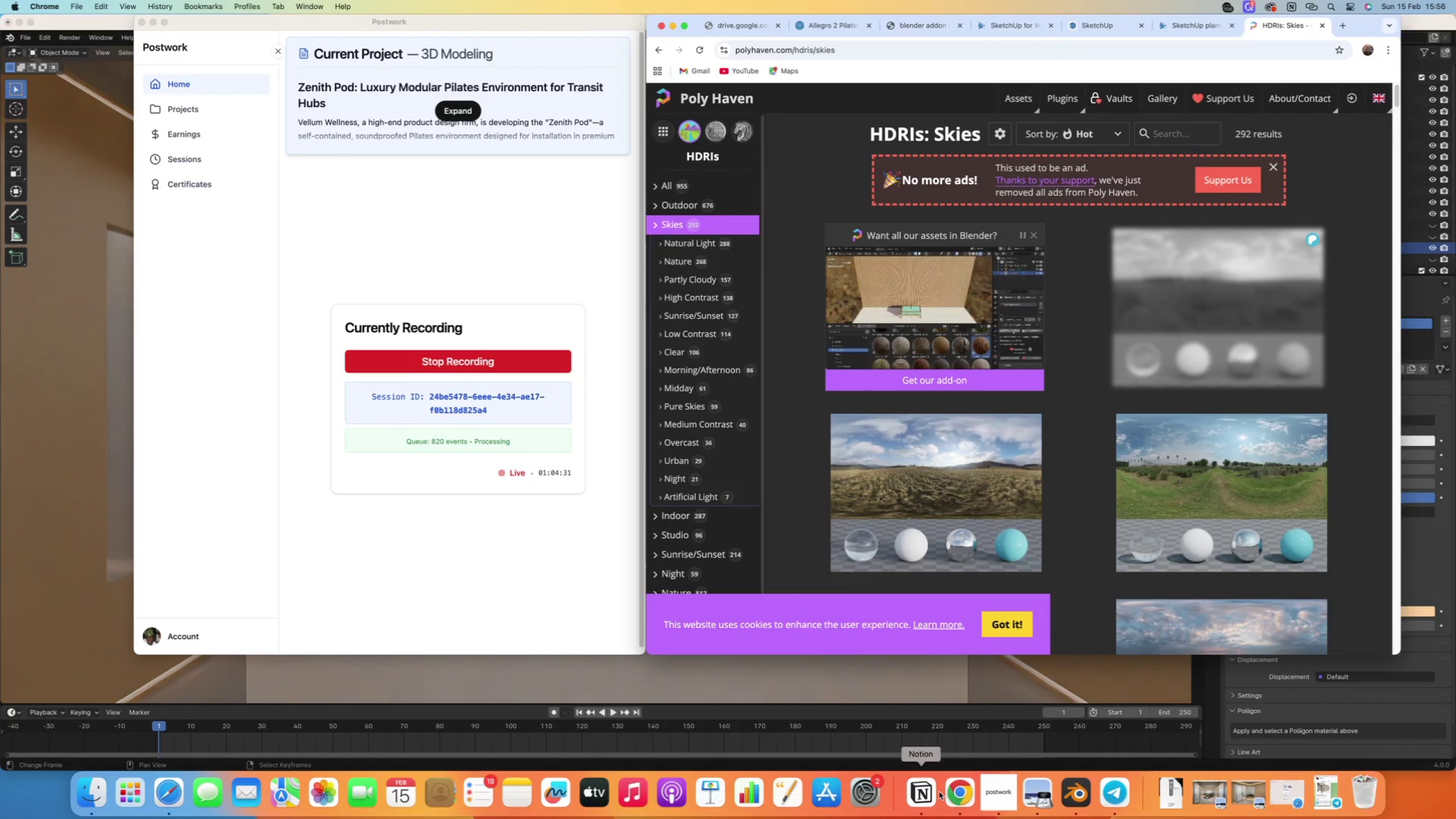 
left_click([675, 24])
 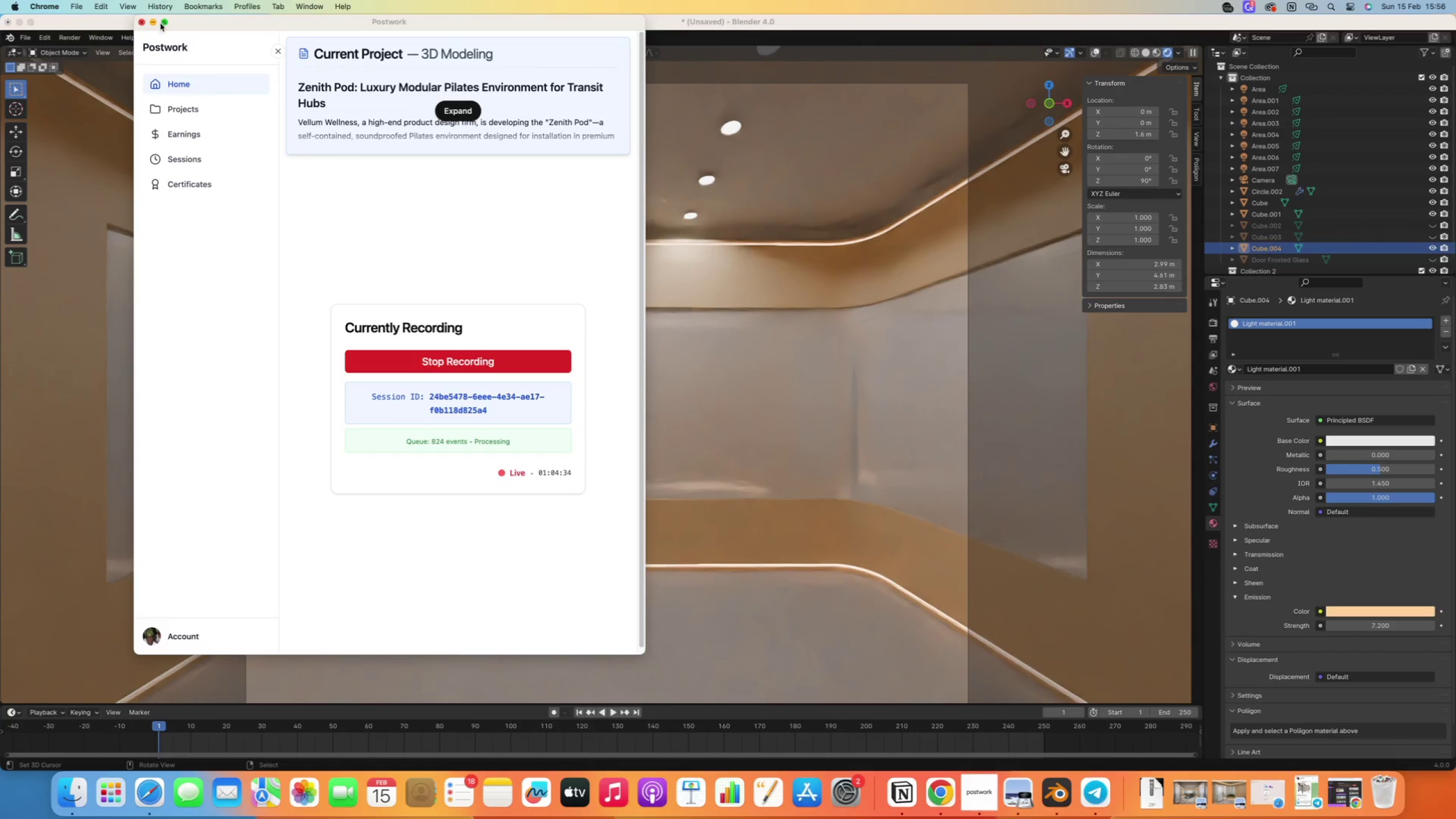 
left_click([156, 23])
 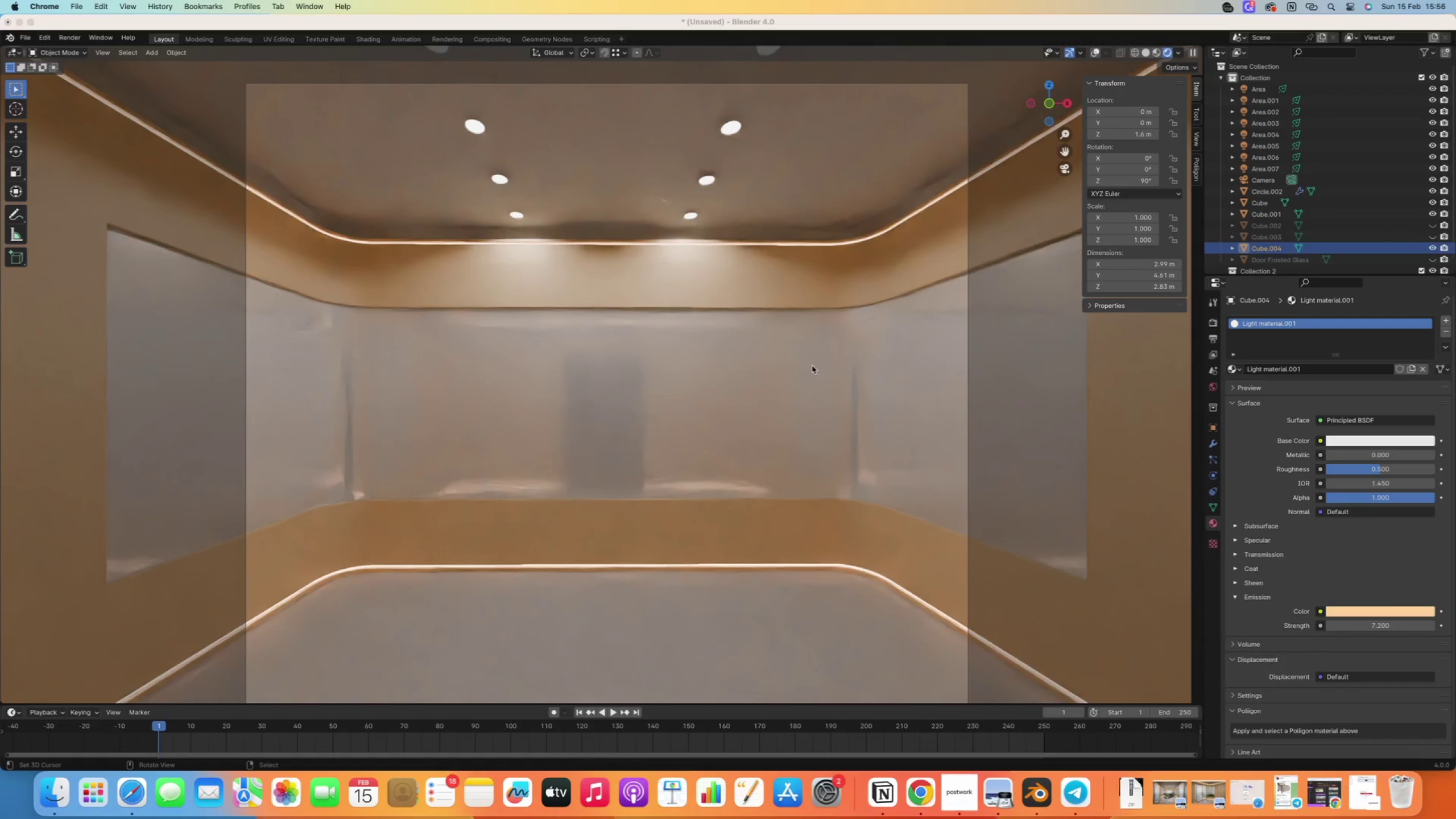 
wait(14.43)
 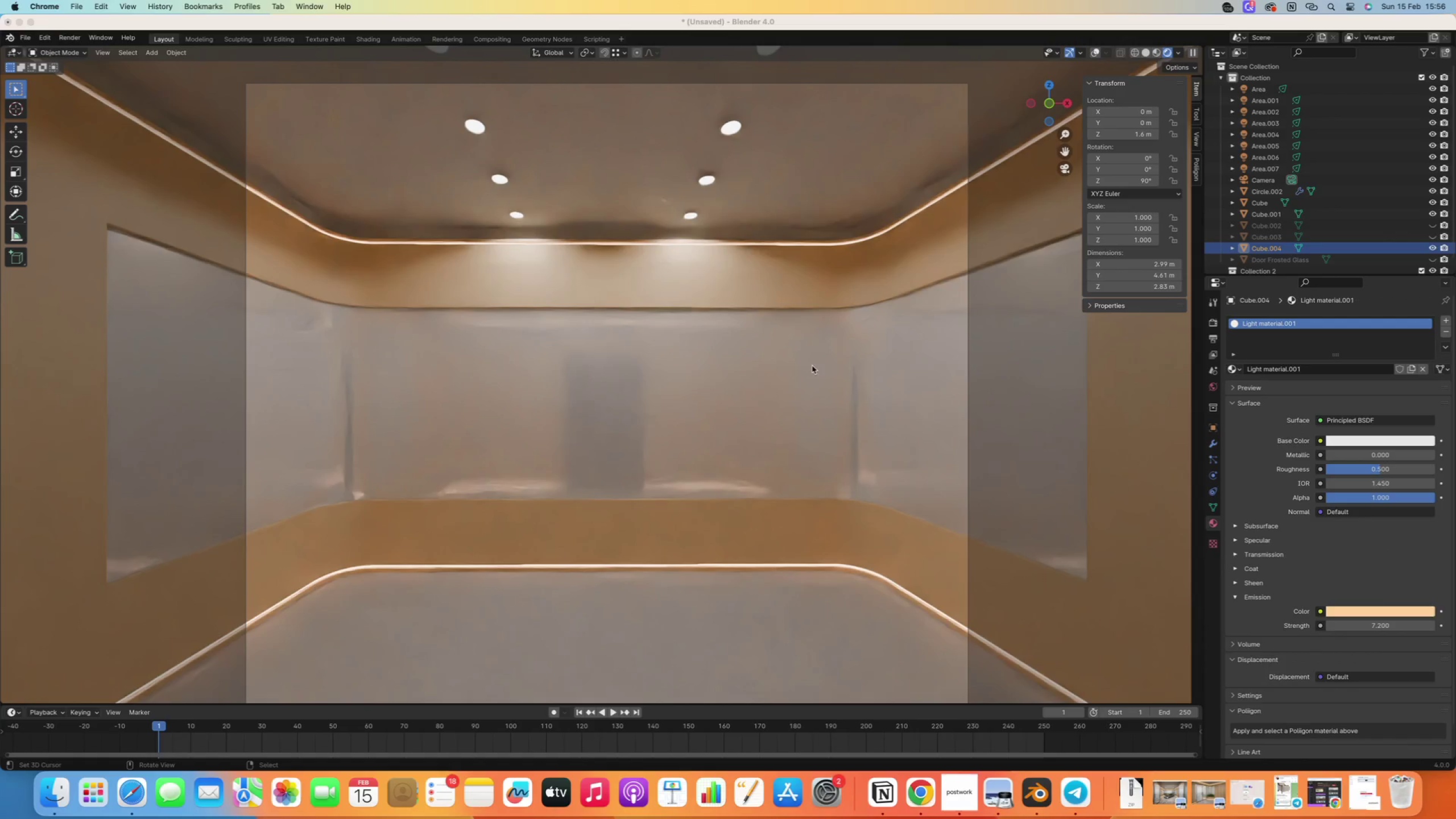 
left_click([1197, 53])
 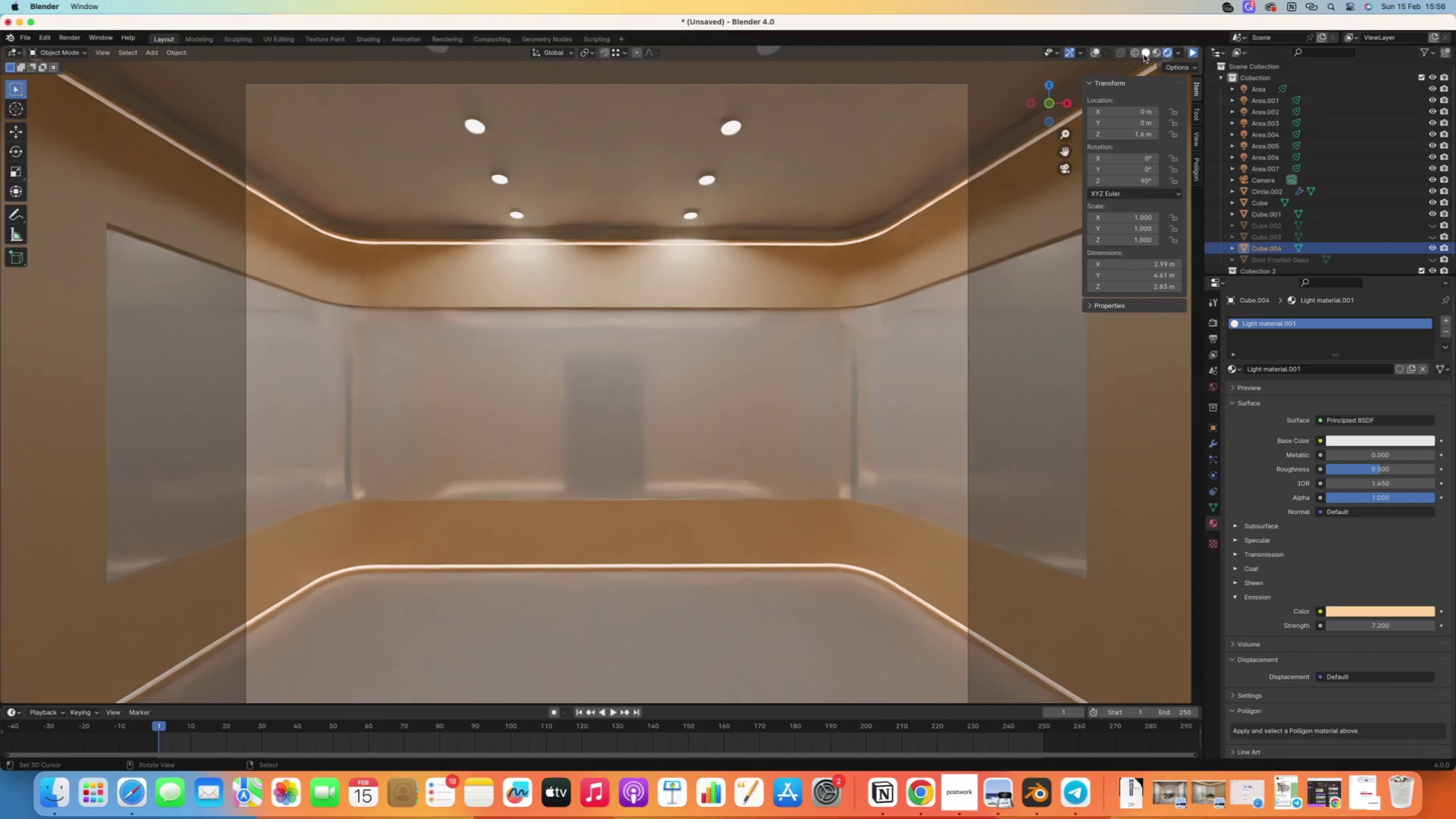 
left_click([1144, 55])
 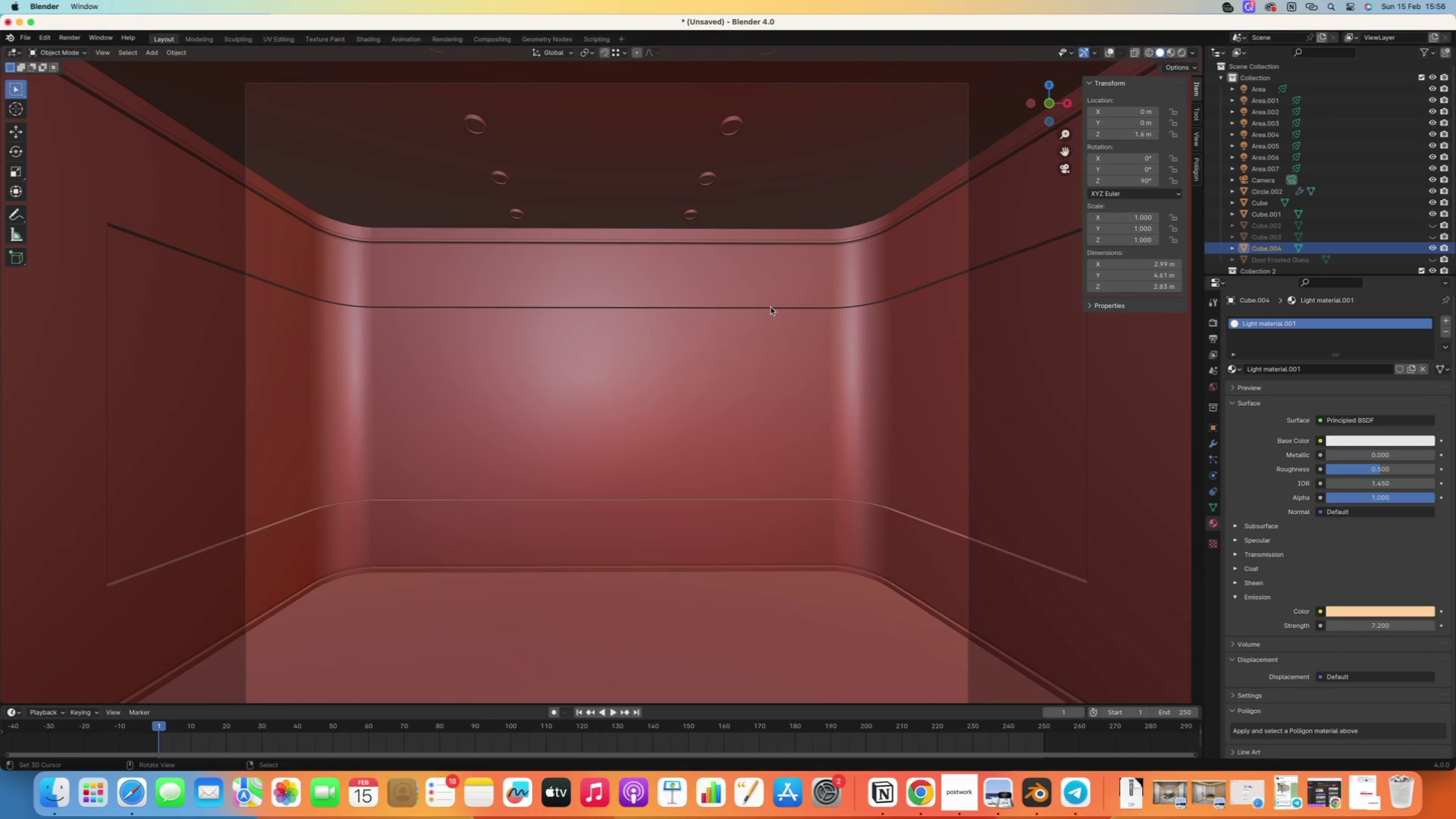 
right_click([803, 200])
 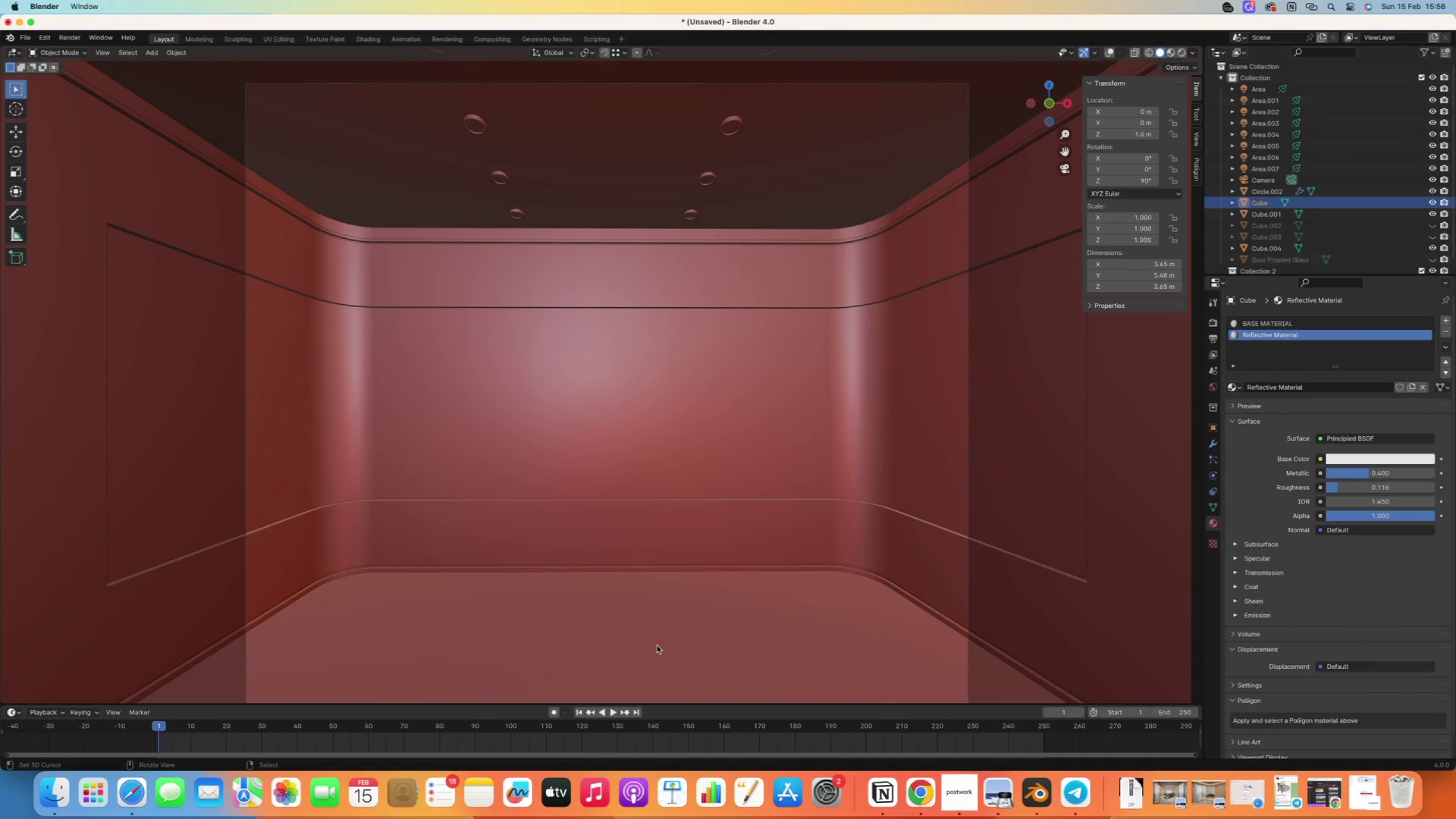 
right_click([657, 646])
 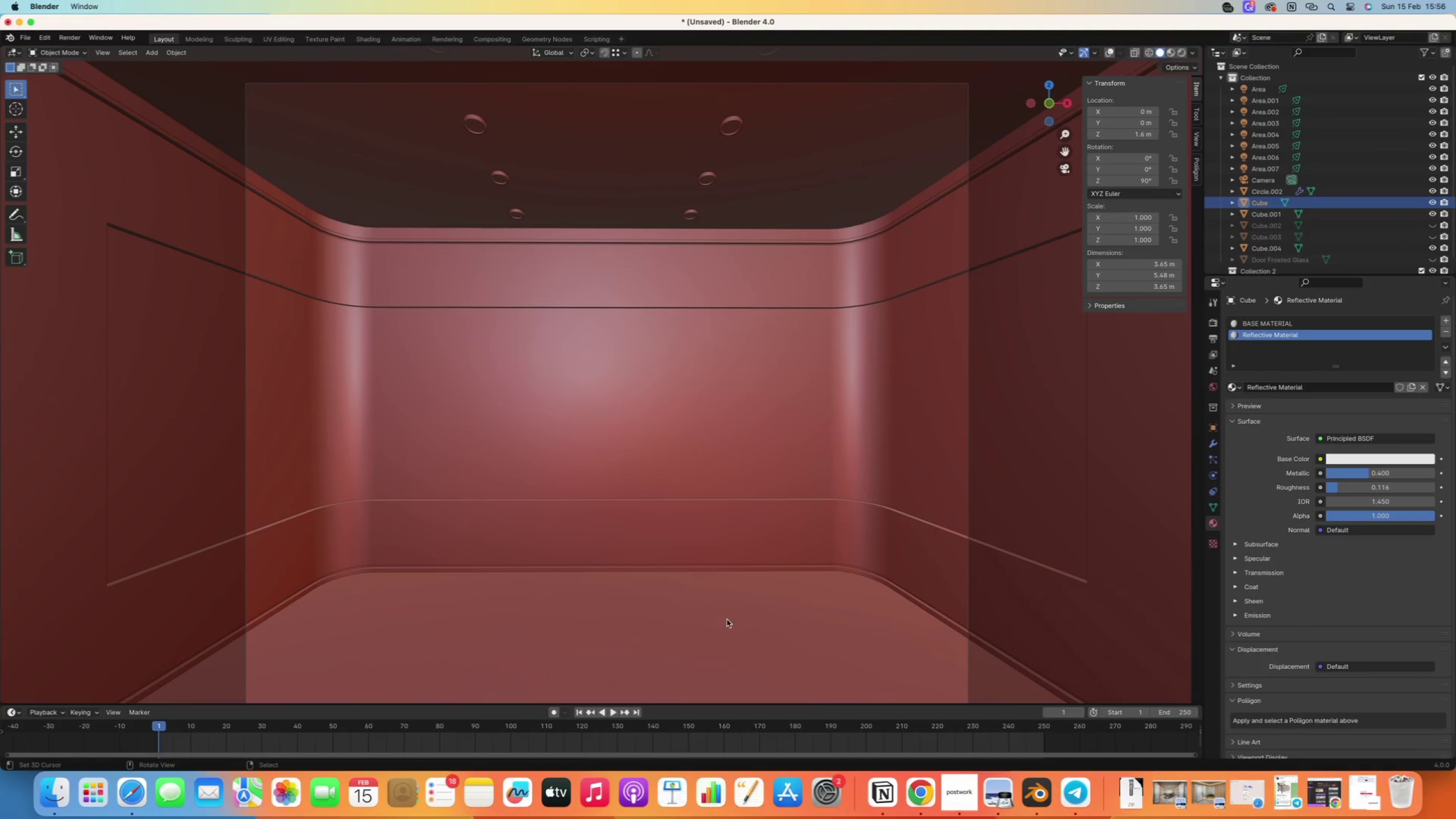 
right_click([727, 619])
 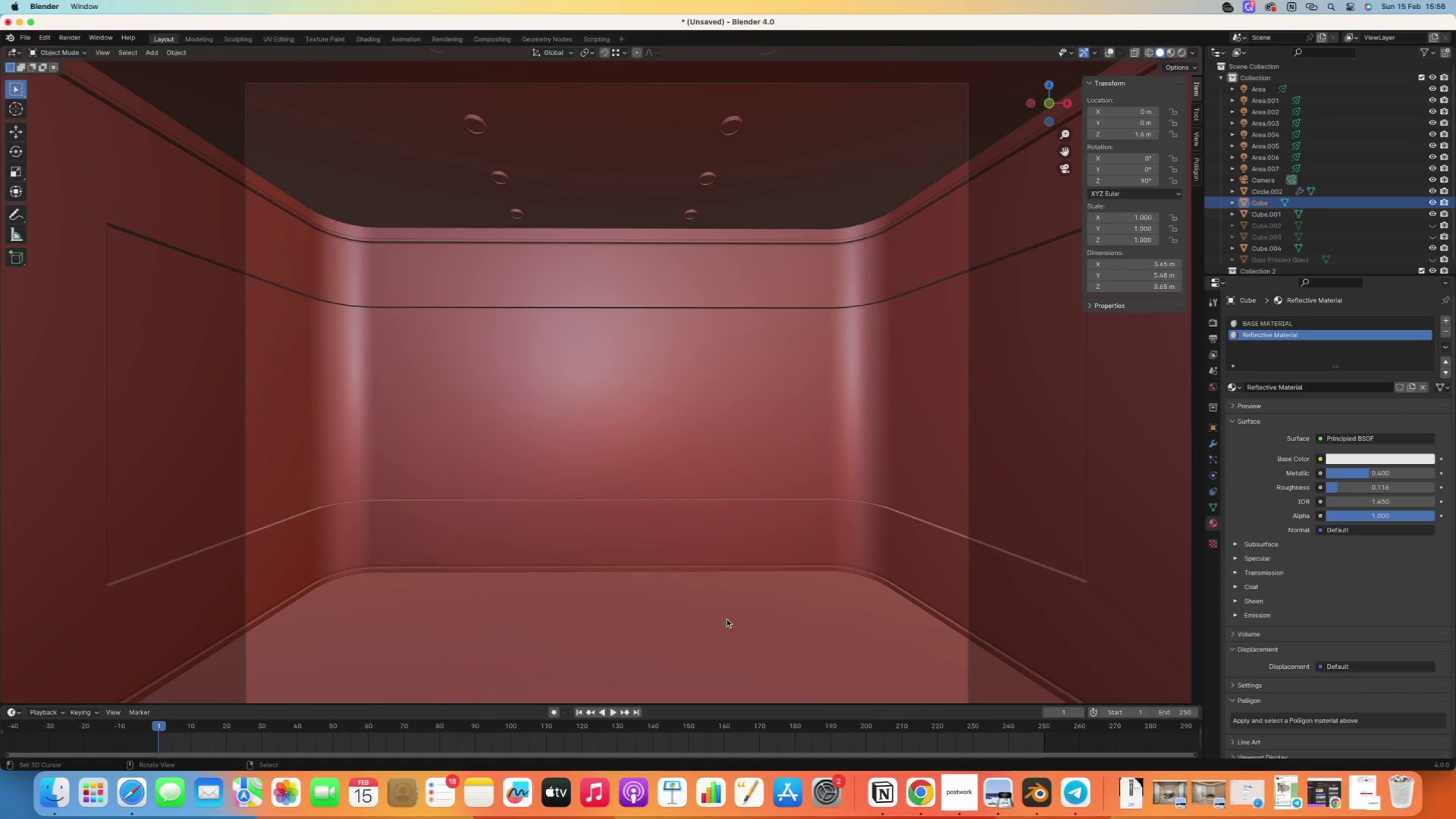 
key(Tab)
 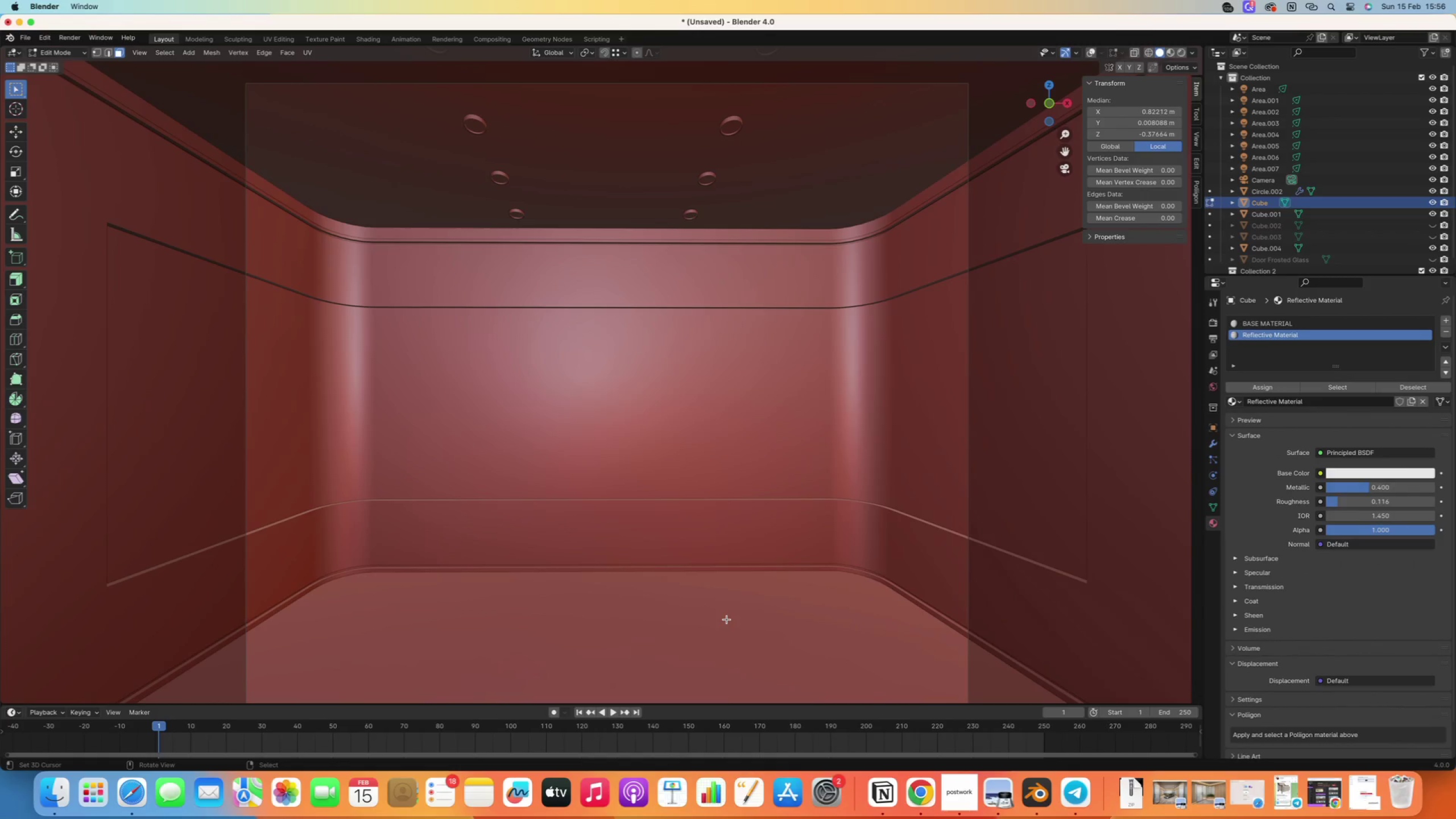 
right_click([727, 619])
 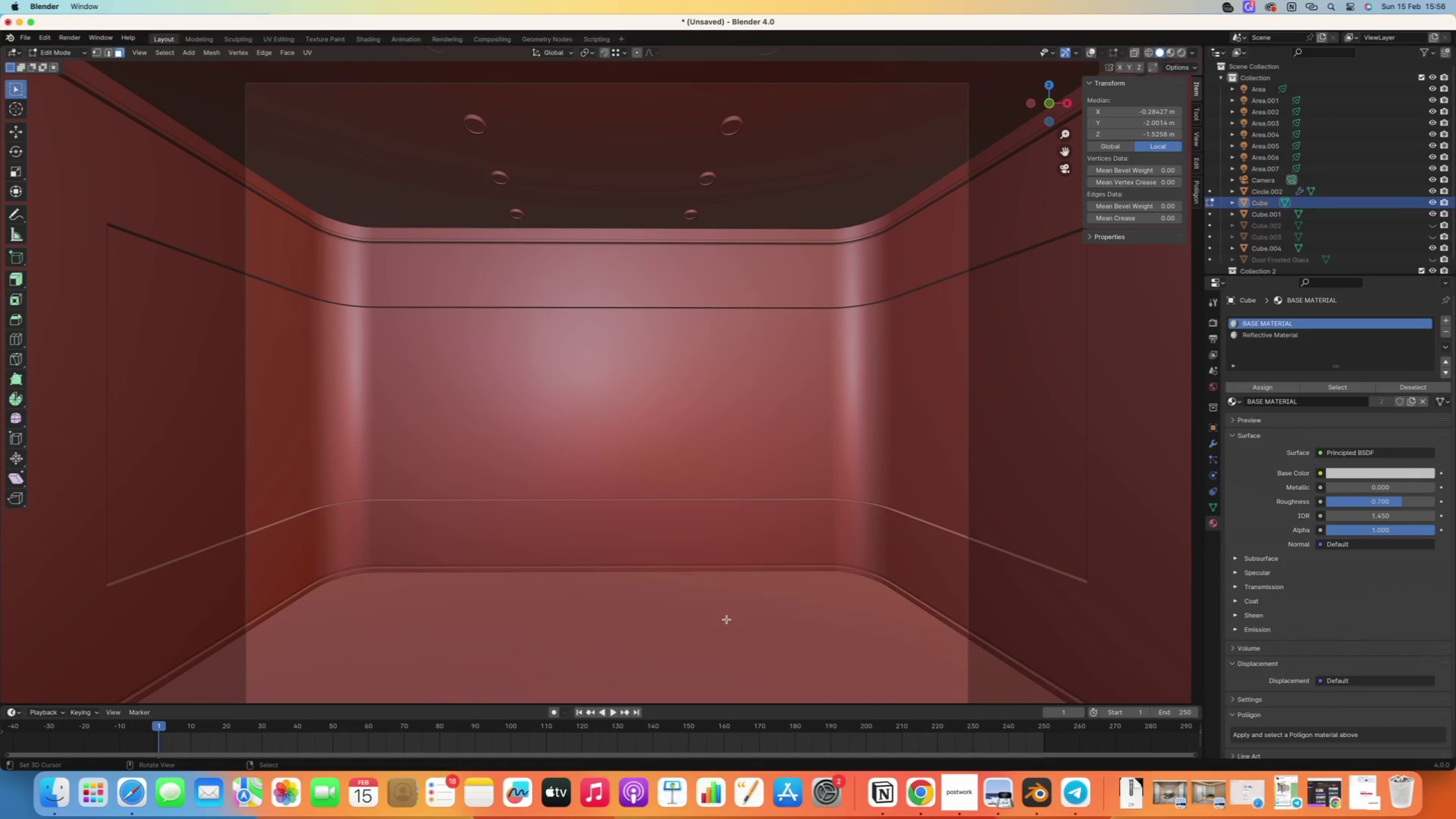 
key(Tab)
 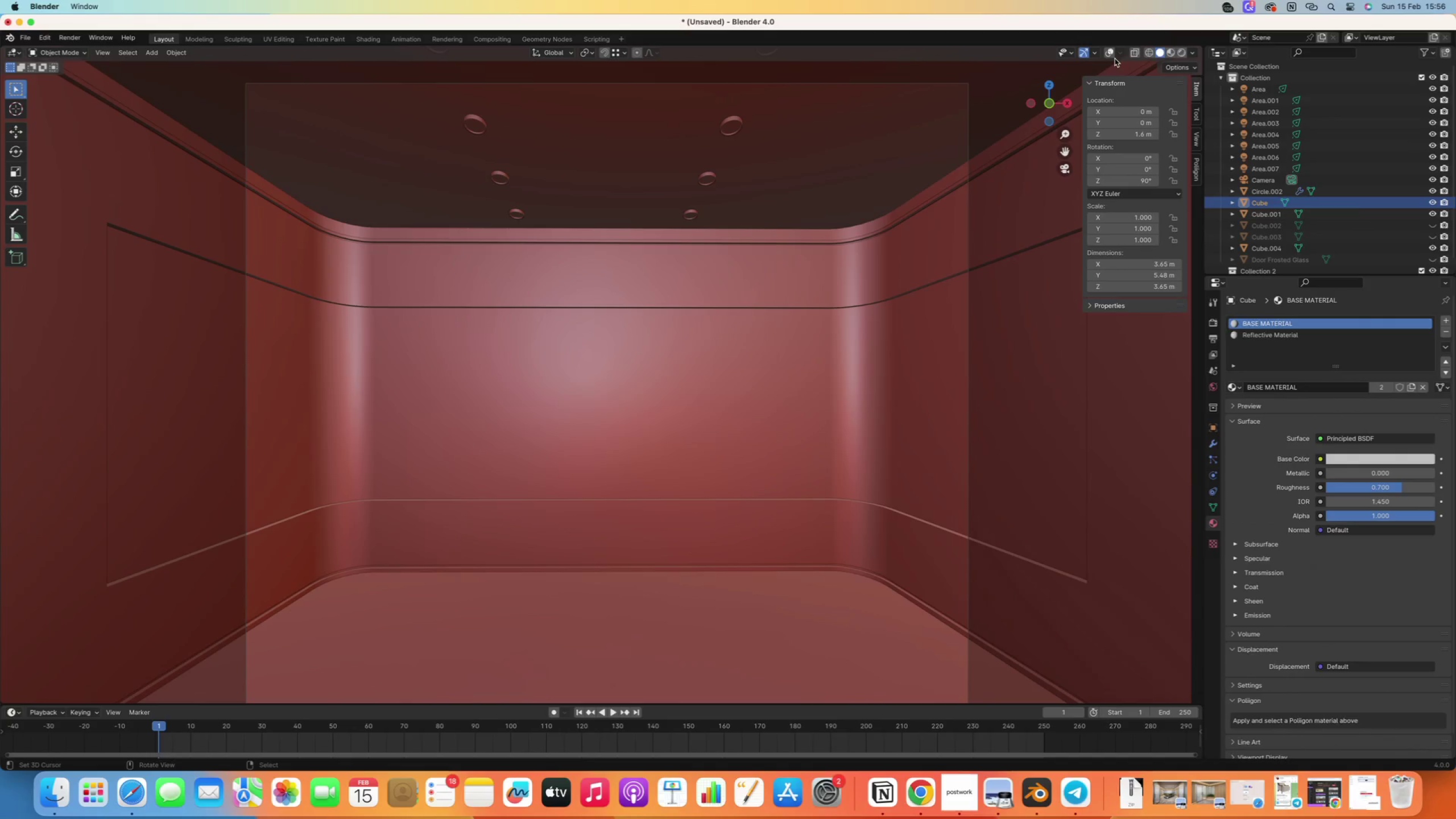 
left_click([1112, 56])
 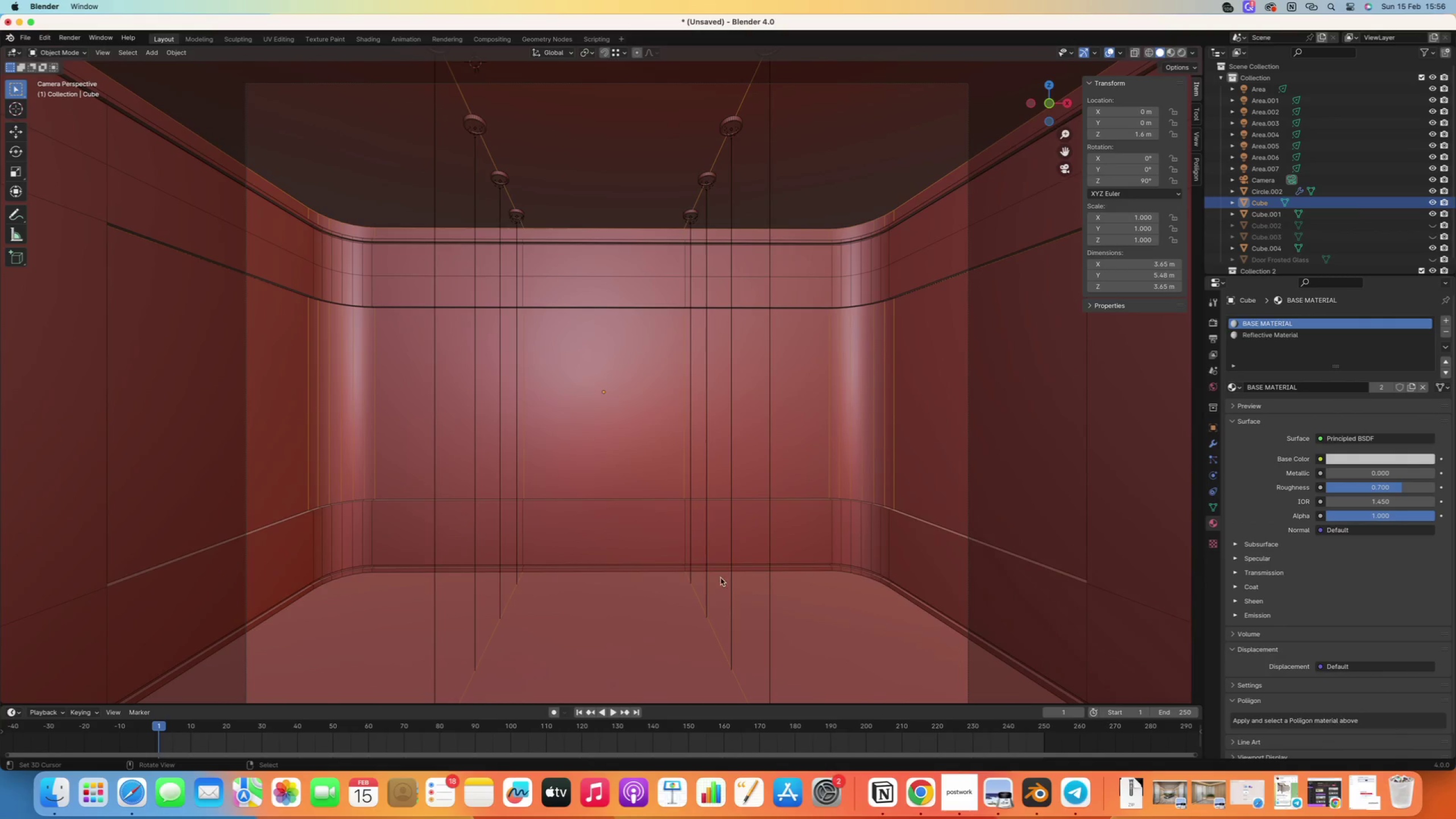 
right_click([824, 593])
 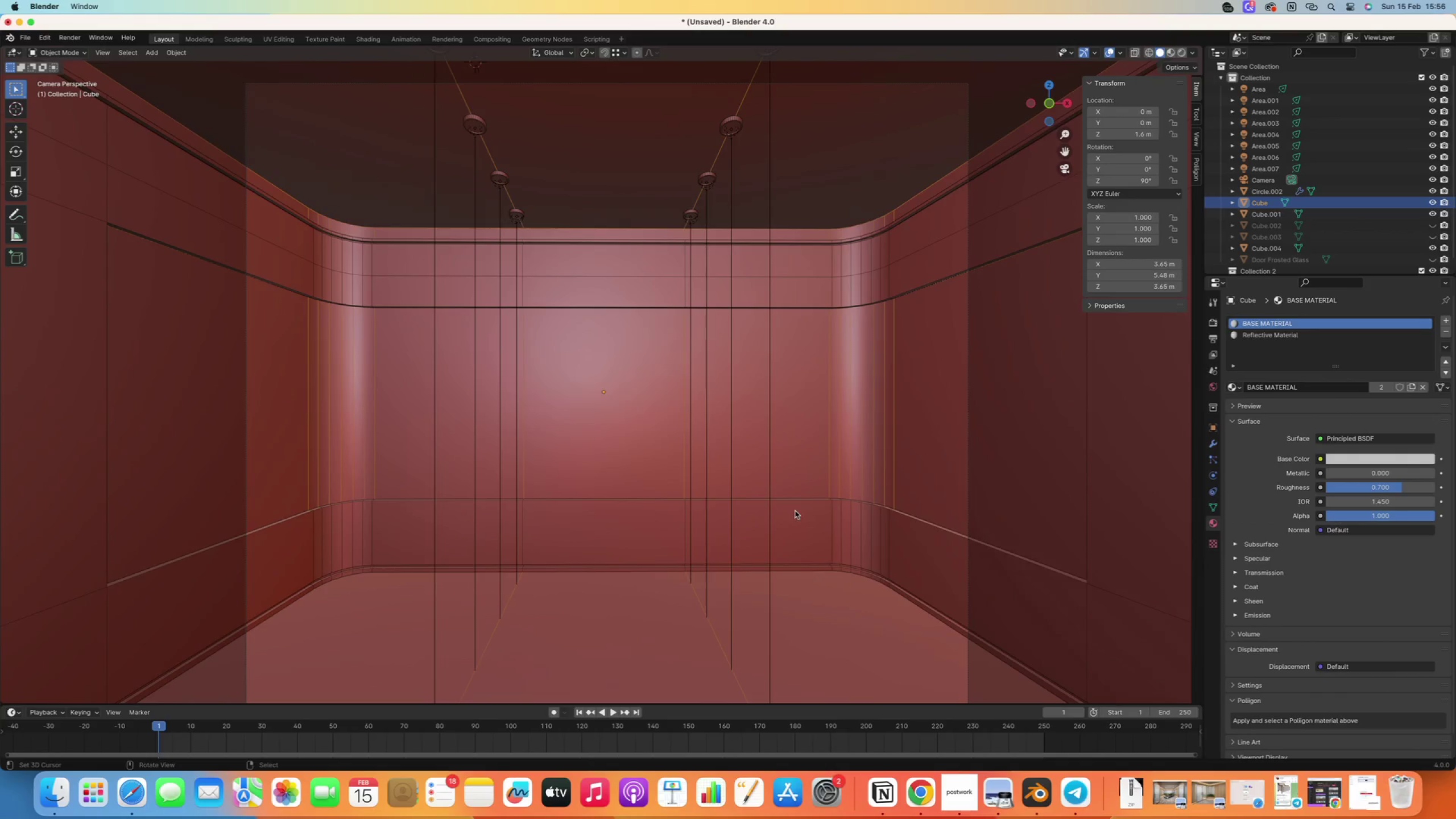 
right_click([795, 511])
 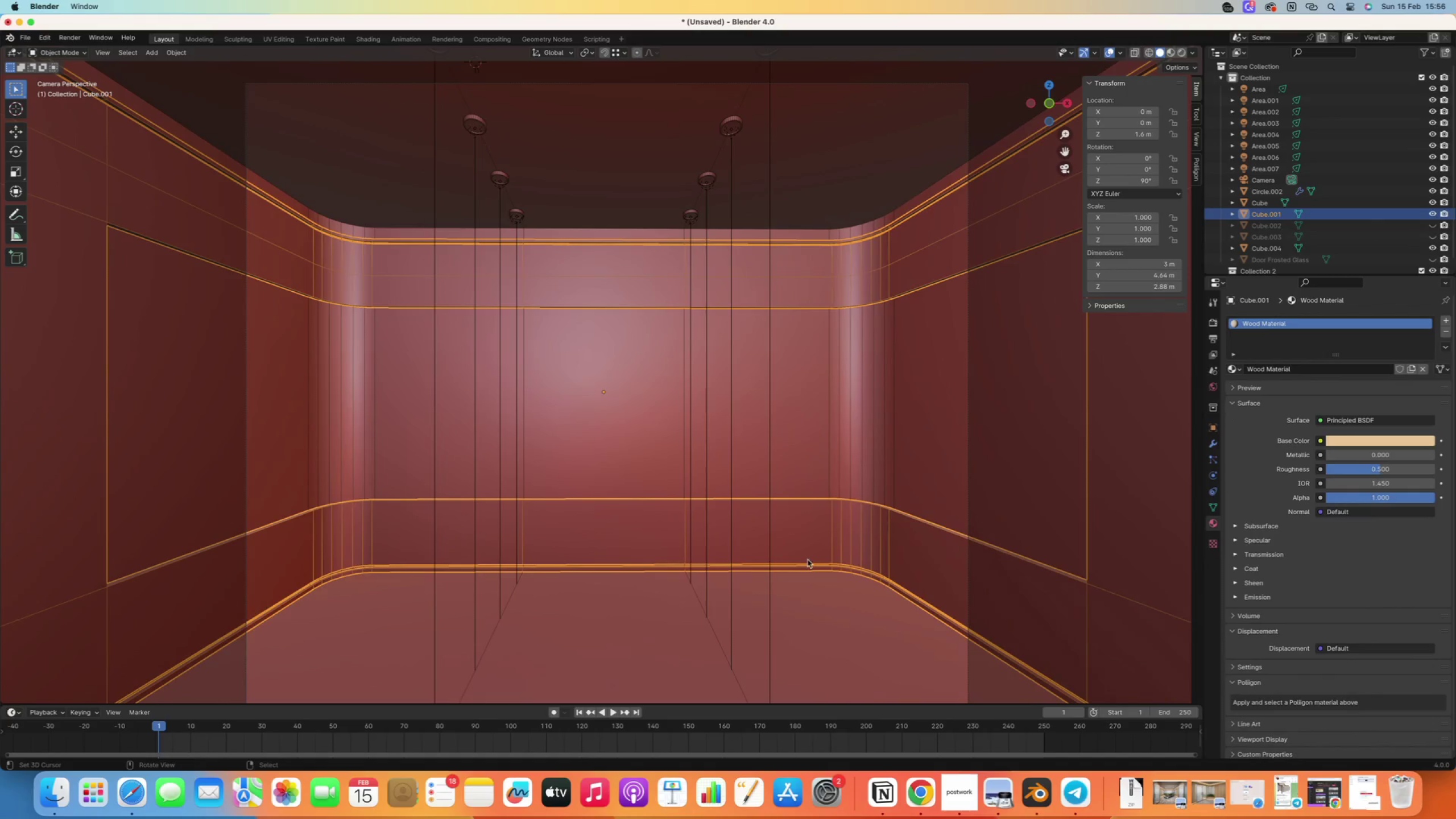 
right_click([802, 622])
 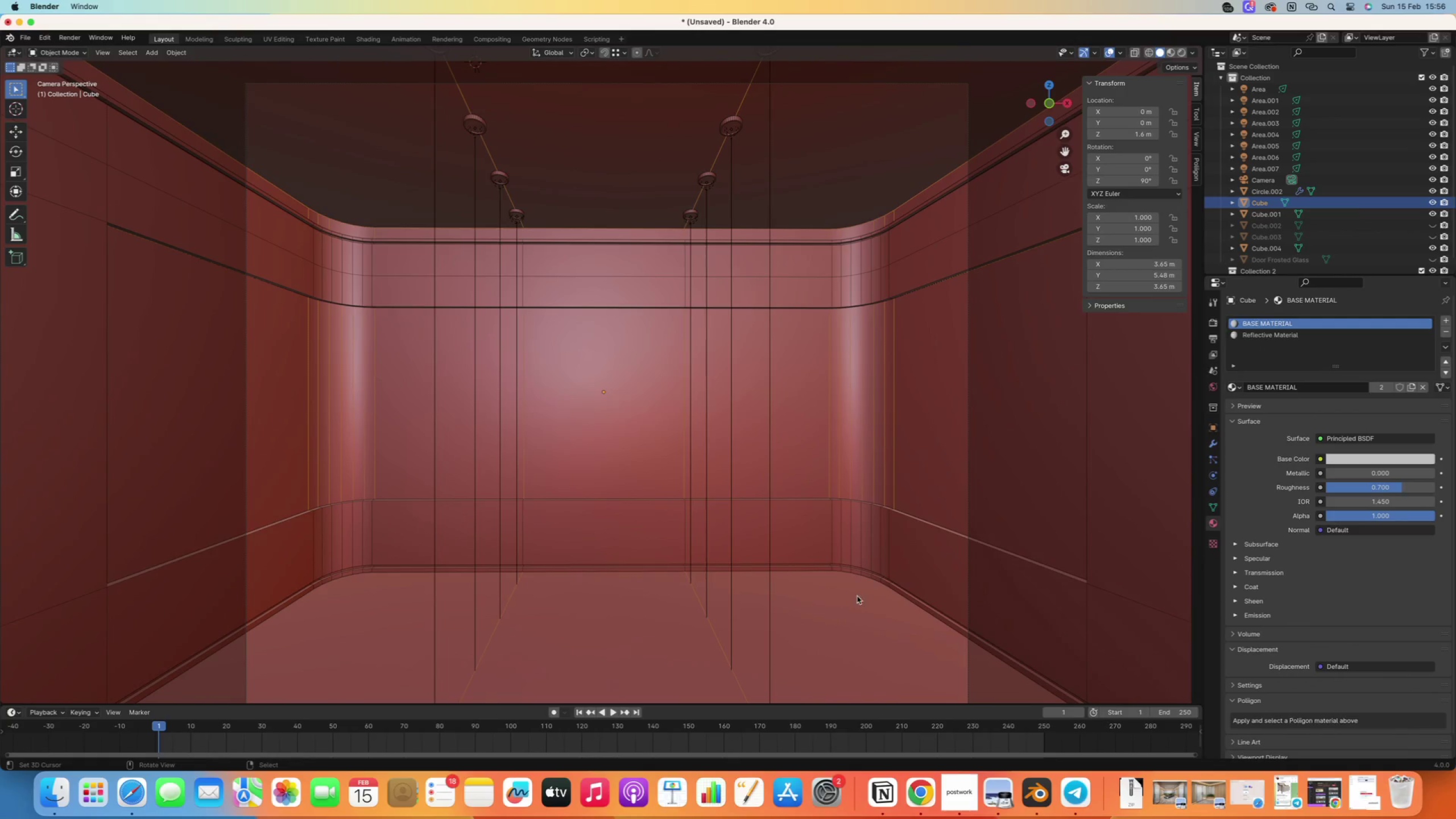 
right_click([676, 643])
 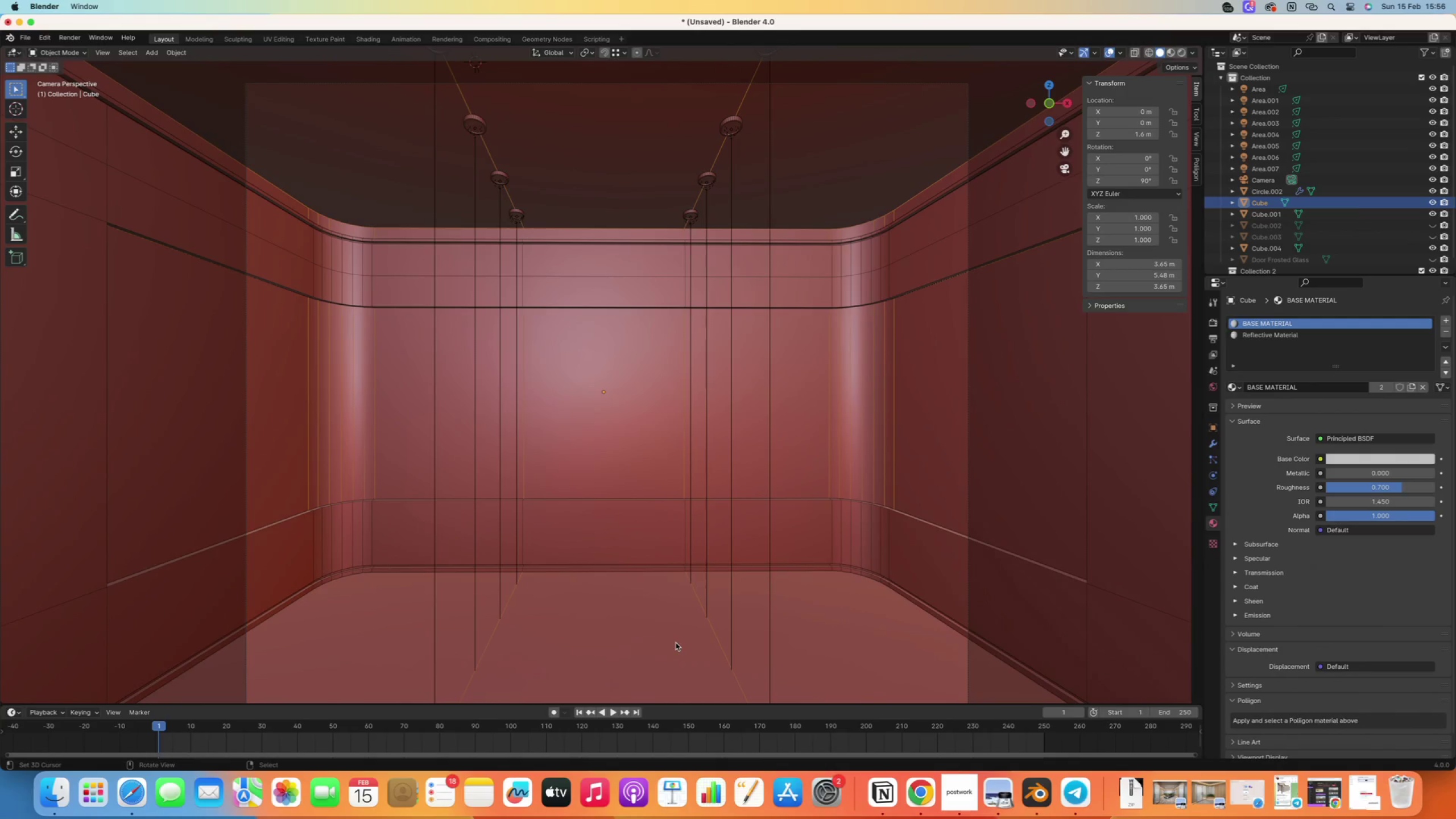 
key(Tab)
 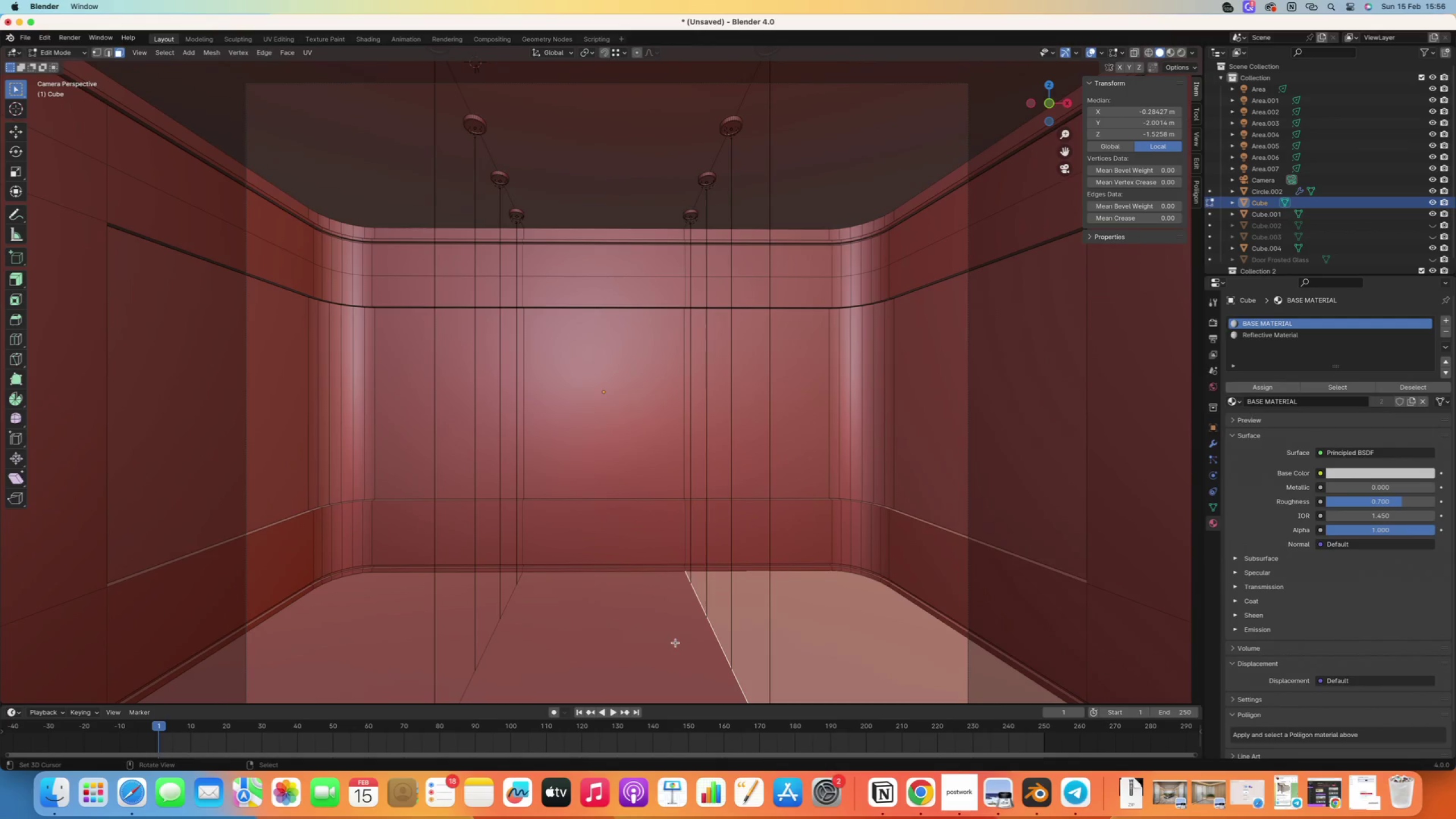 
key(Tab)
 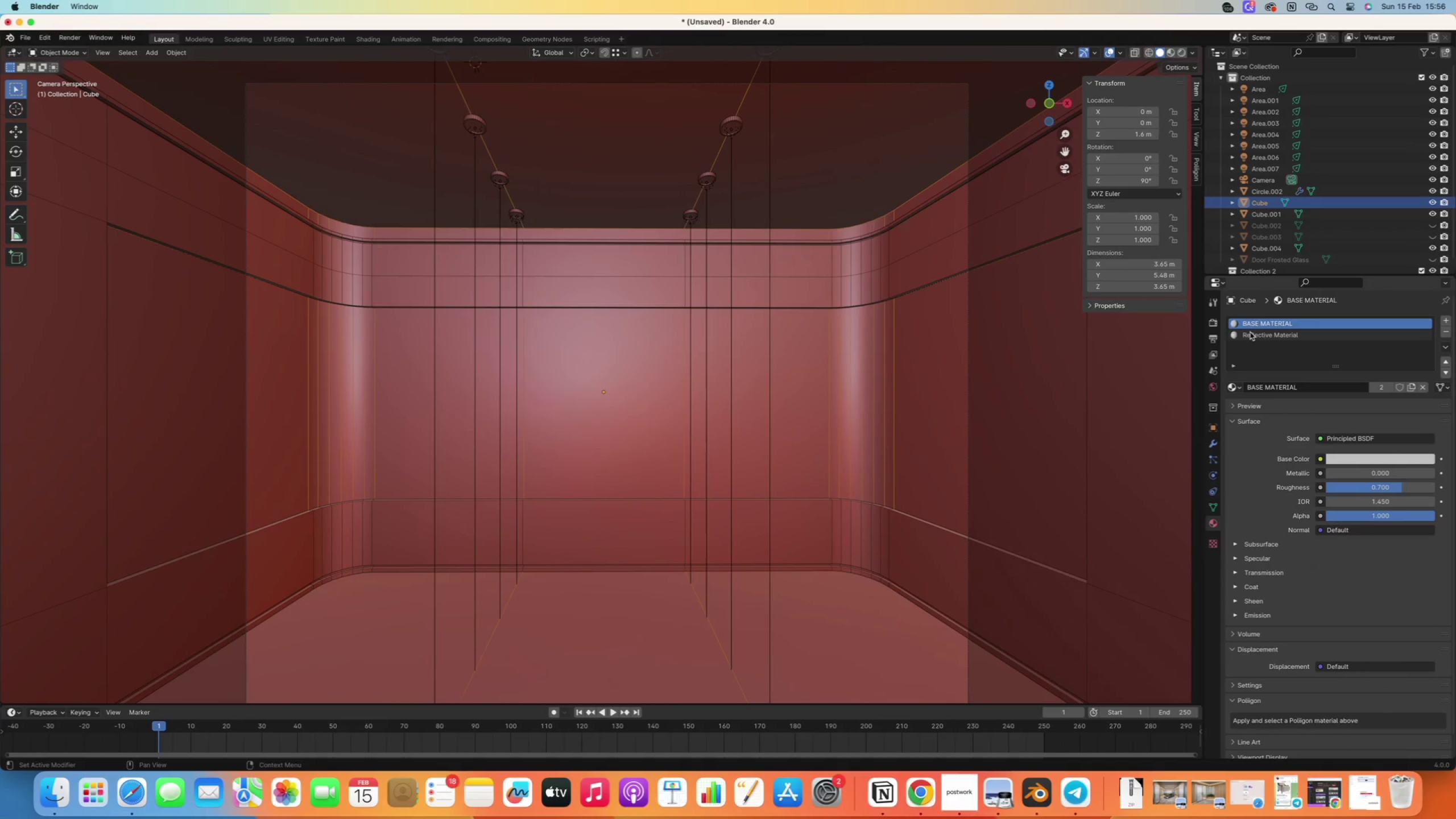 
left_click([1251, 333])
 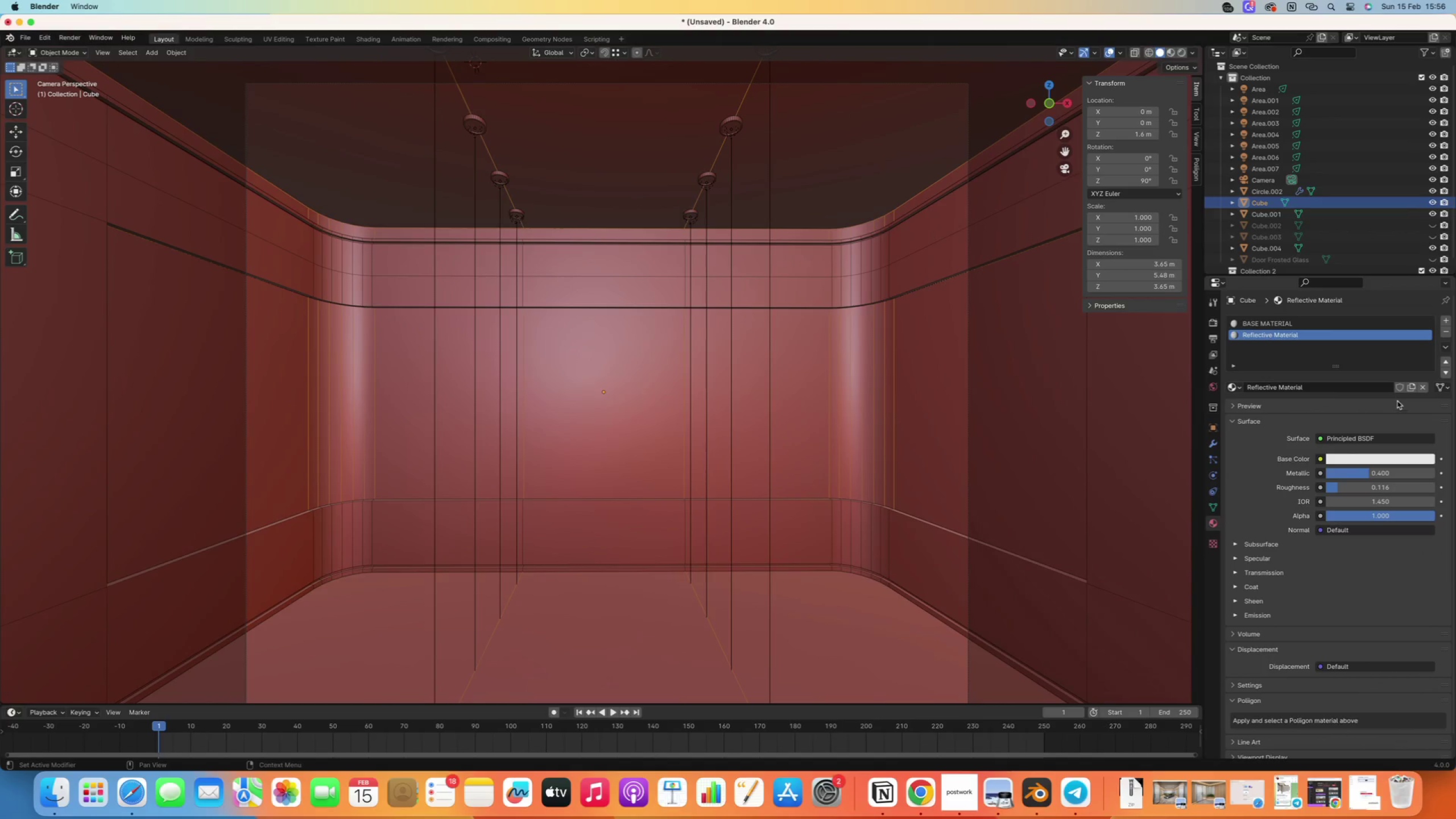 
left_click([1447, 323])
 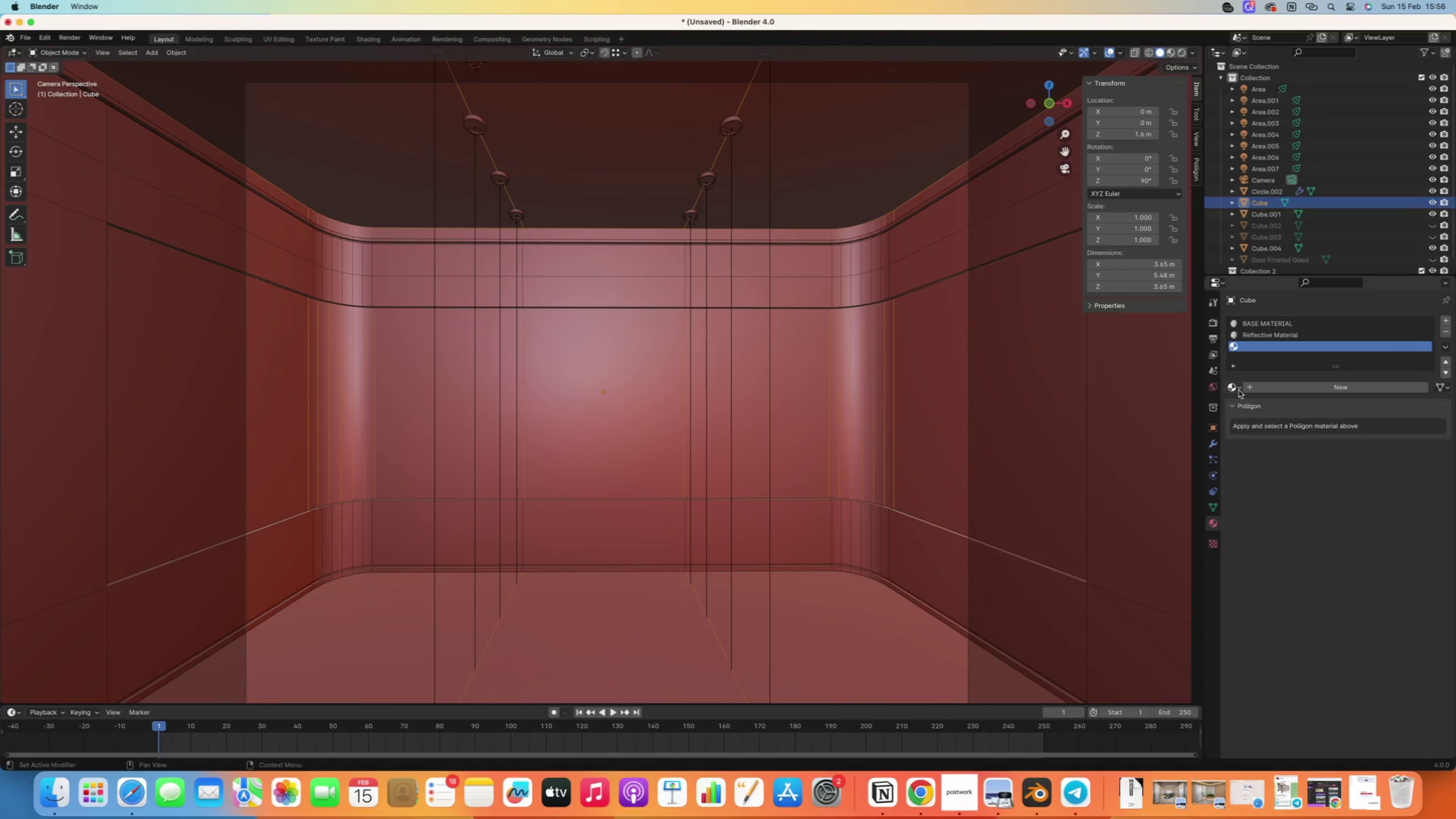 
left_click([1259, 387])
 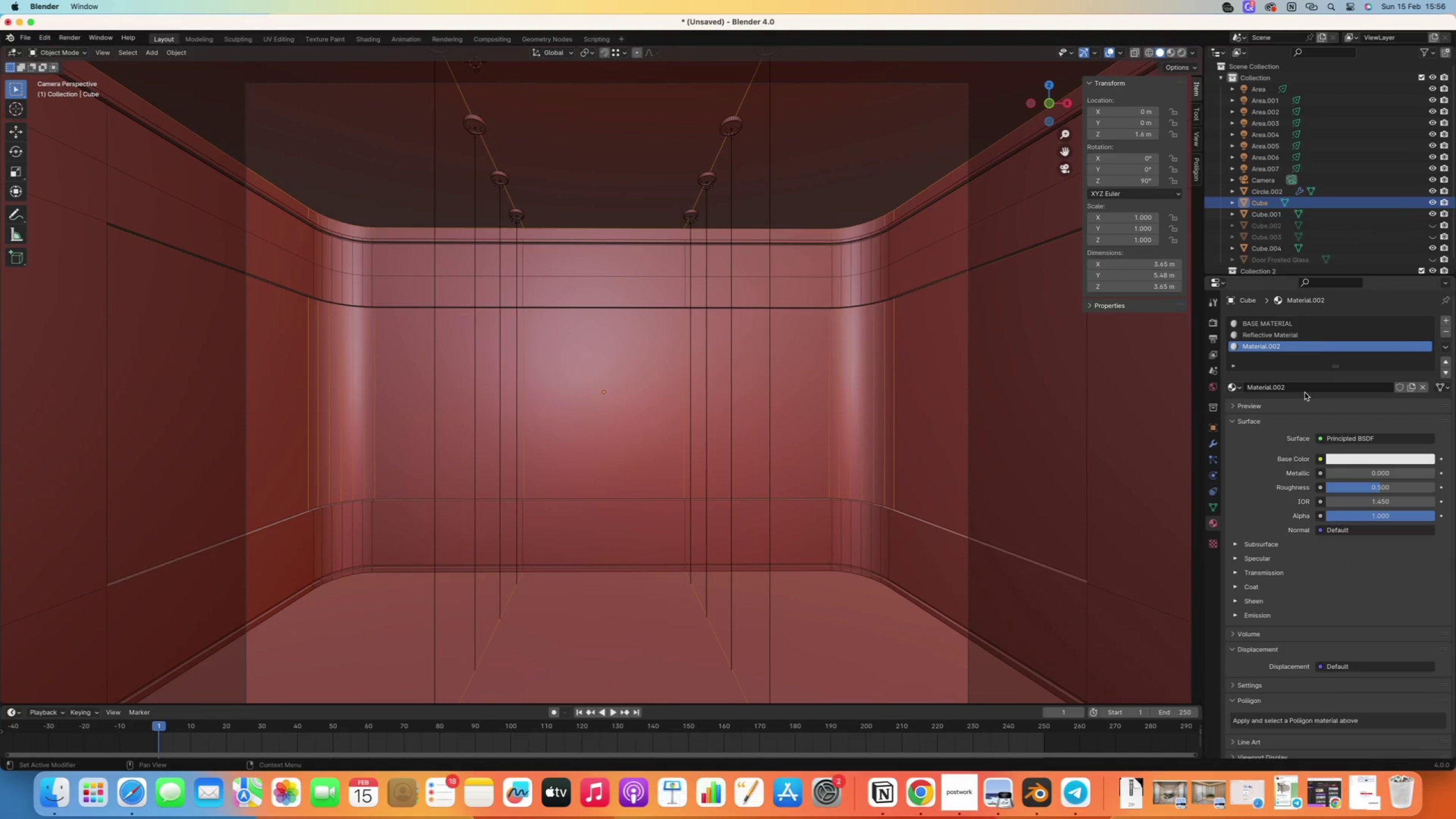 
double_click([1301, 388])
 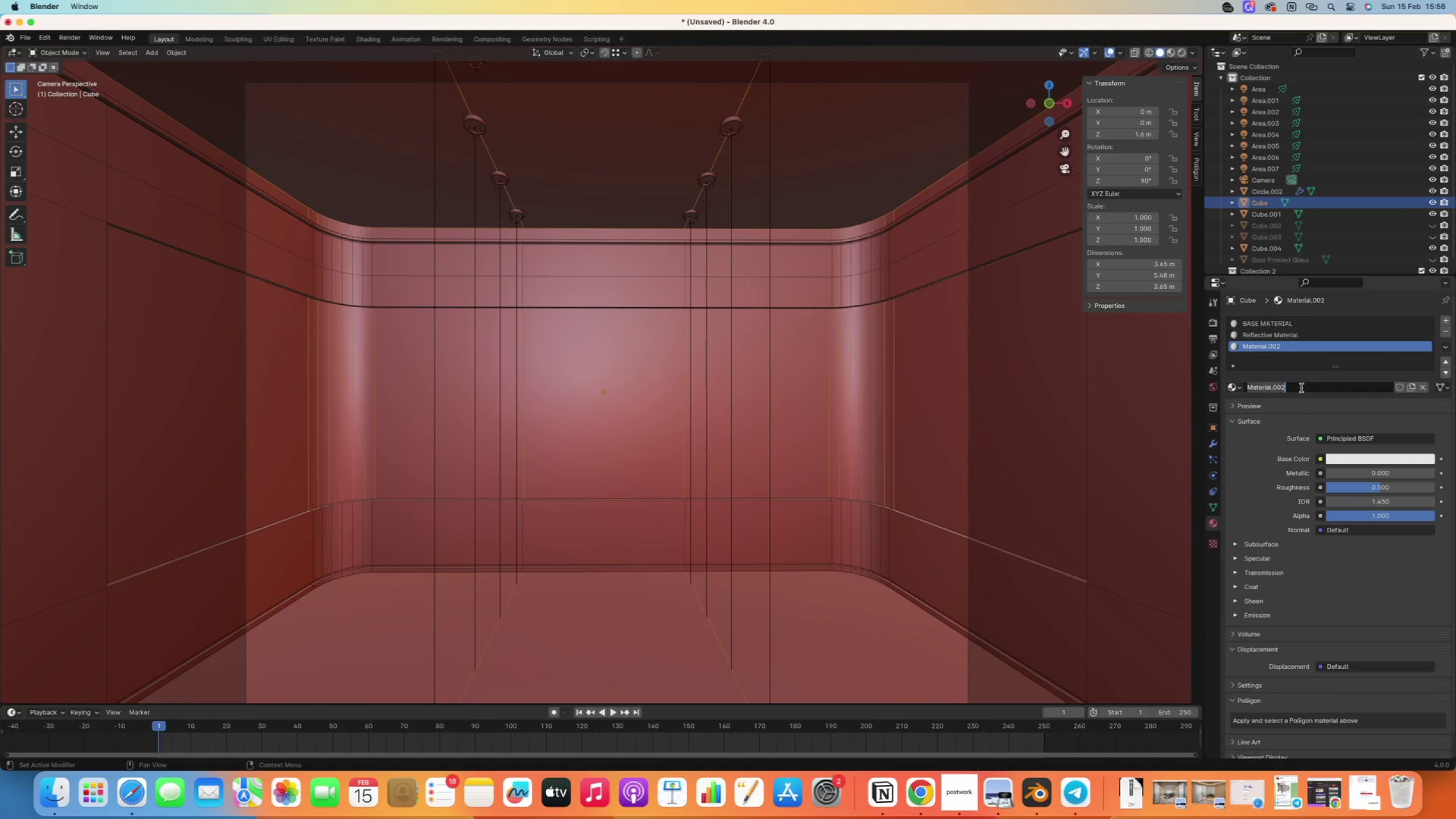 
type(Concrete )
 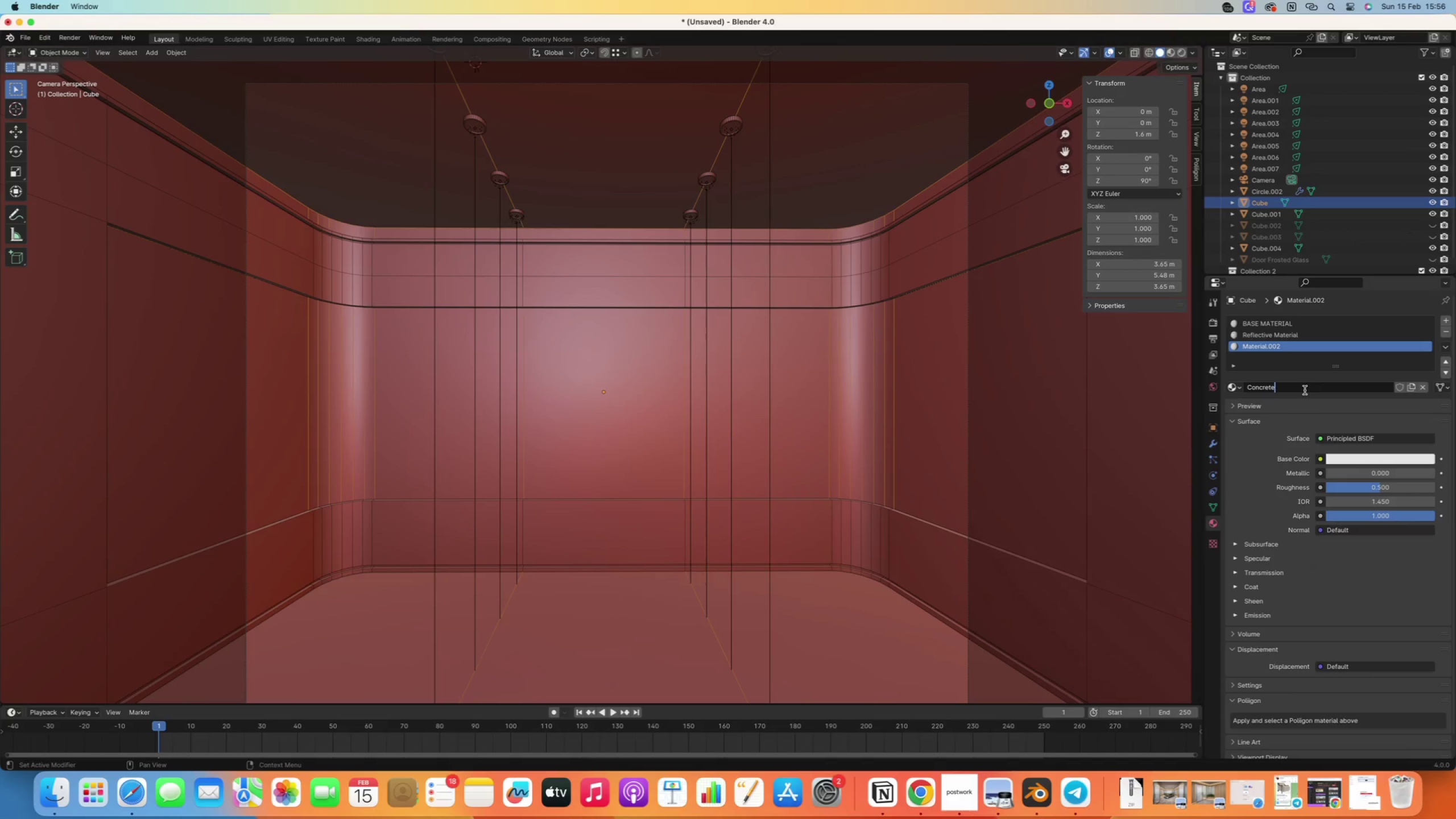 
type(m)
key(Backspace)
type(Material)
 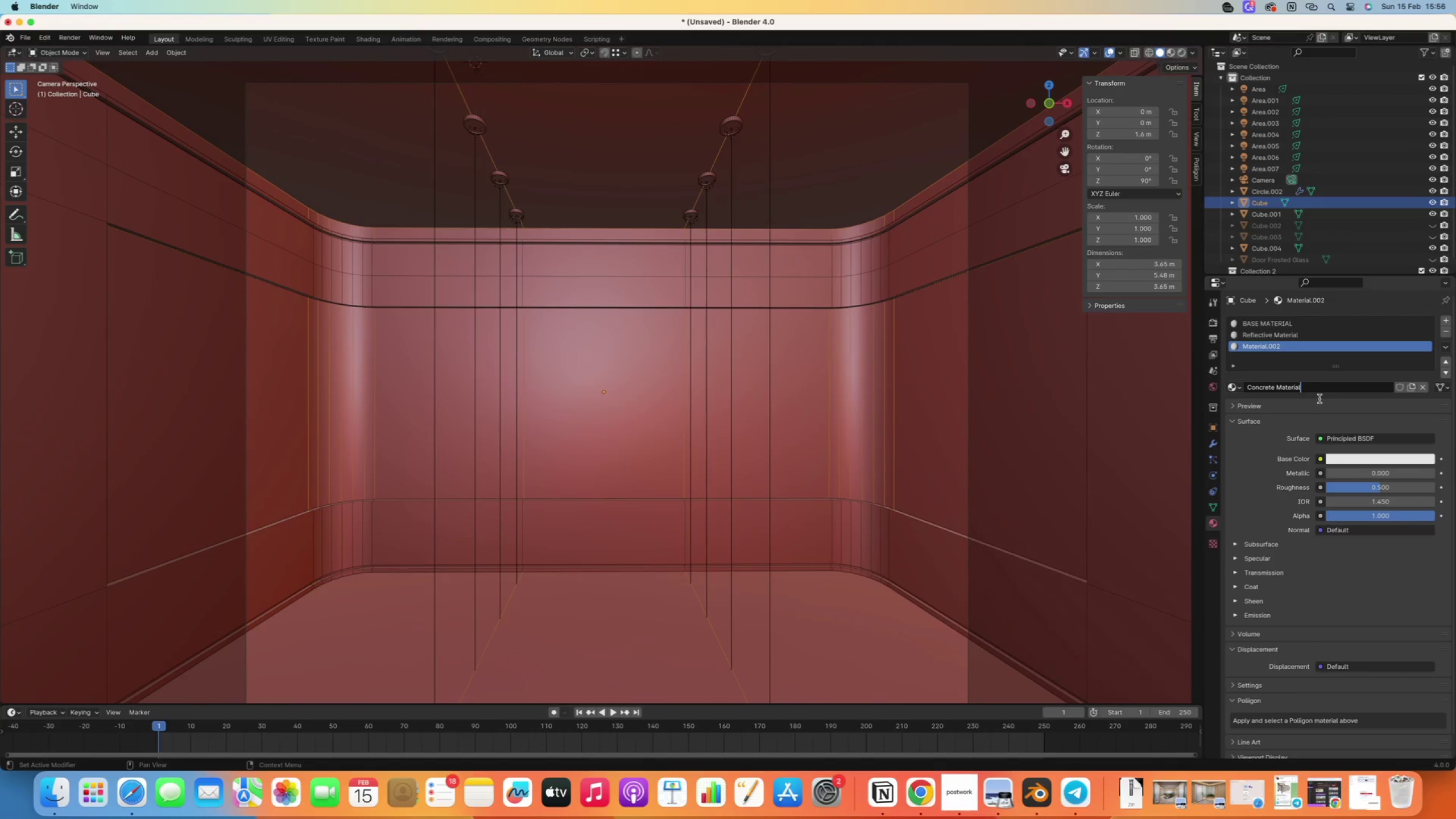 
key(Enter)
 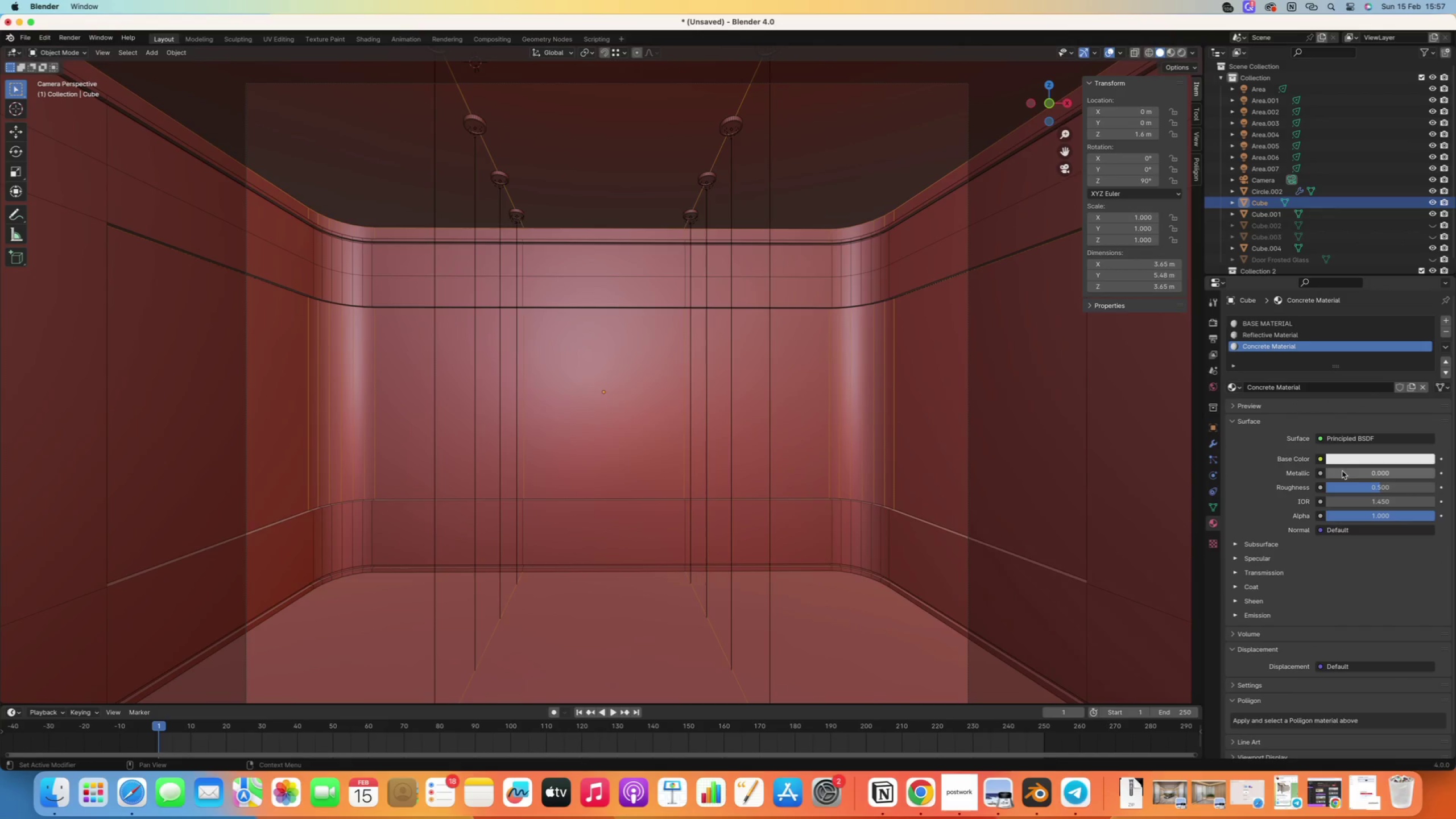 
left_click([1346, 456])
 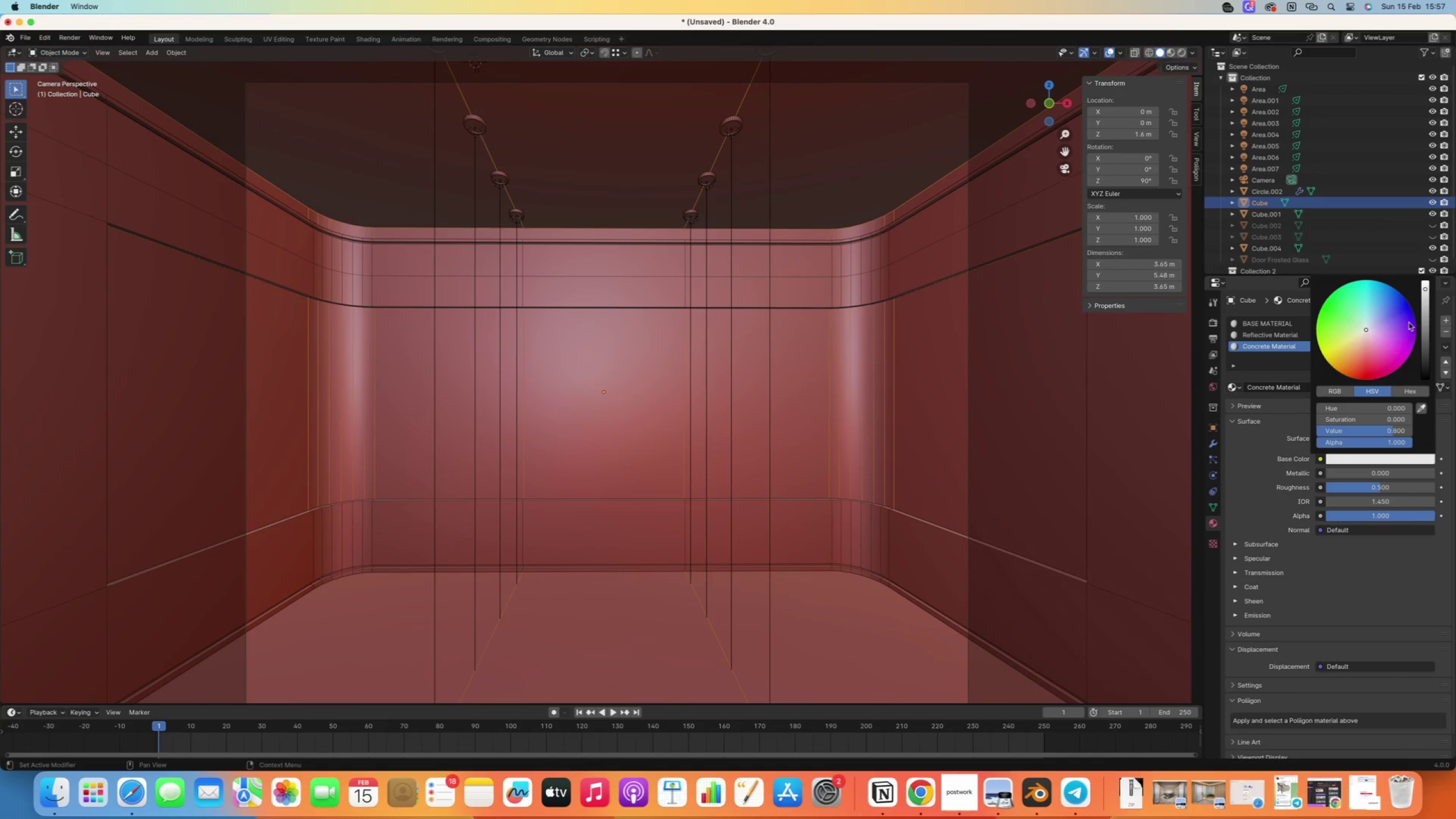 
left_click_drag(start_coordinate=[1423, 309], to_coordinate=[1426, 327])
 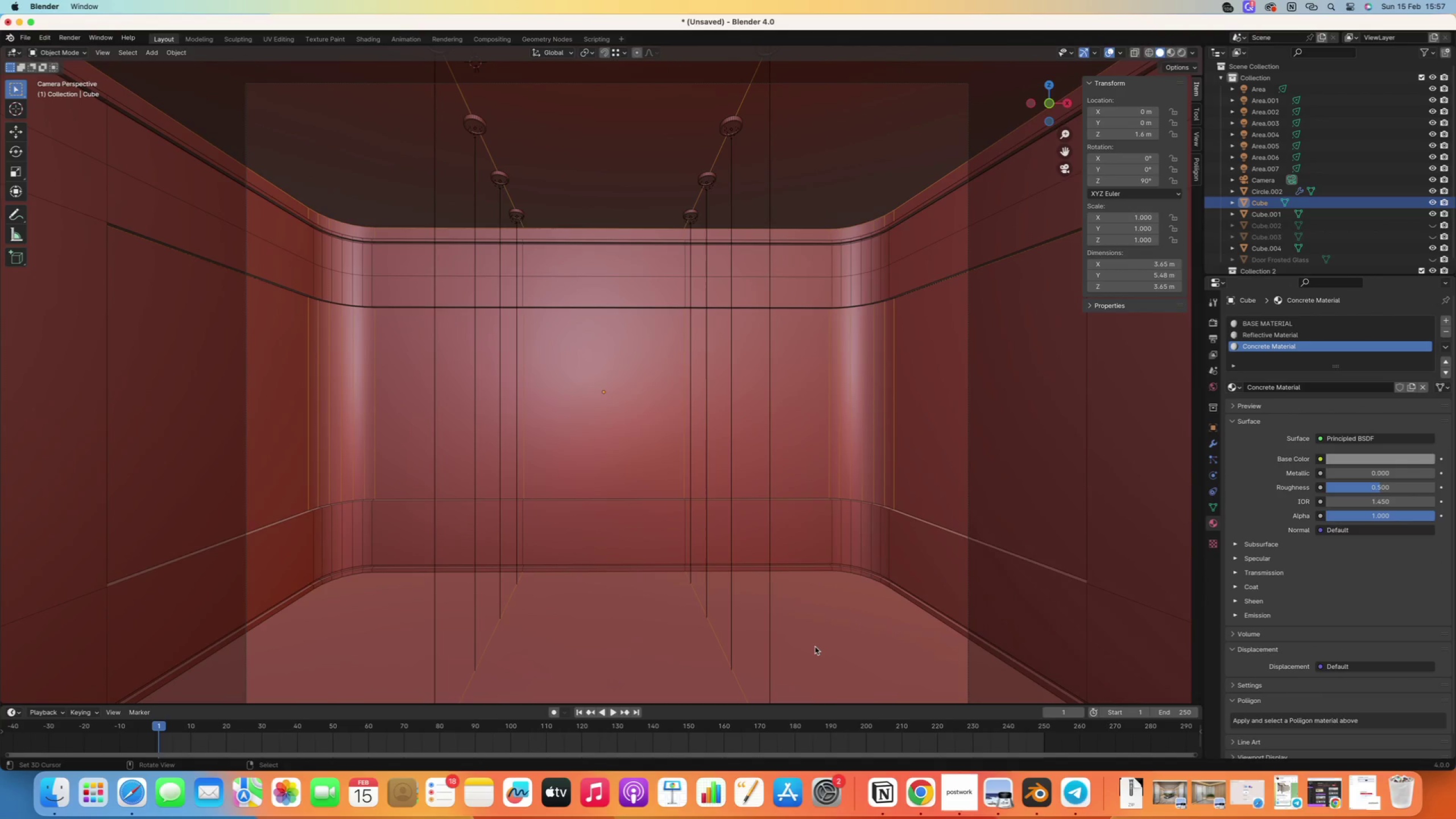 
left_click([815, 647])
 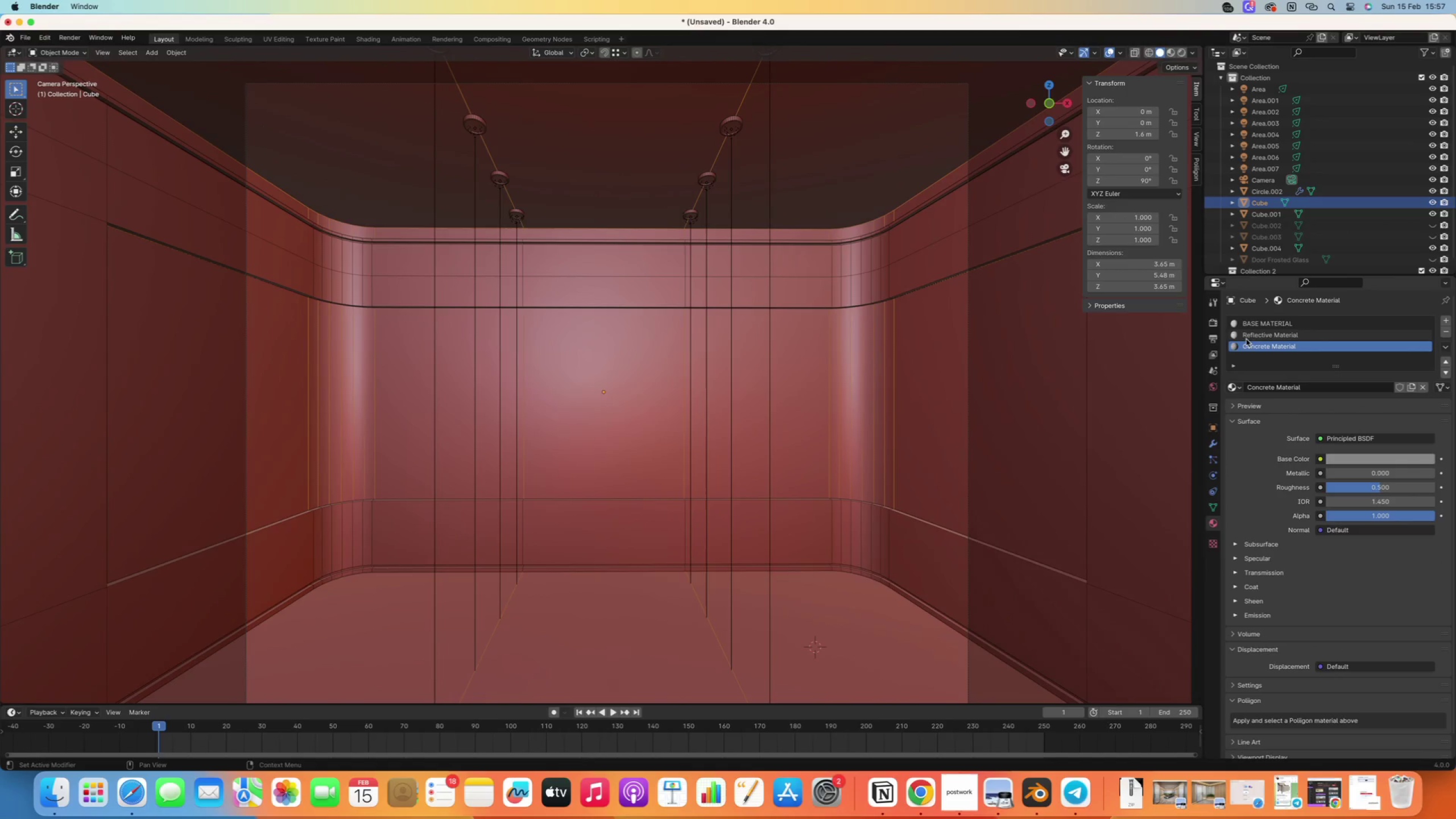 
left_click([1260, 331])
 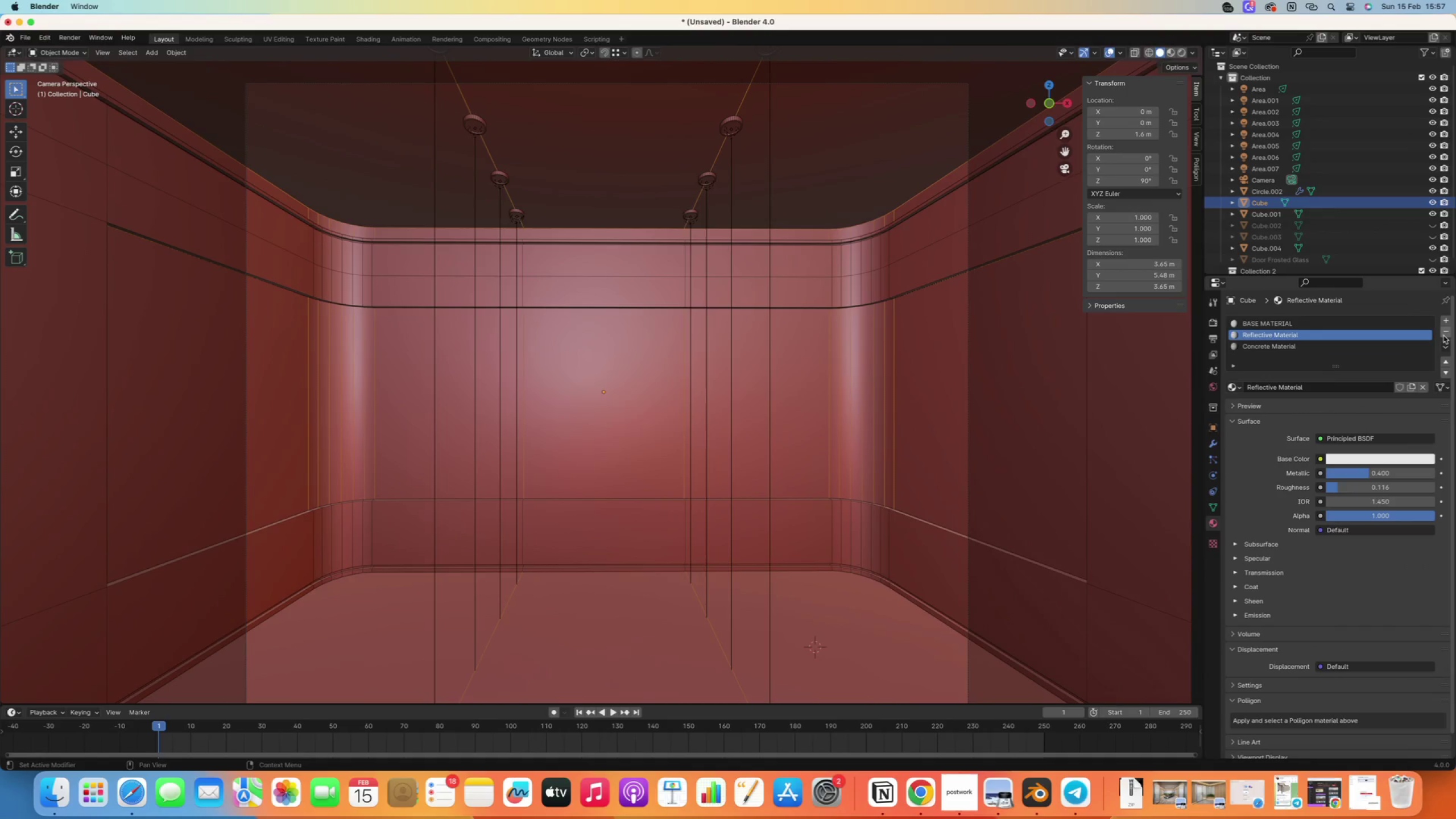 
left_click([1443, 335])
 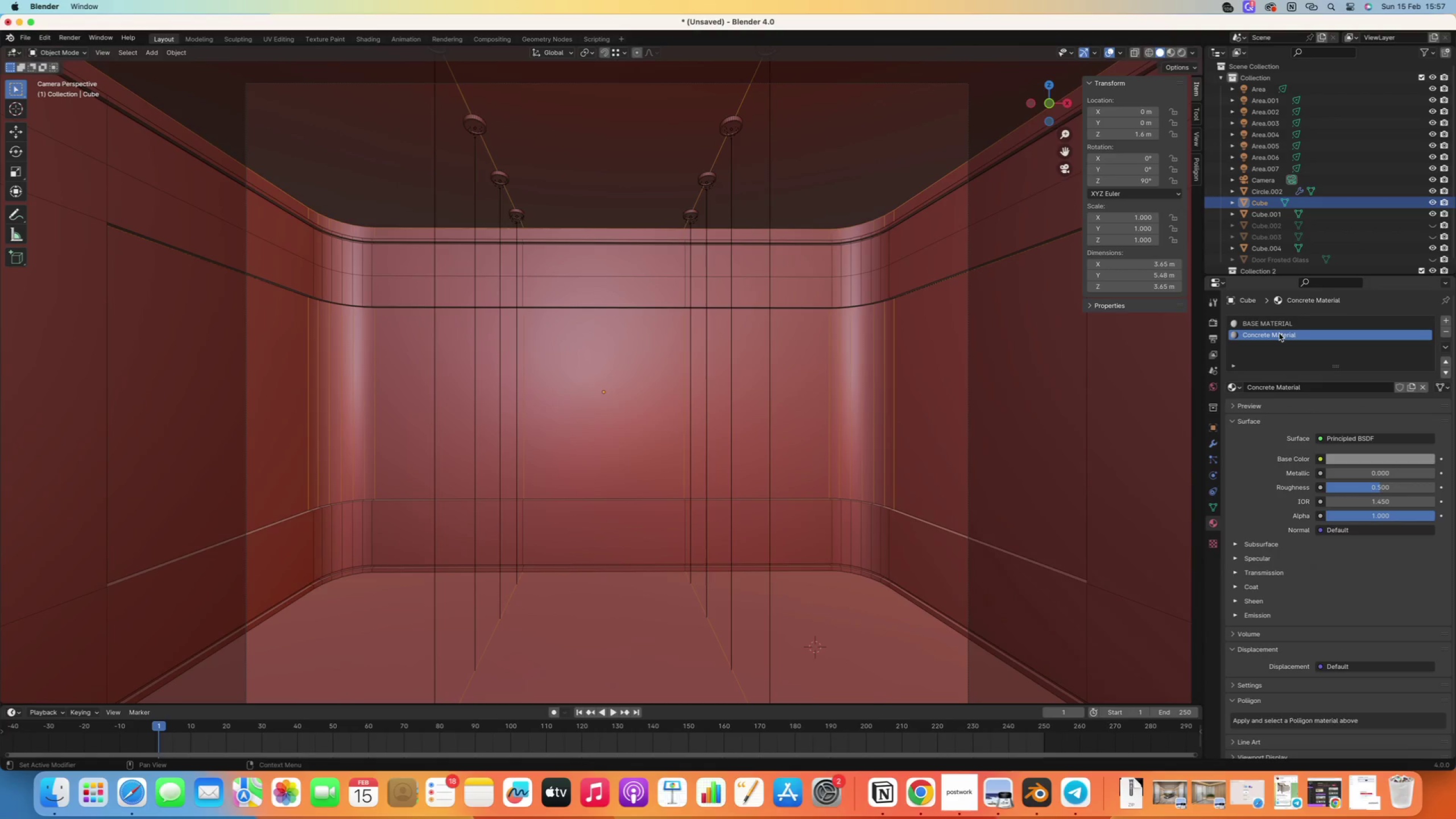 
left_click([1276, 328])
 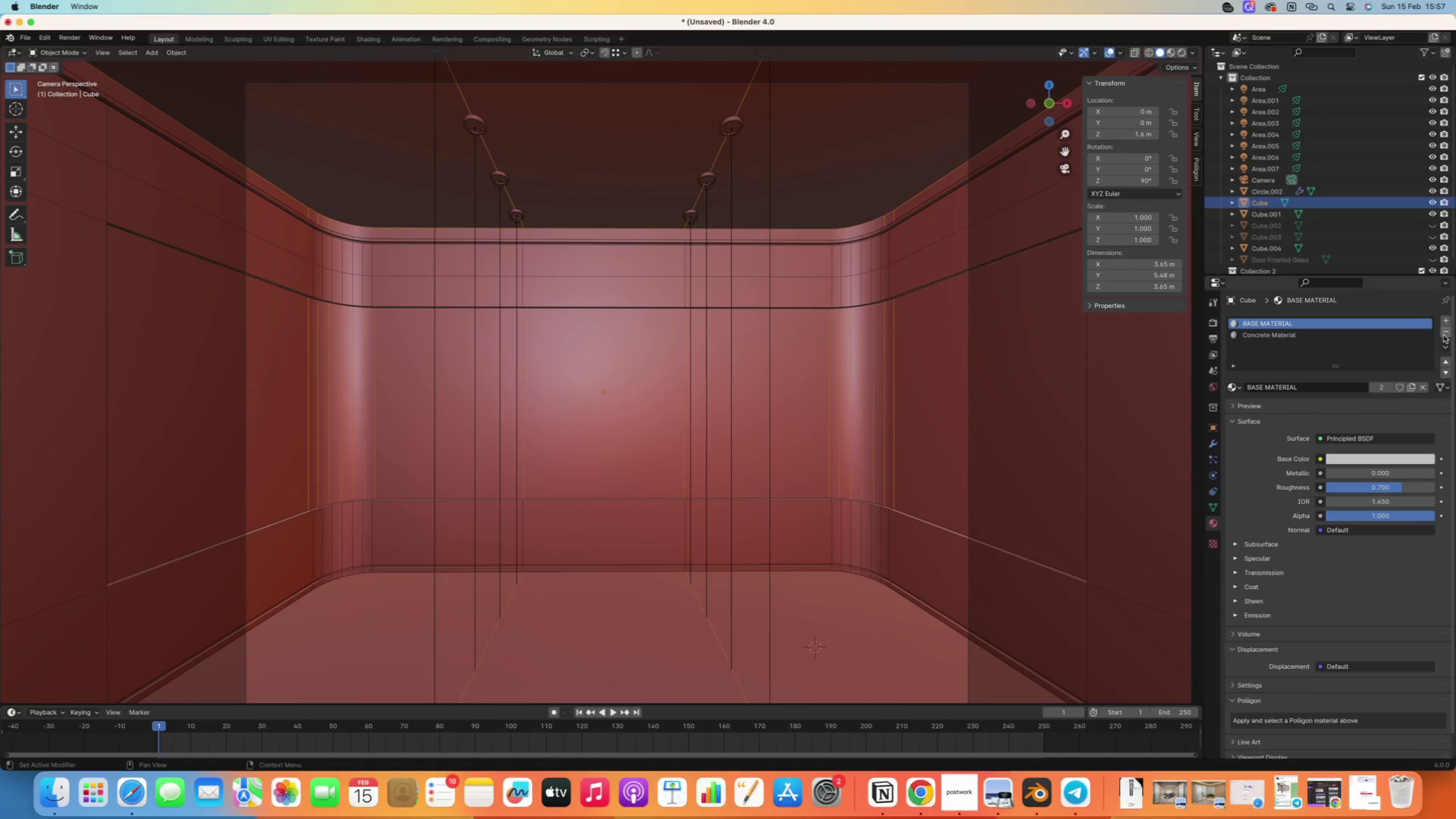 
left_click([1445, 334])
 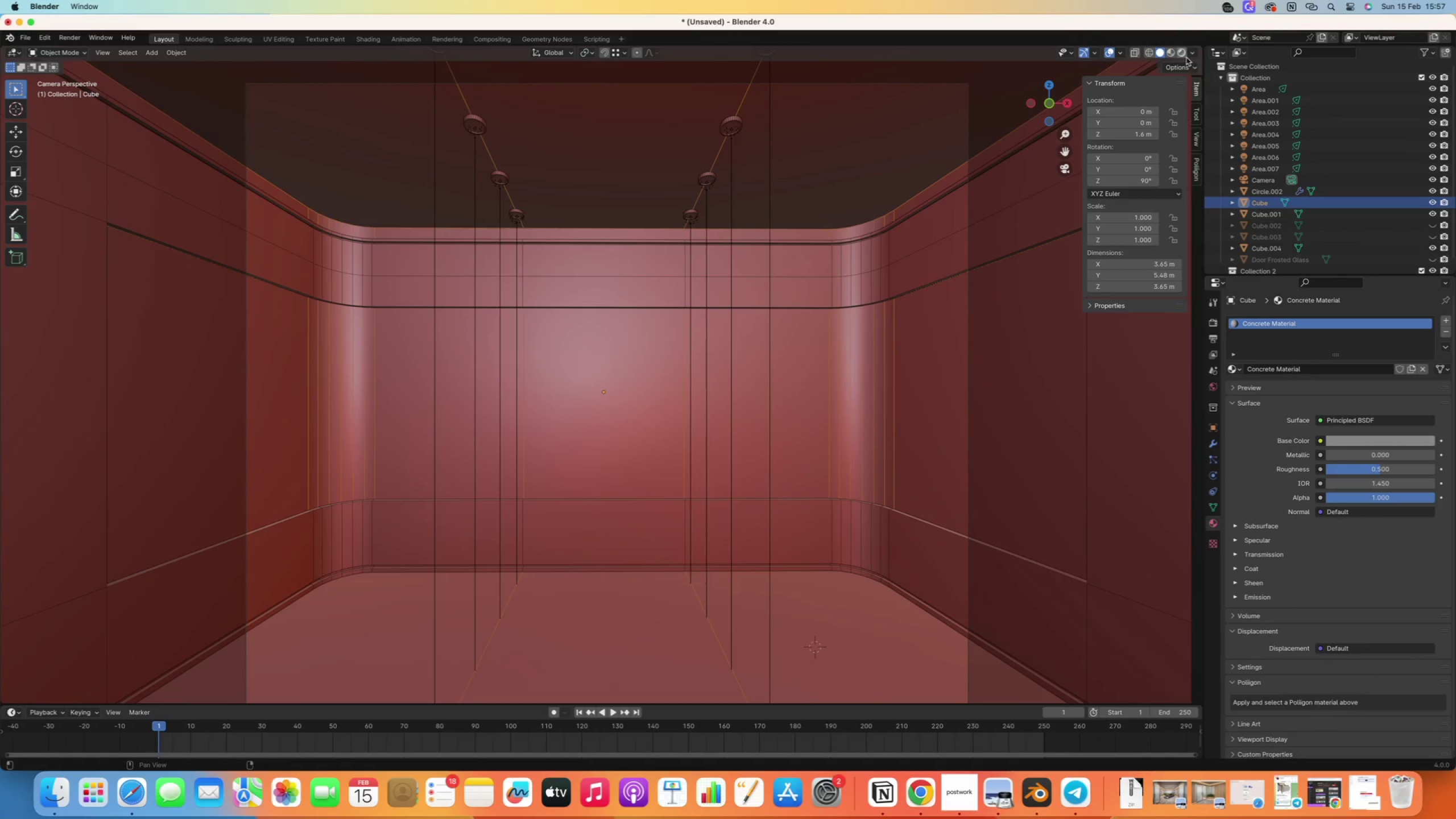 
left_click([1182, 56])
 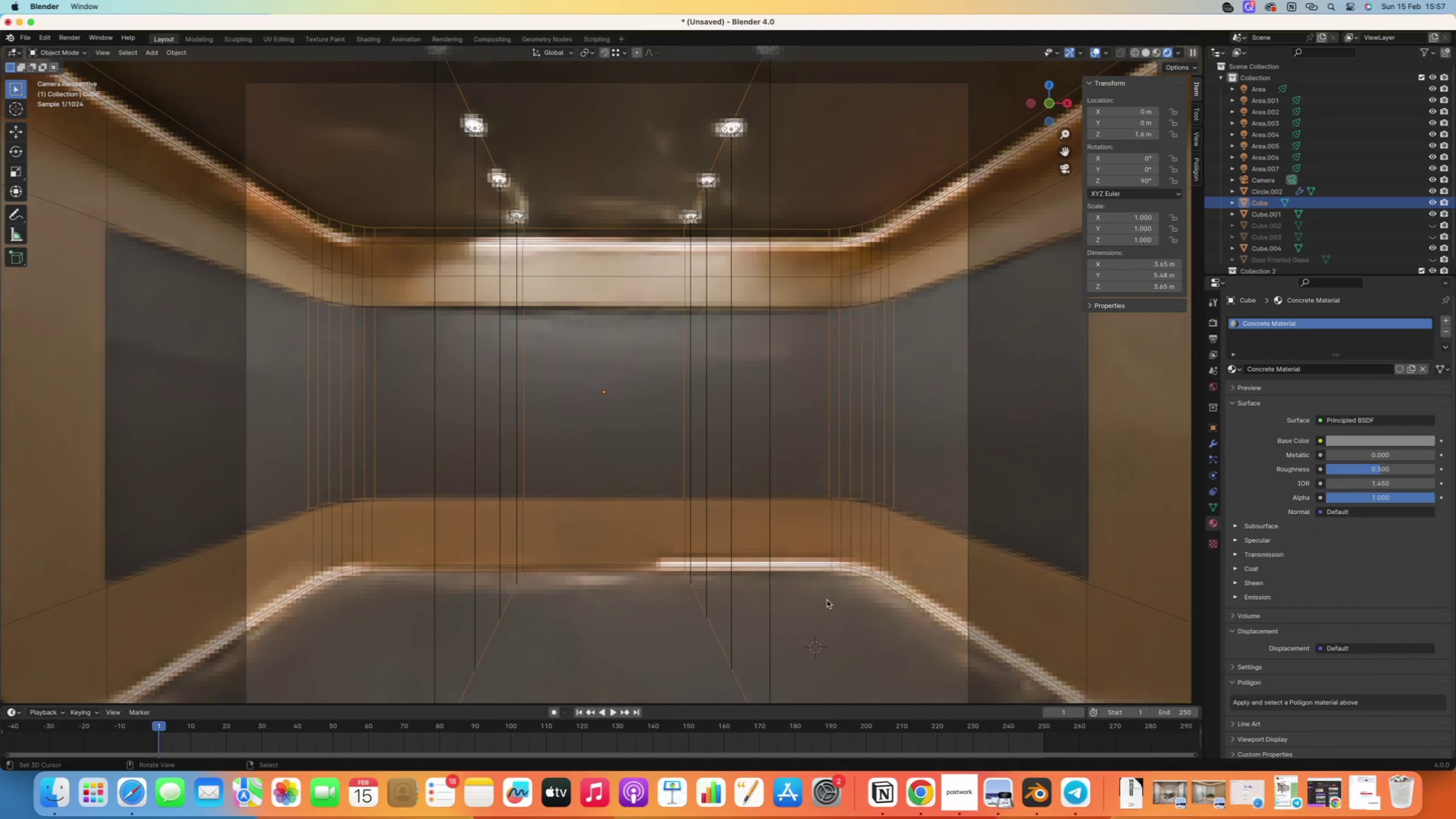 
wait(6.06)
 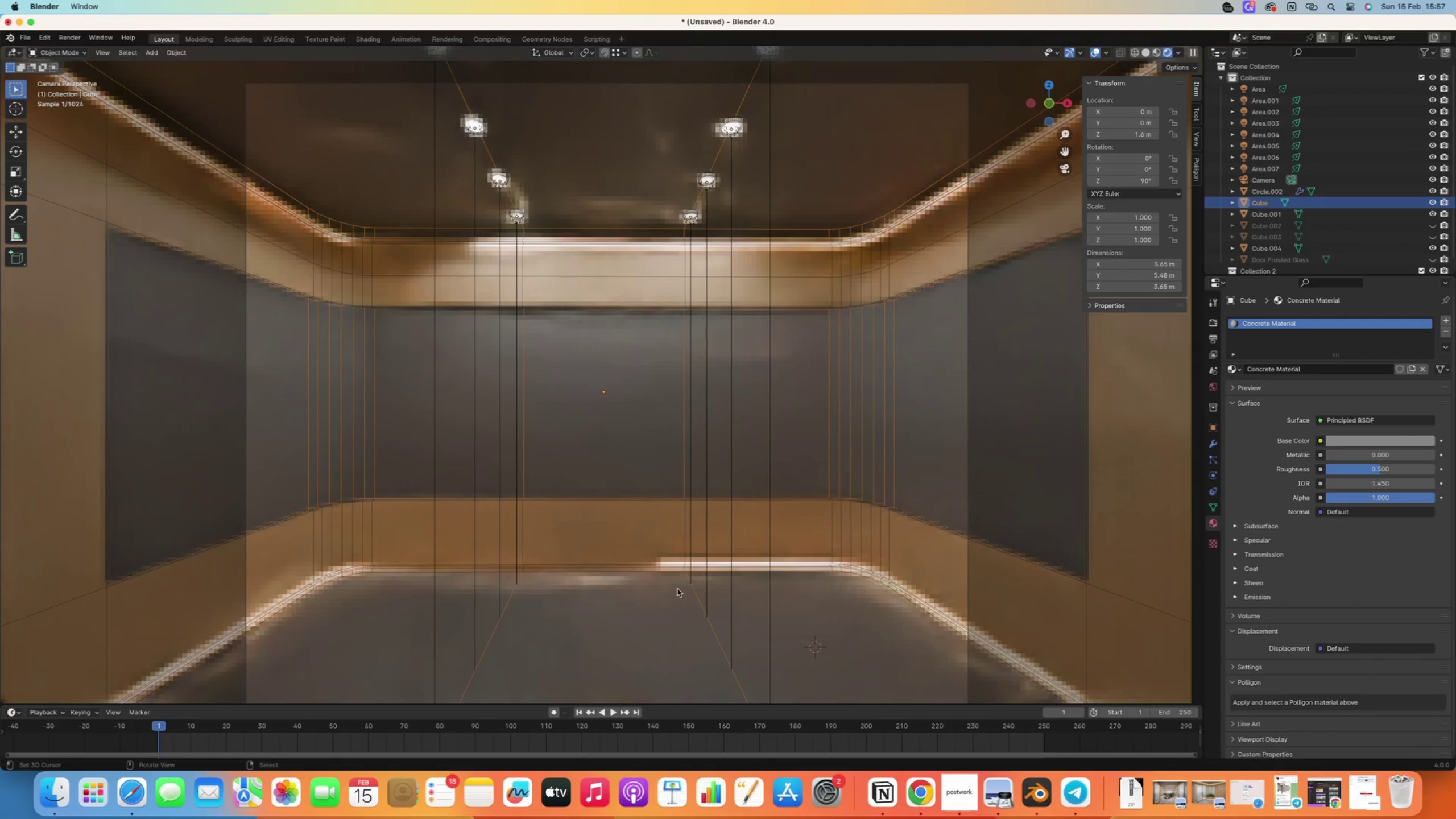 
hold_key(key=ControlLeft, duration=0.31)
 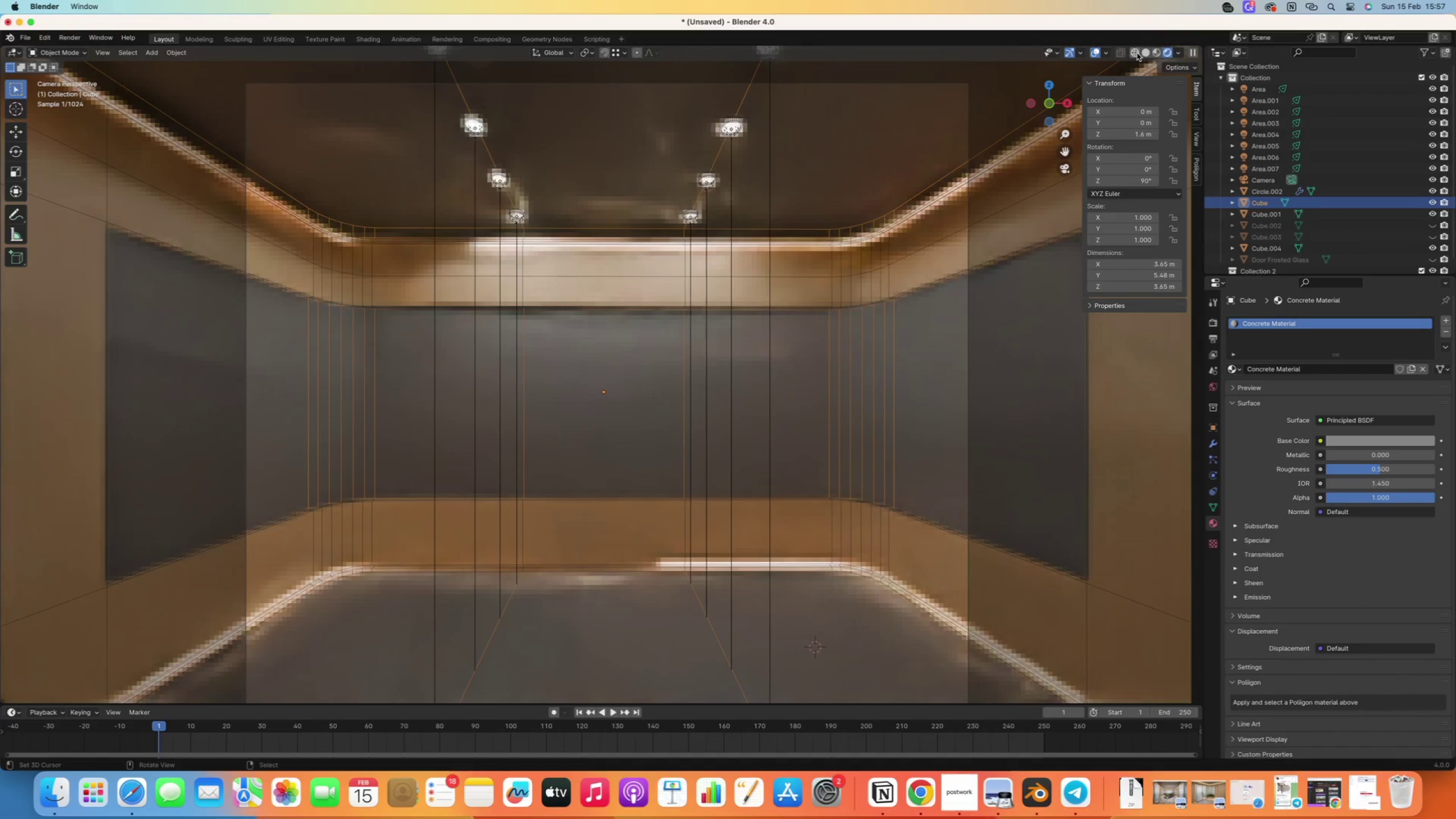 
left_click([1145, 53])
 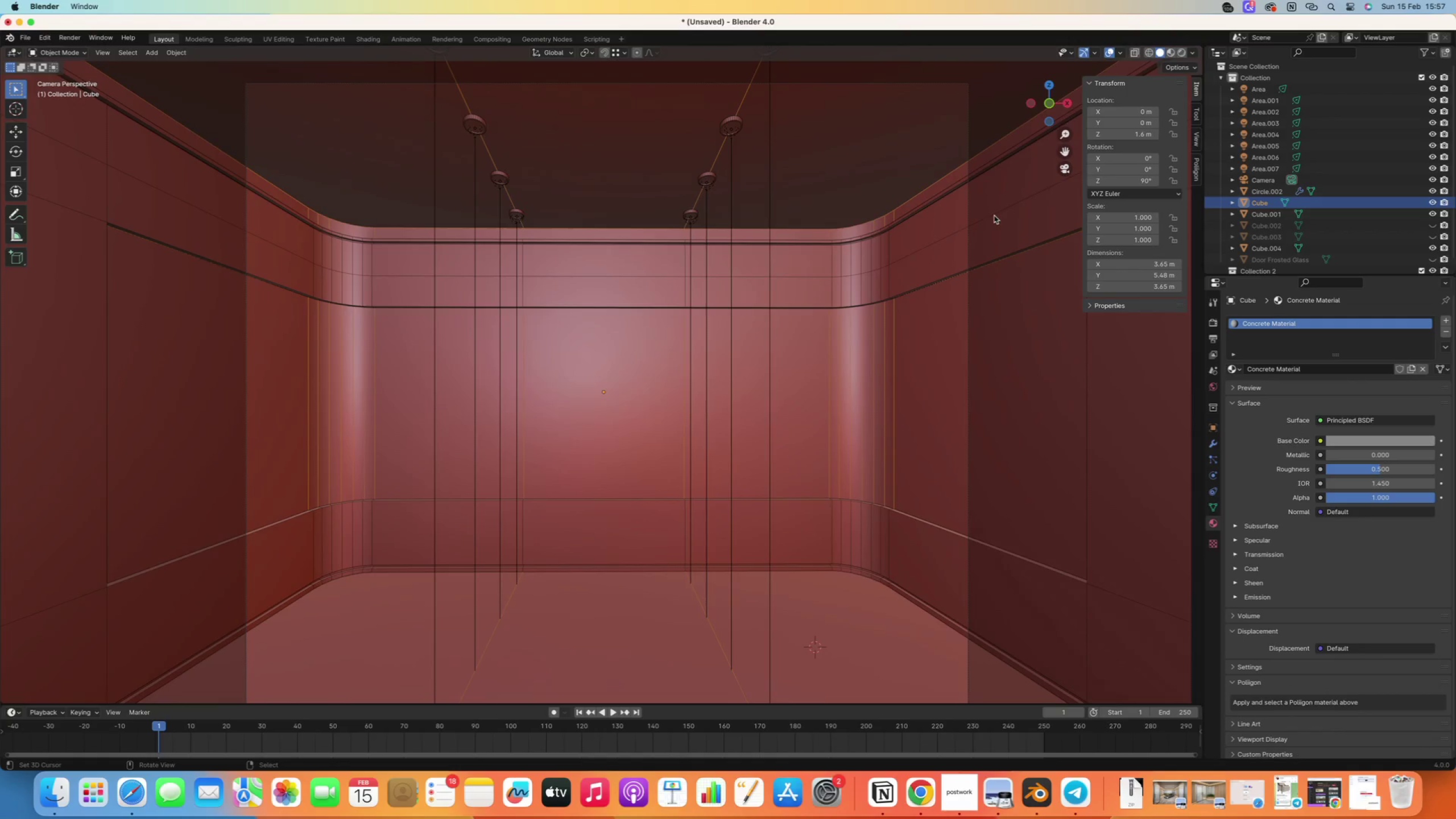 
key(Control+Z)
 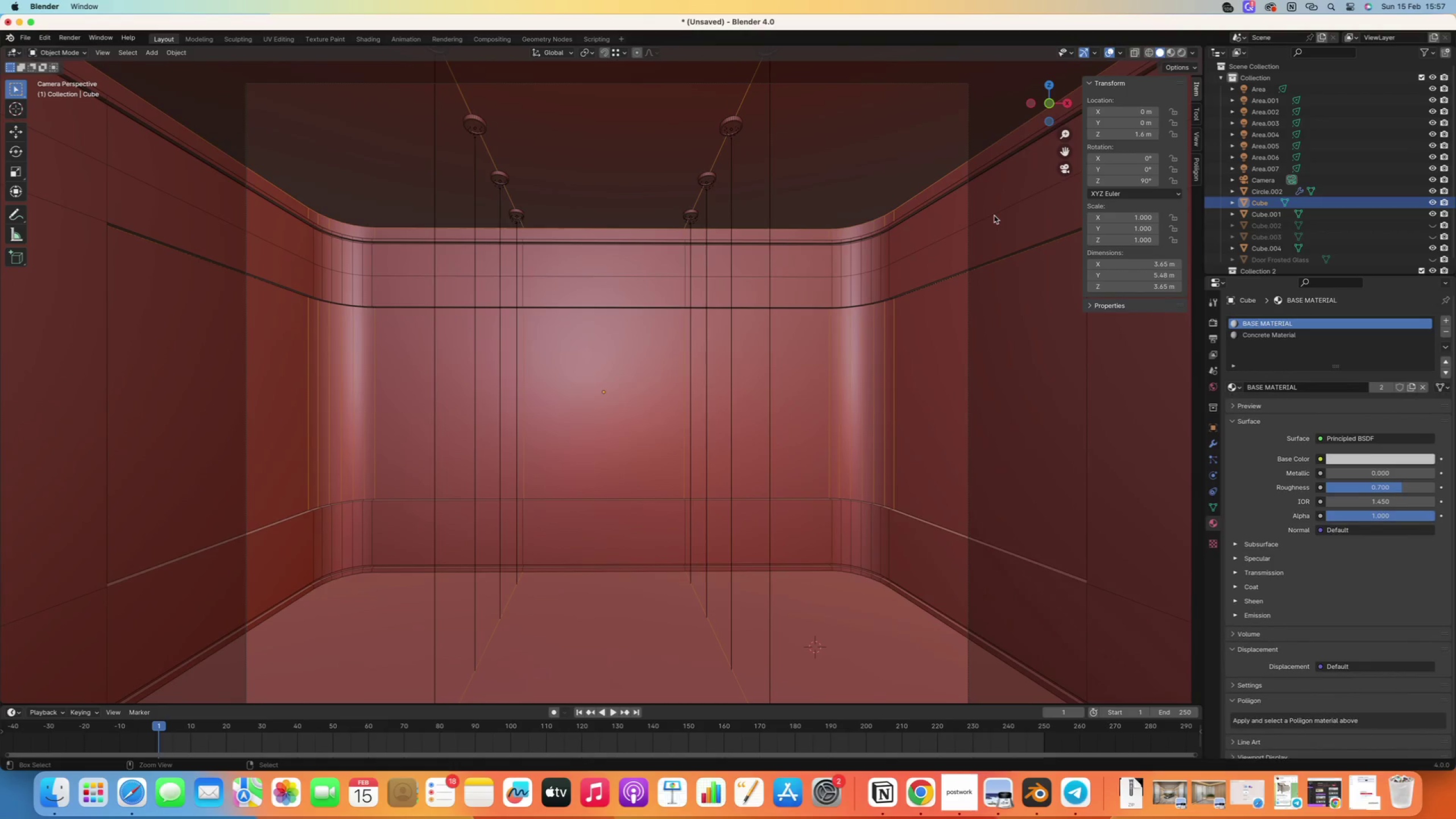 
key(Control+Z)
 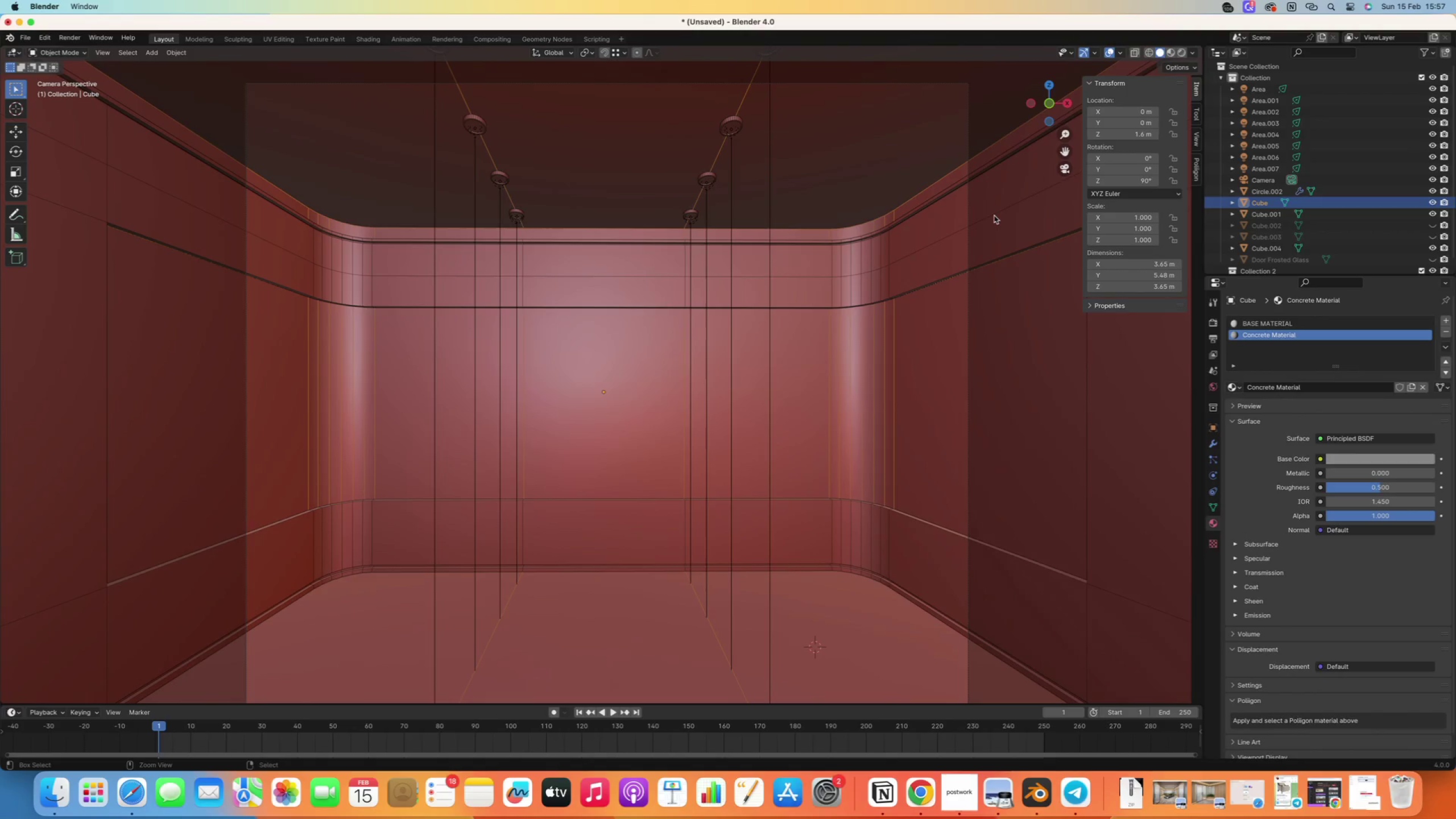 
key(Control+Z)
 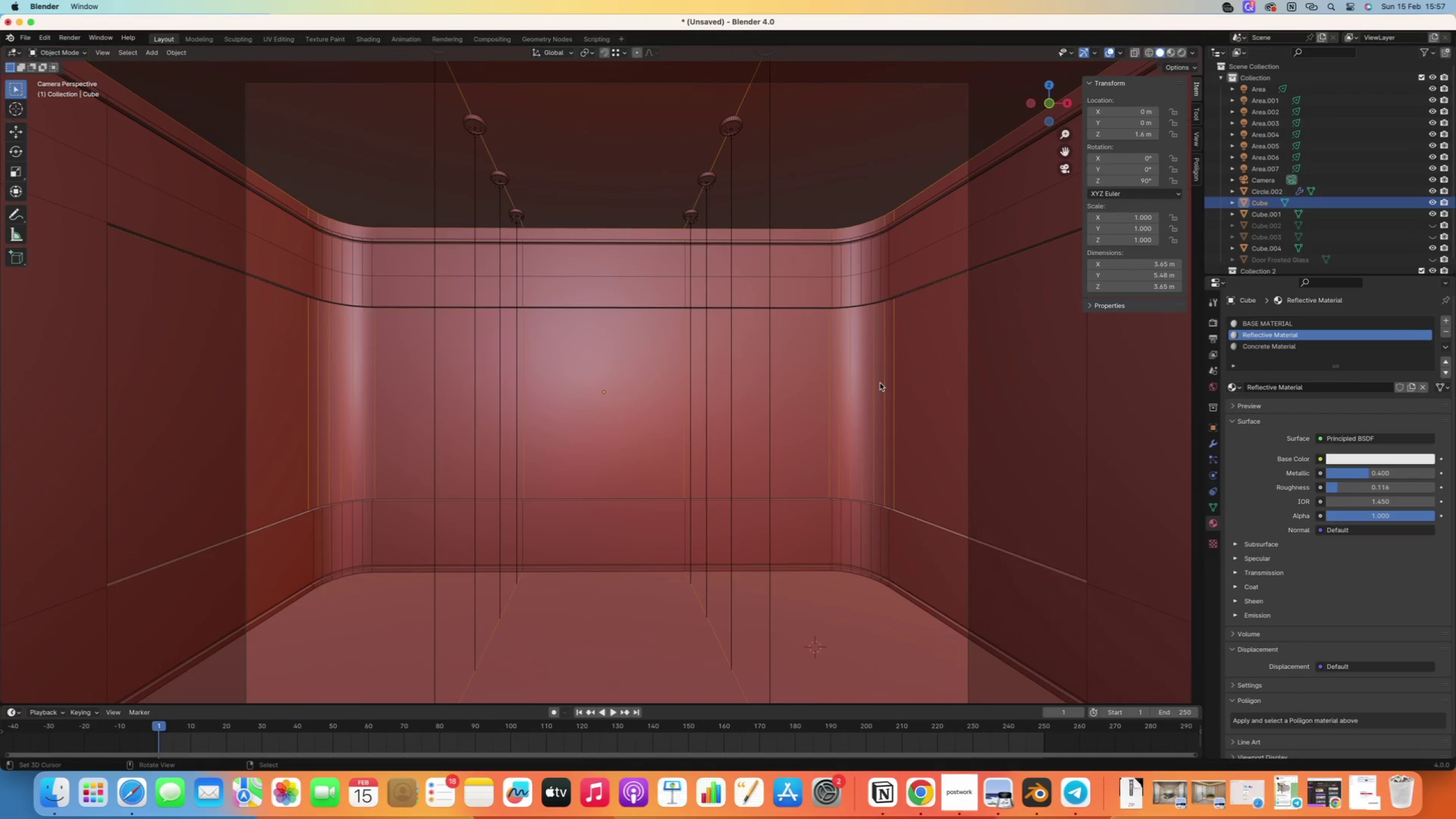 
right_click([801, 595])
 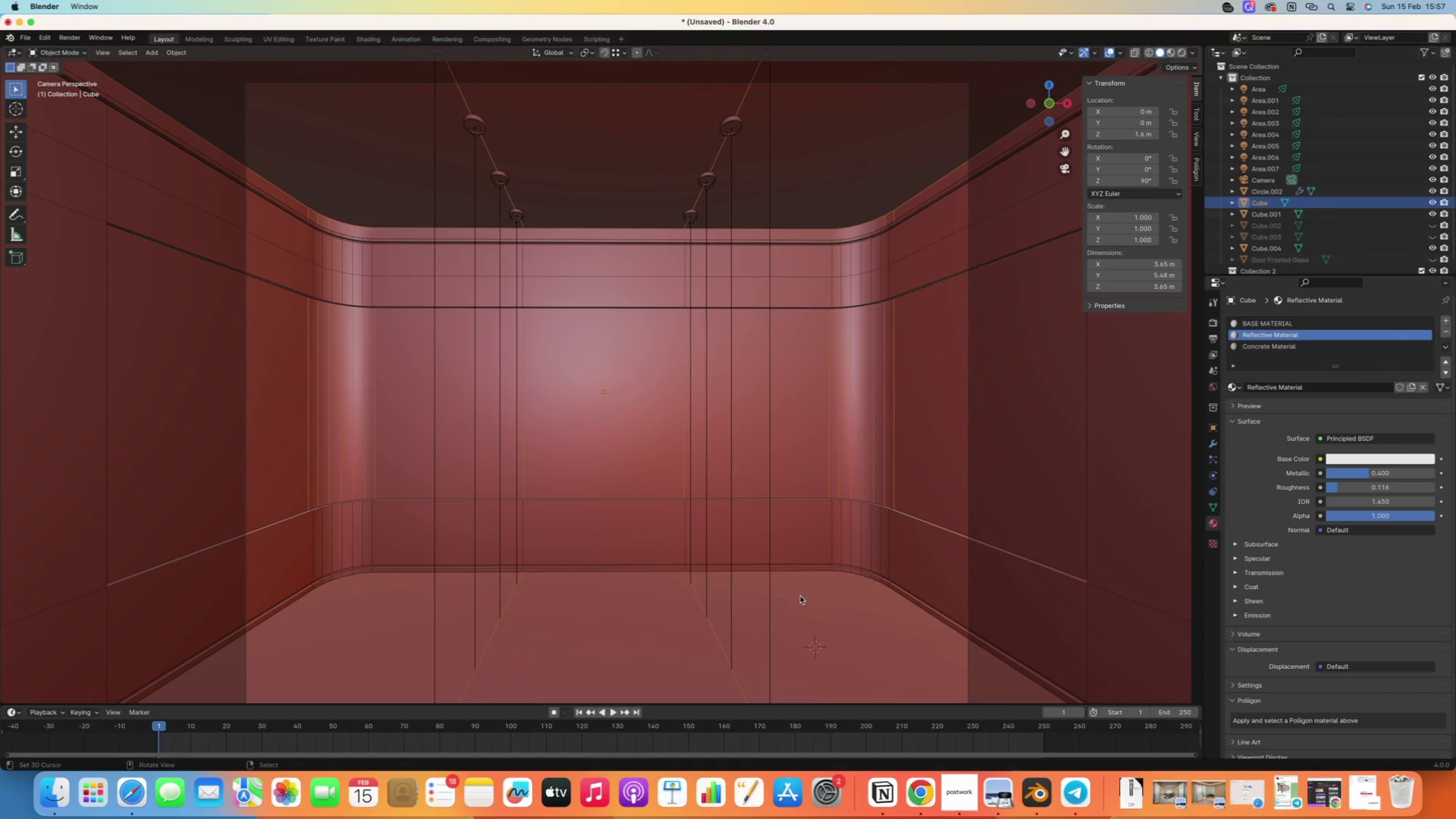 
key(Tab)
 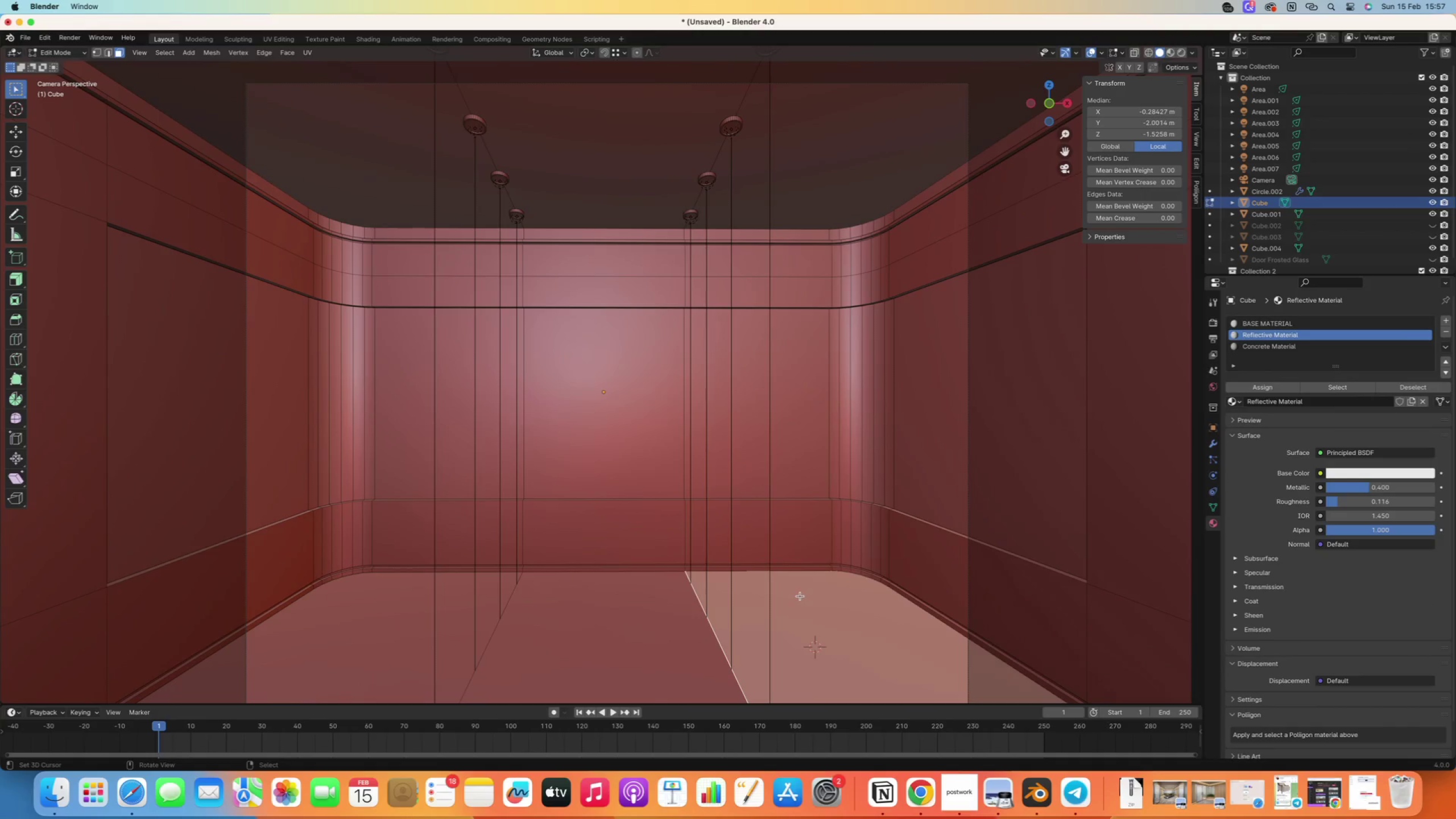 
hold_key(key=ShiftRight, duration=1.33)
right_click([632, 626])
 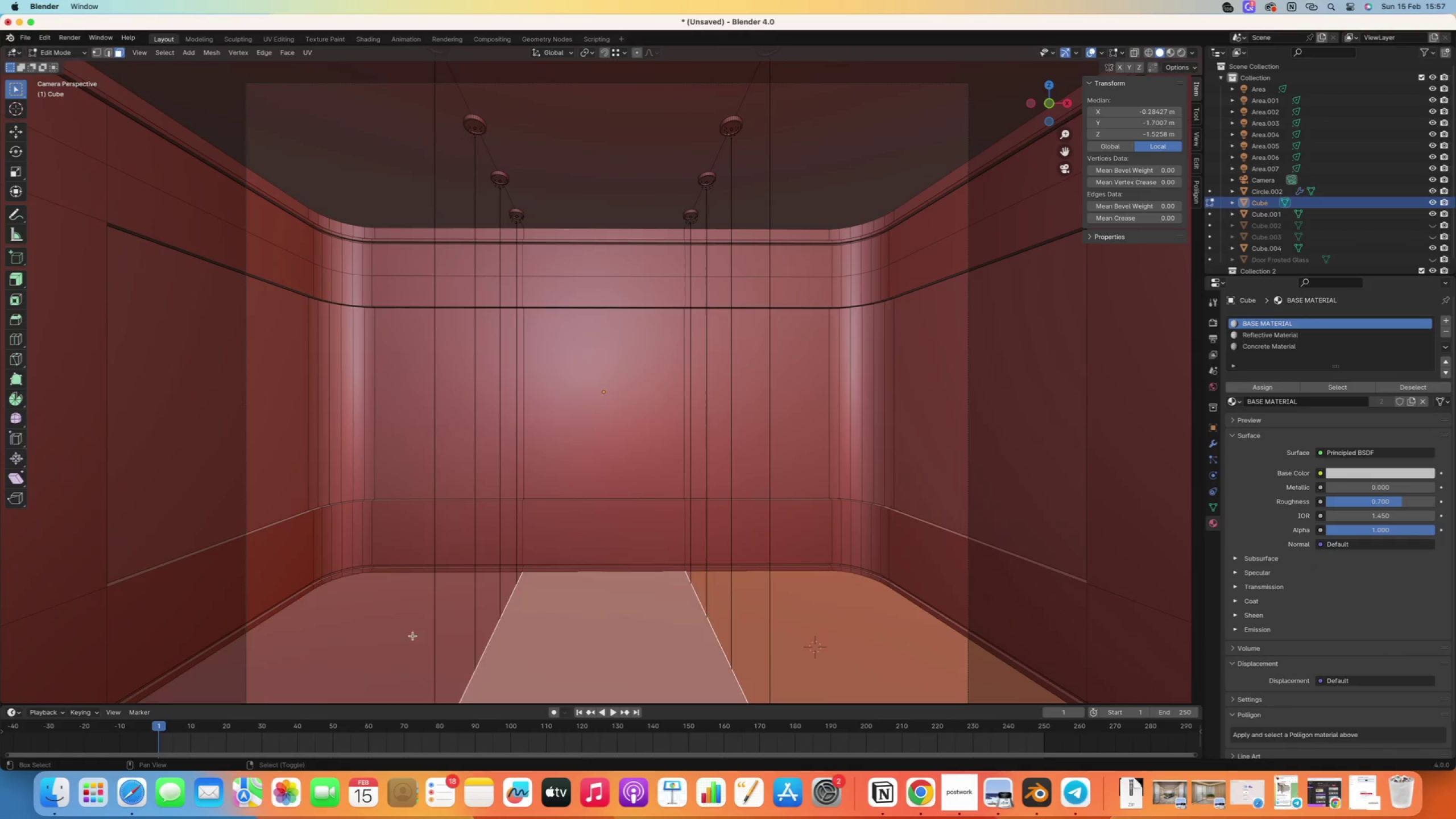 
right_click([412, 636])
 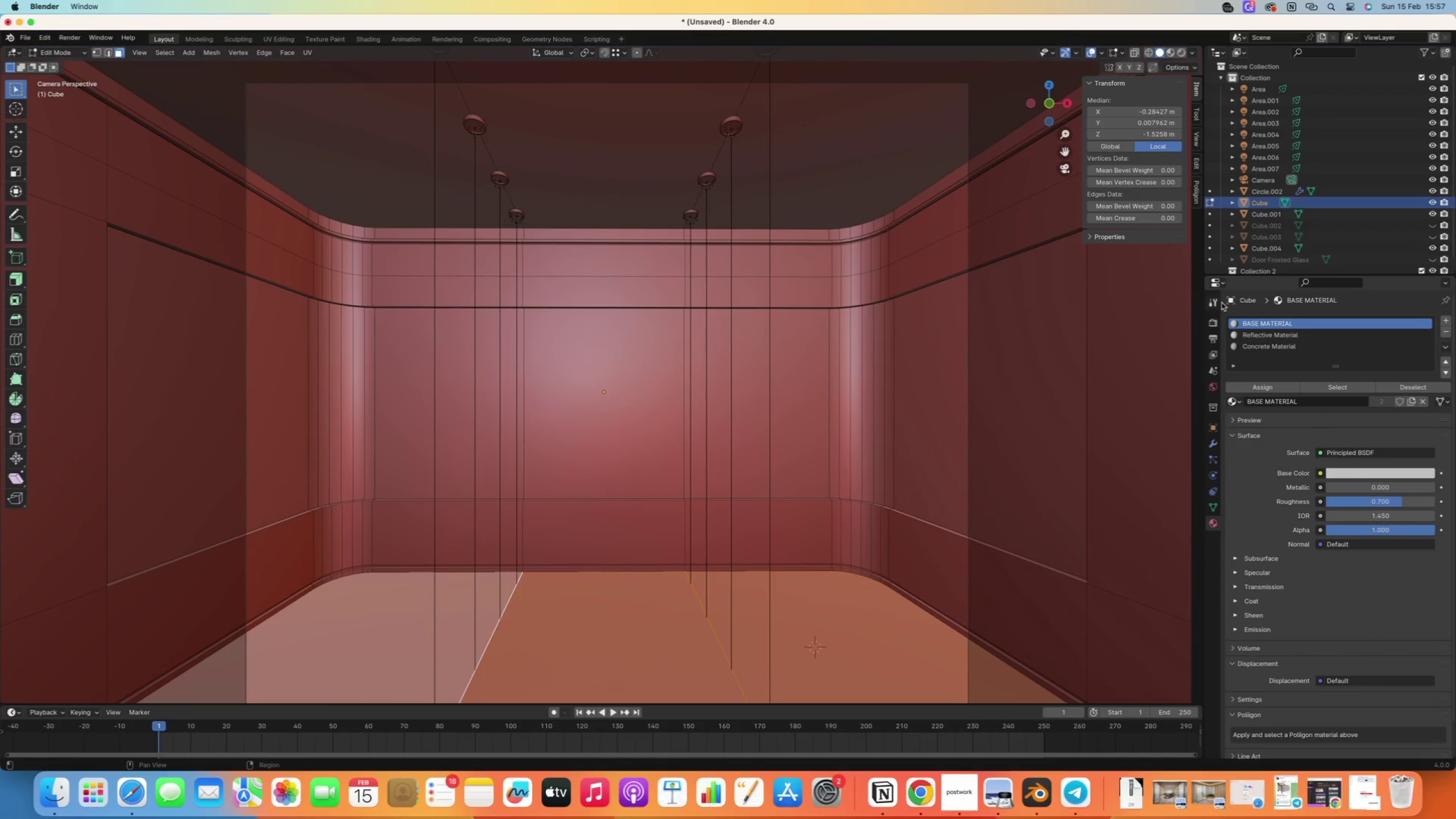 
left_click([1262, 348])
 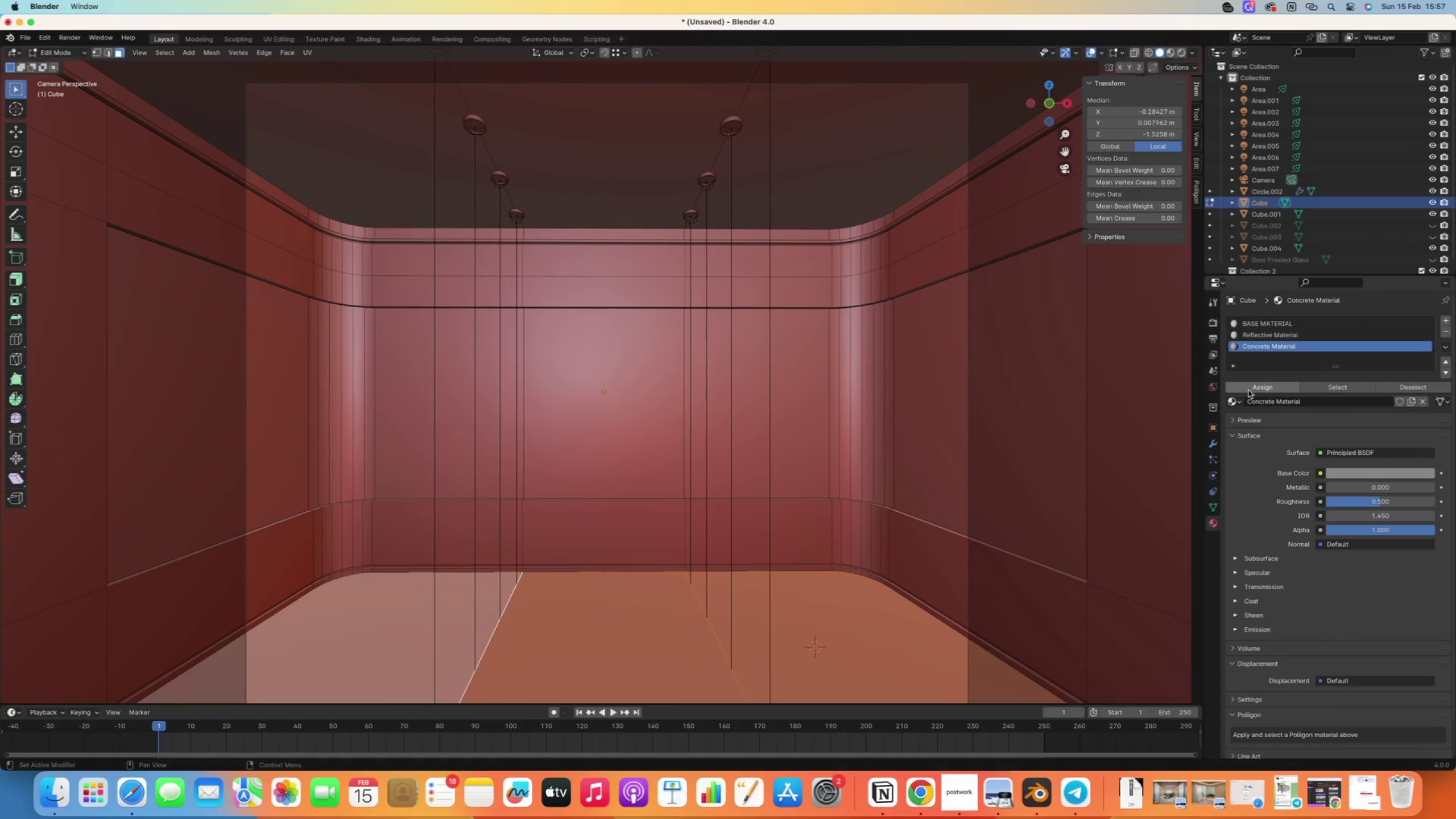 
left_click([1248, 390])
 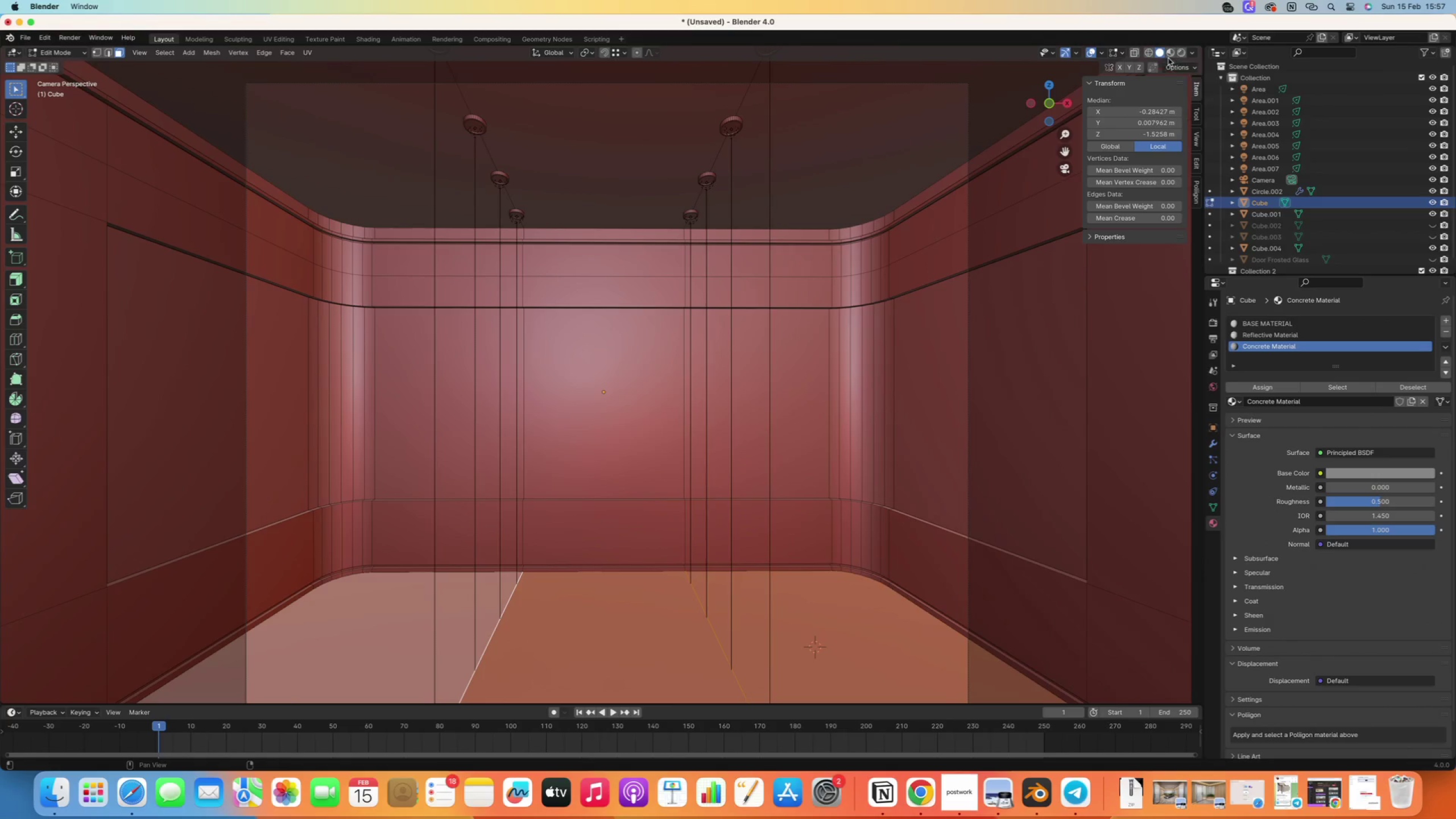 
wait(8.3)
 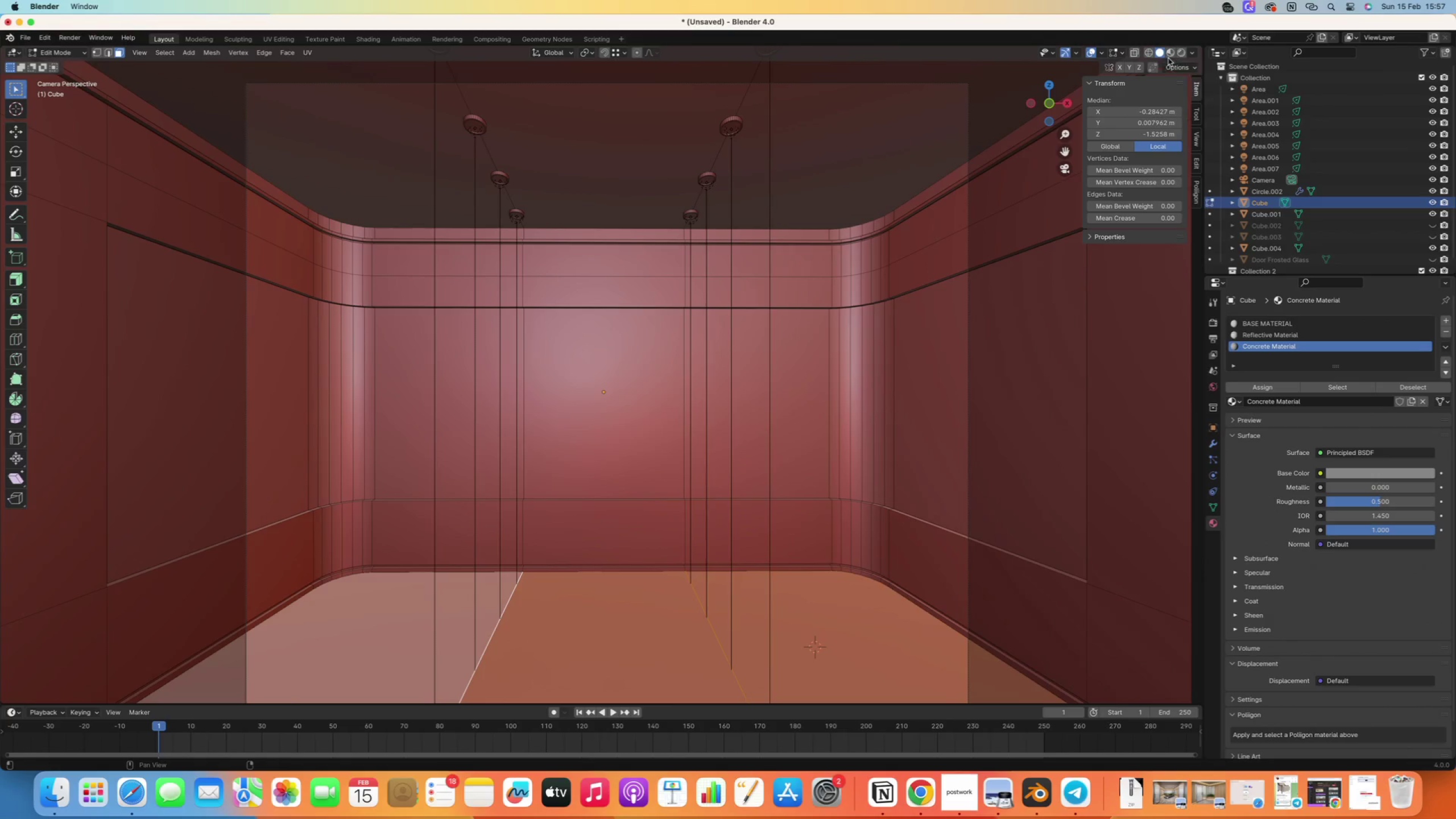 
left_click([1182, 56])
 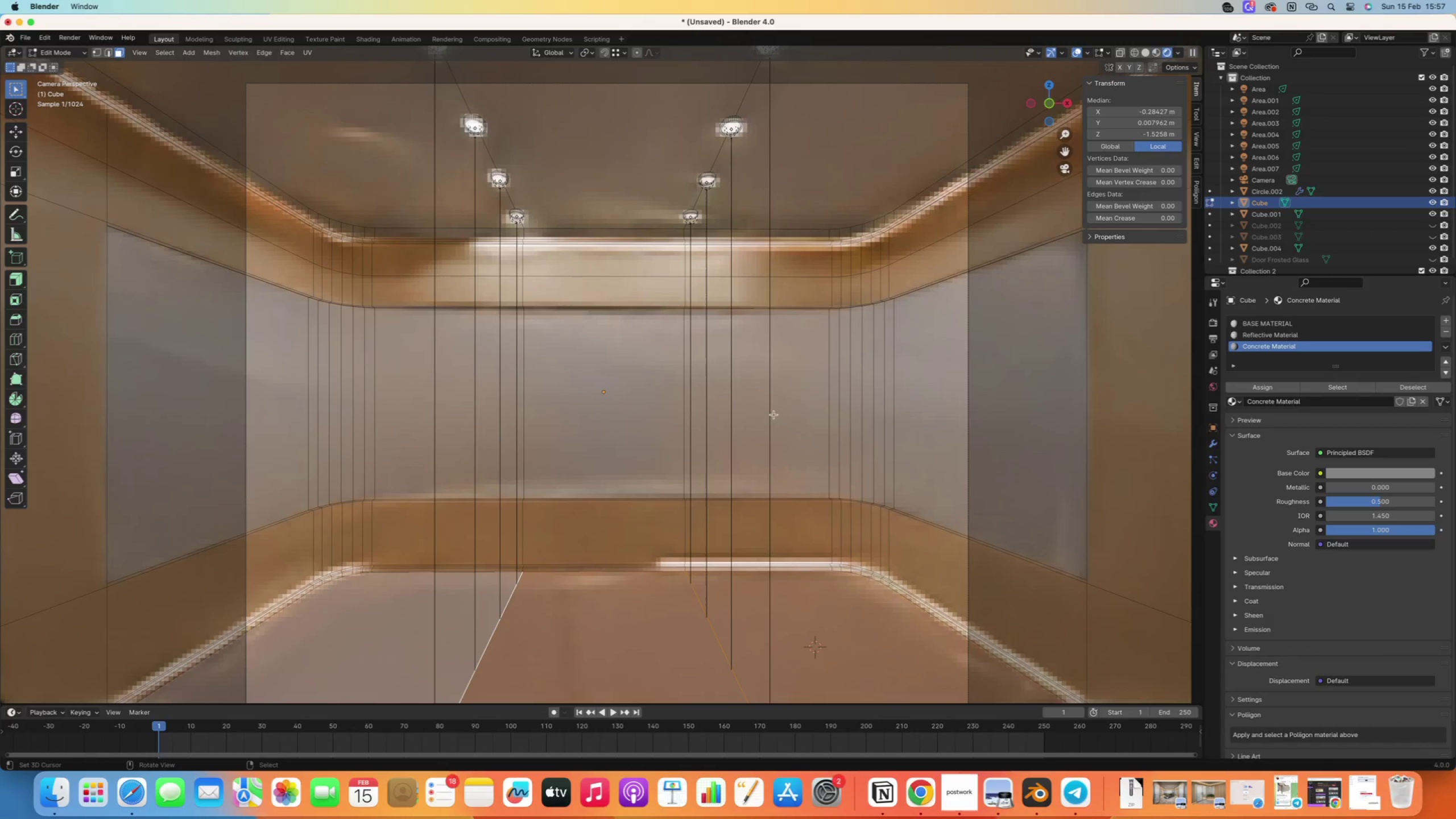 
right_click([712, 369])
 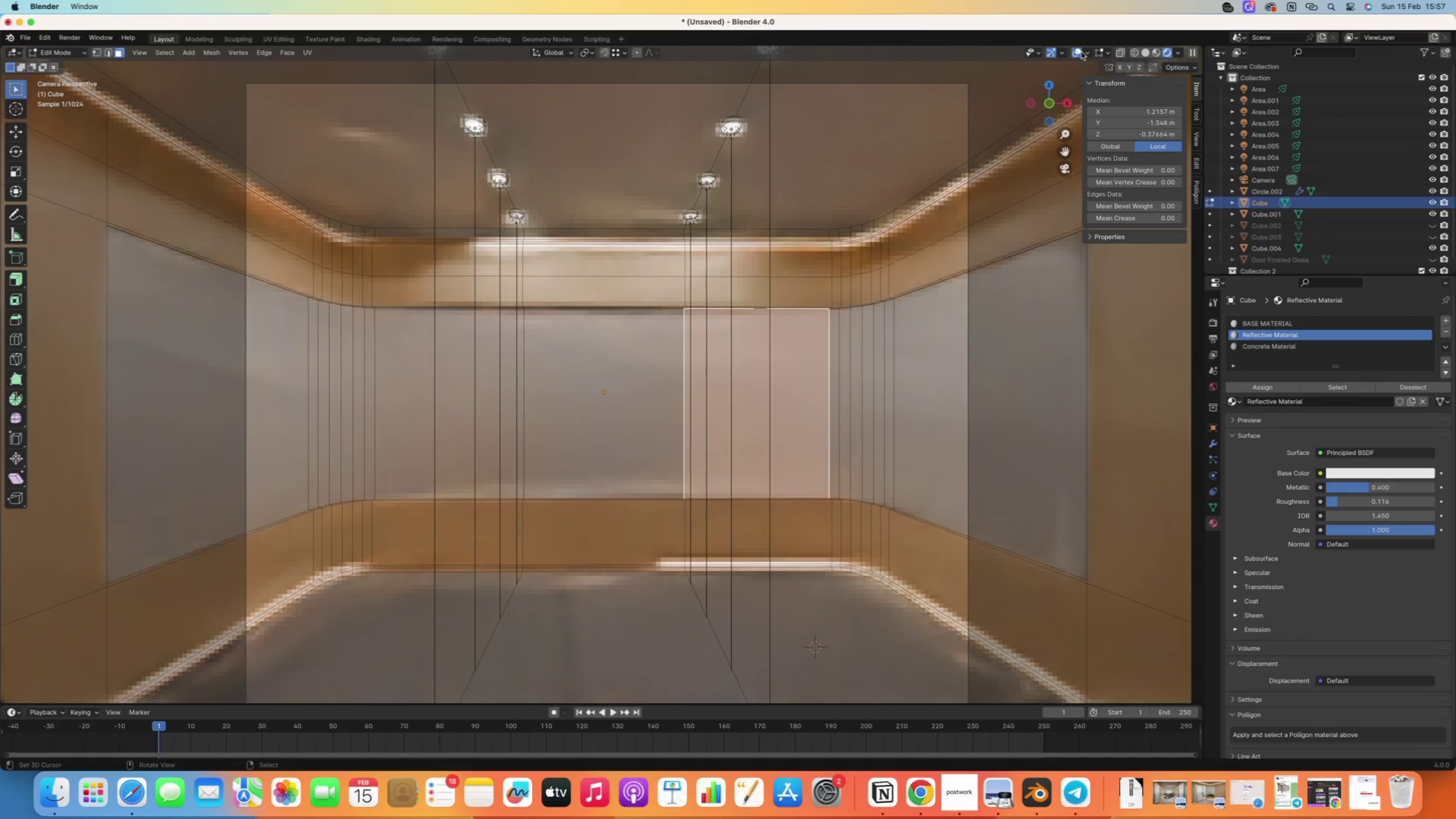 
right_click([586, 246])
 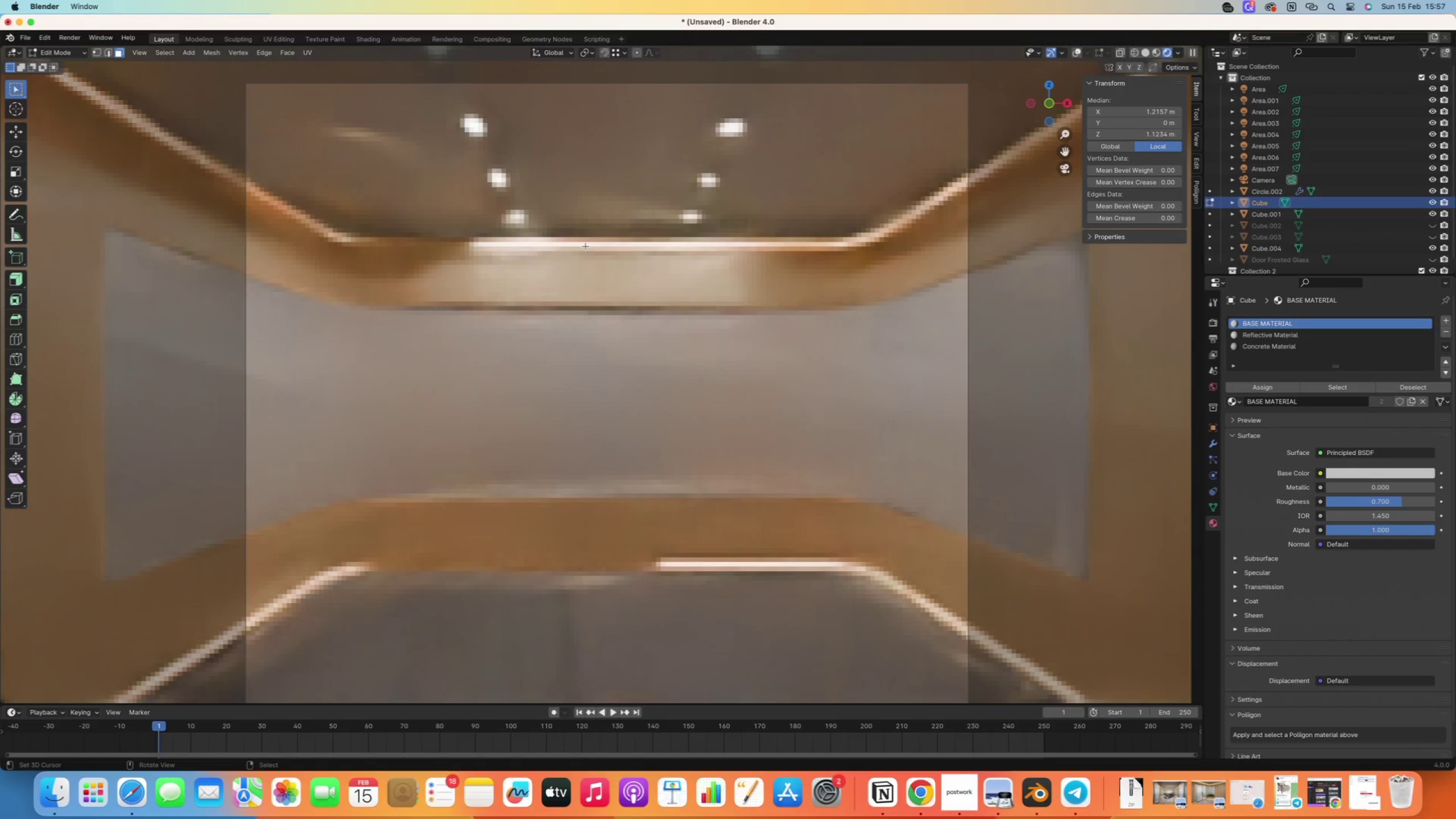 
wait(7.79)
 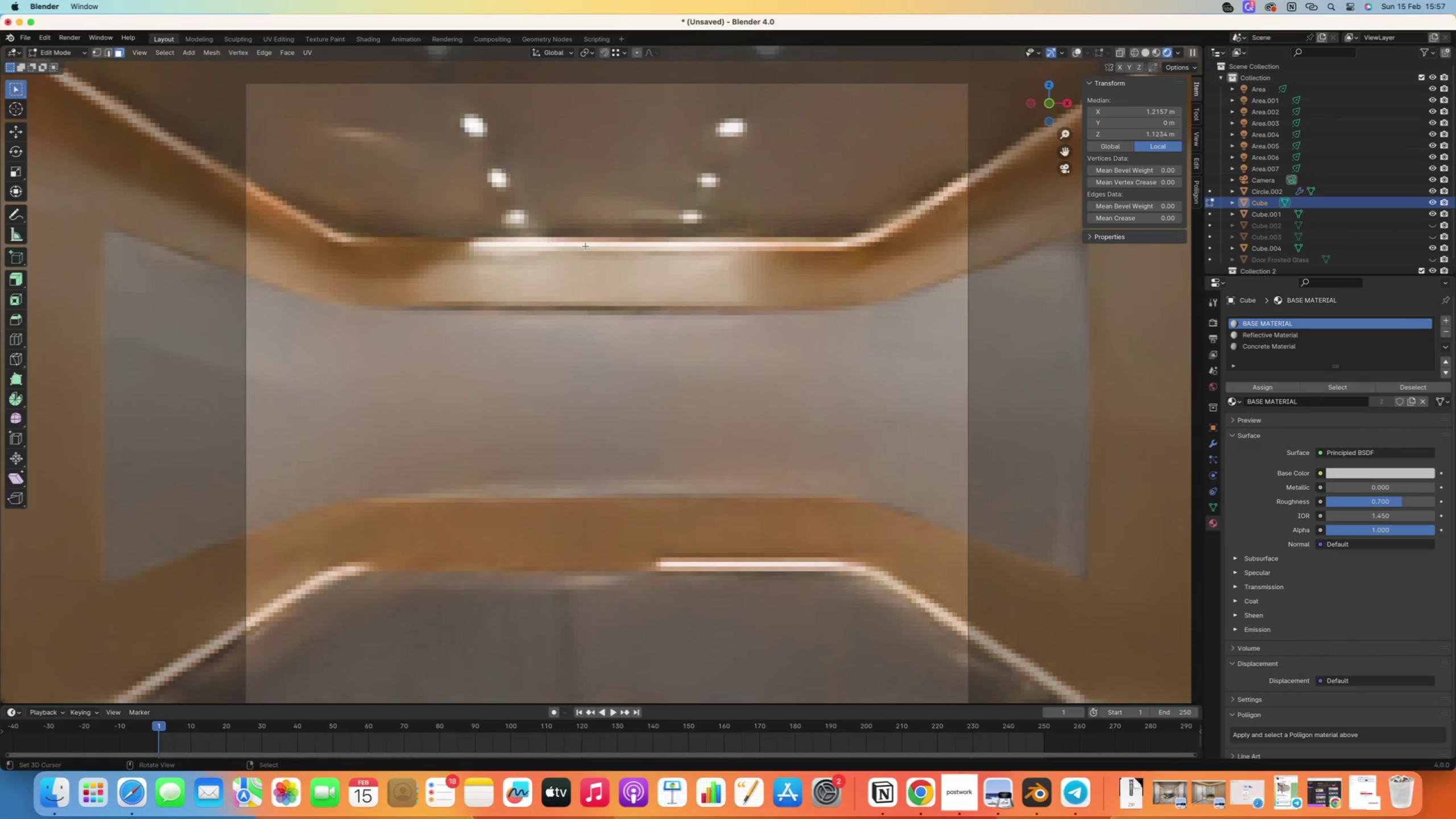 
left_click_drag(start_coordinate=[1386, 500], to_coordinate=[1345, 511])
 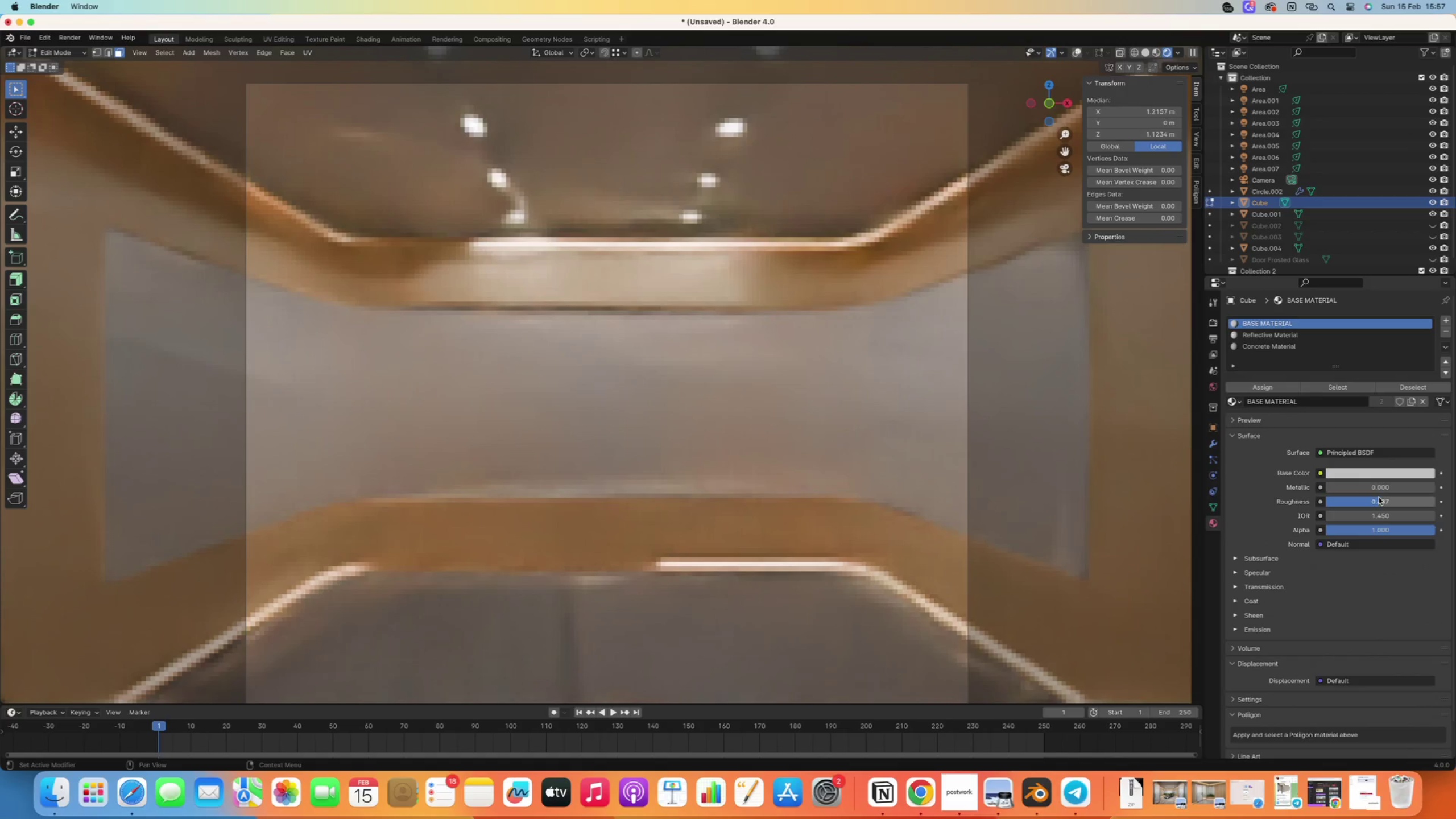 
left_click_drag(start_coordinate=[1371, 501], to_coordinate=[1393, 498])
 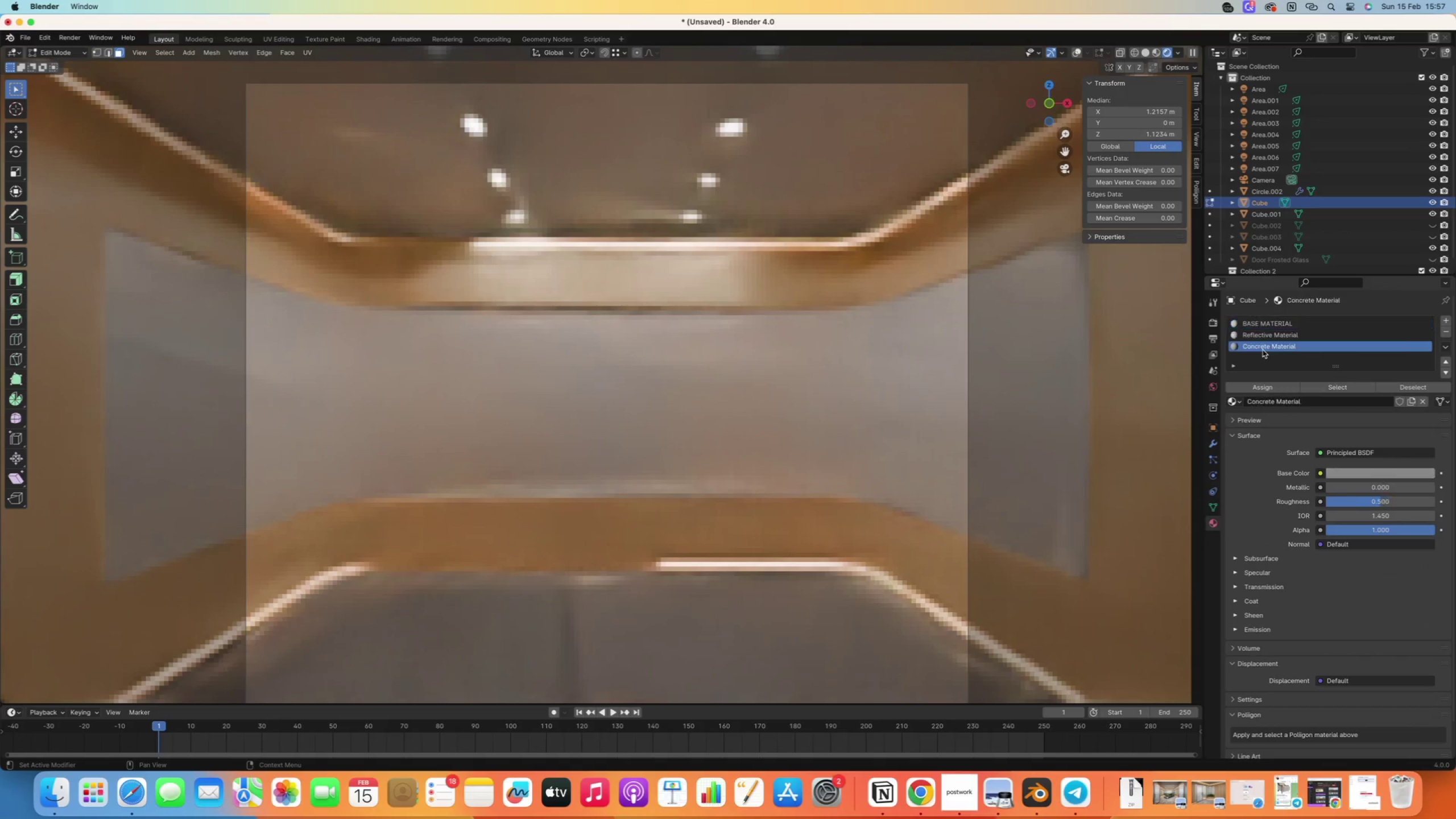 
left_click_drag(start_coordinate=[1383, 504], to_coordinate=[1343, 515])
 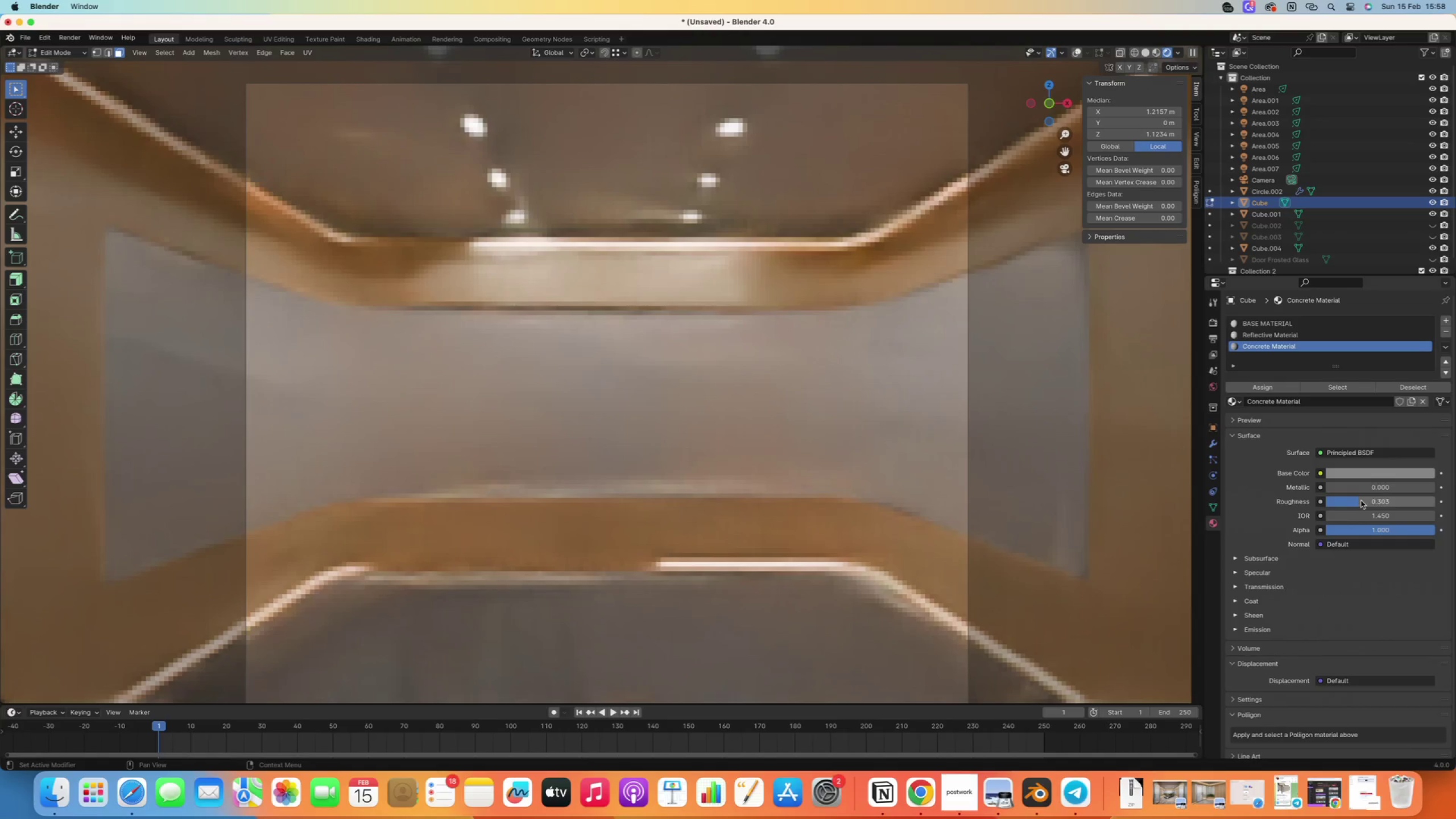 
left_click([1379, 479])
 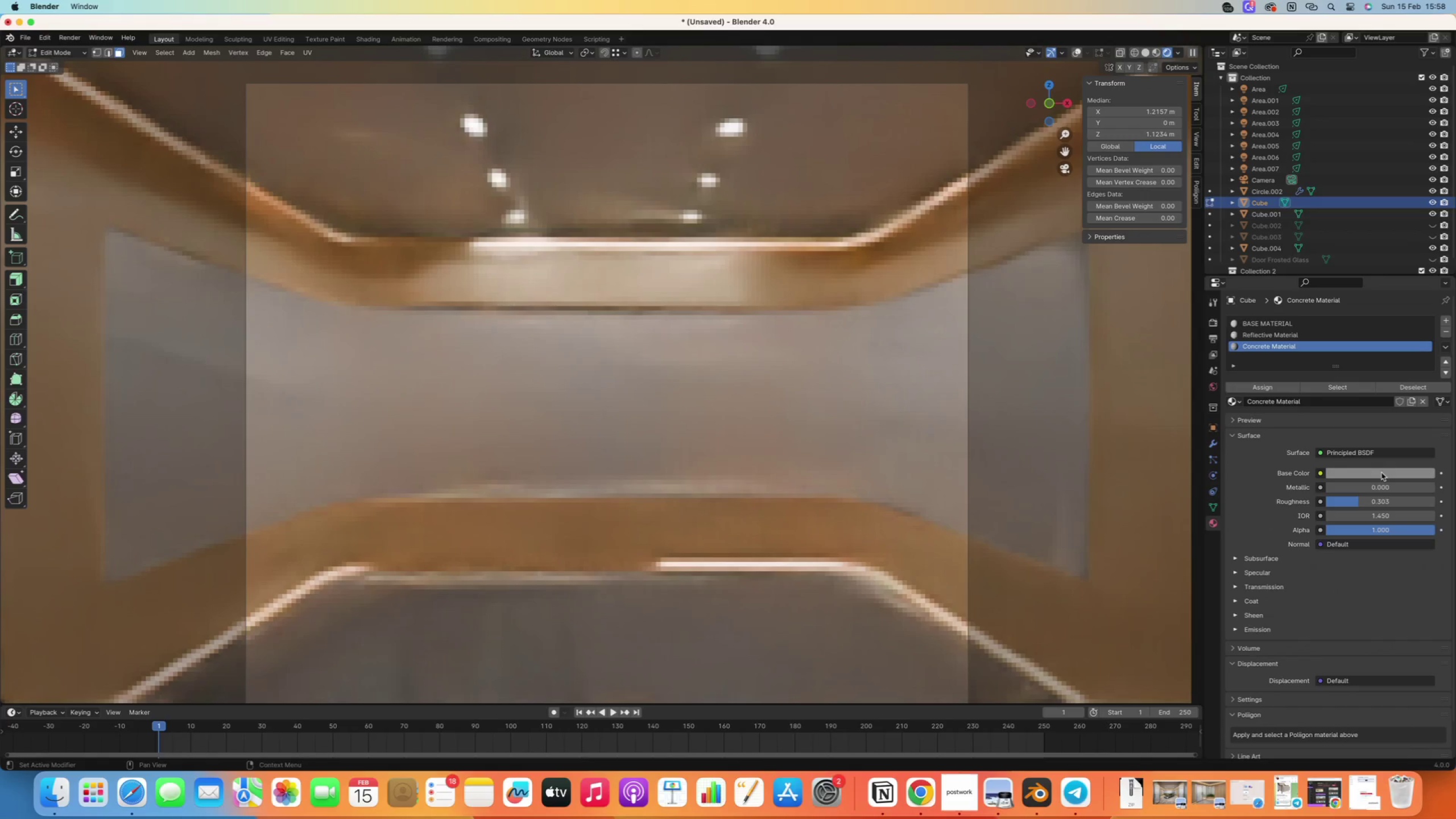 
left_click([1381, 473])
 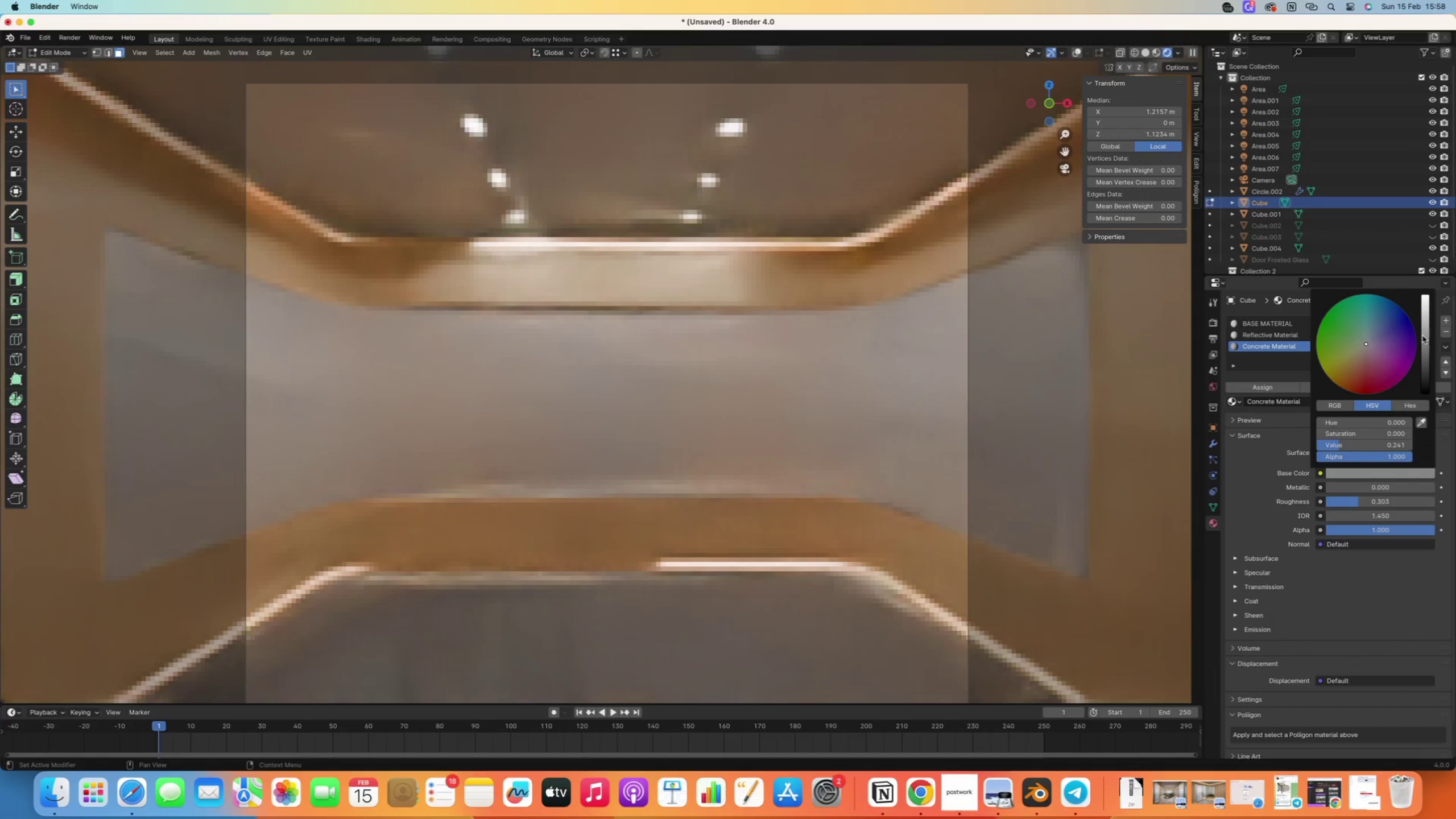 
left_click([1427, 333])
 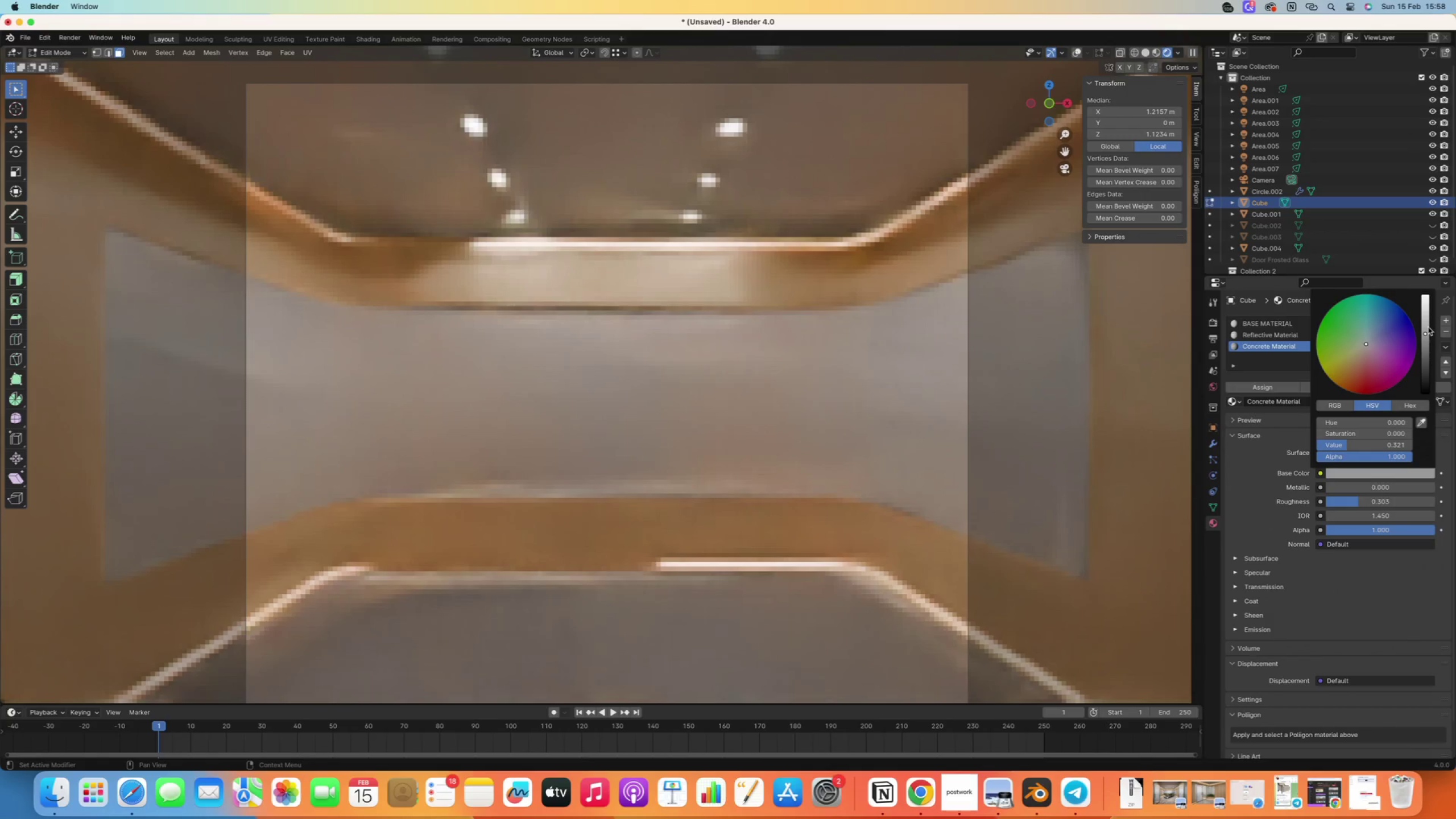 
left_click([1428, 327])
 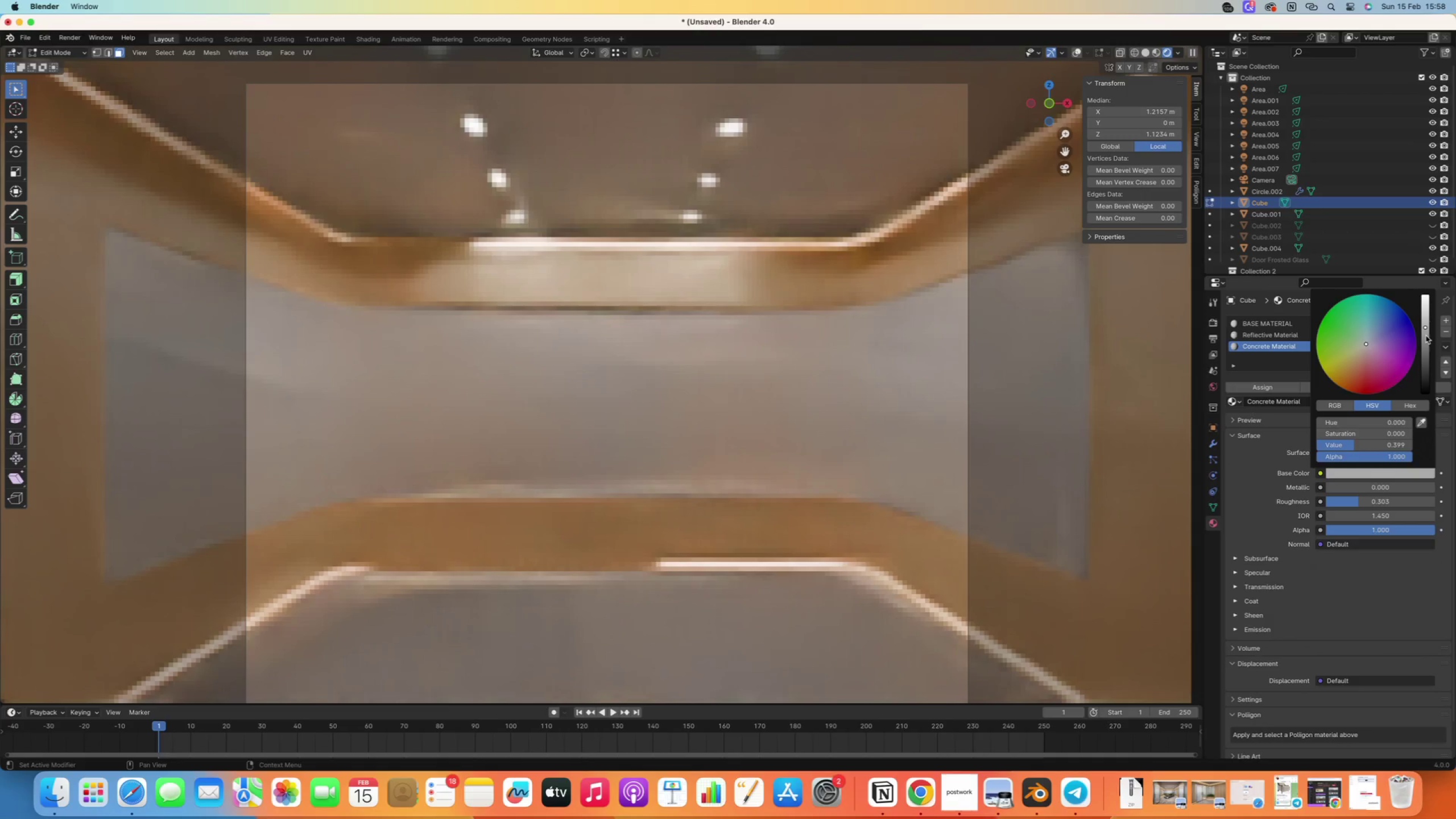 
left_click([1428, 337])
 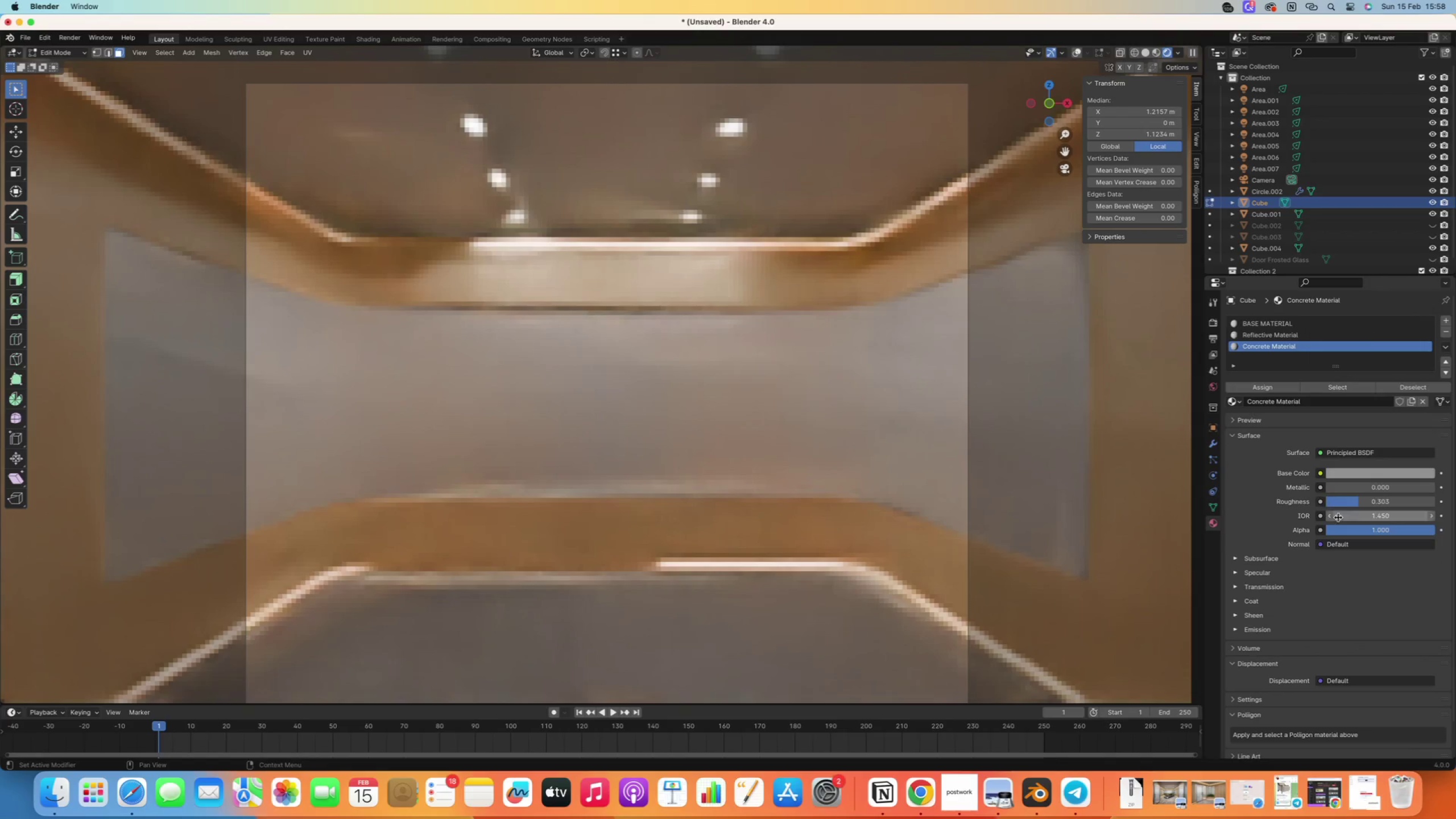 
left_click_drag(start_coordinate=[1359, 502], to_coordinate=[1330, 510])
 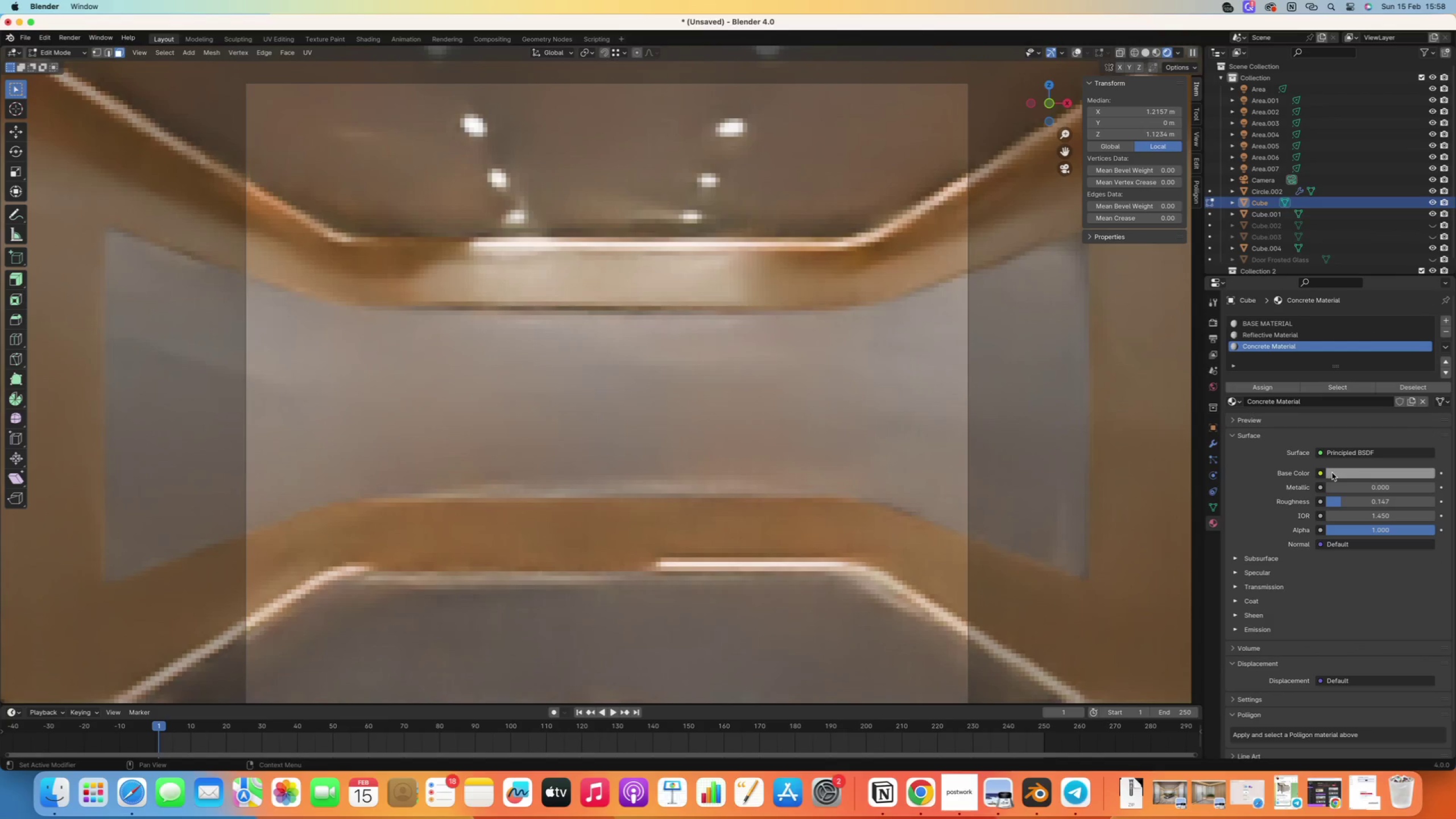 
left_click_drag(start_coordinate=[1335, 487], to_coordinate=[1357, 481])
 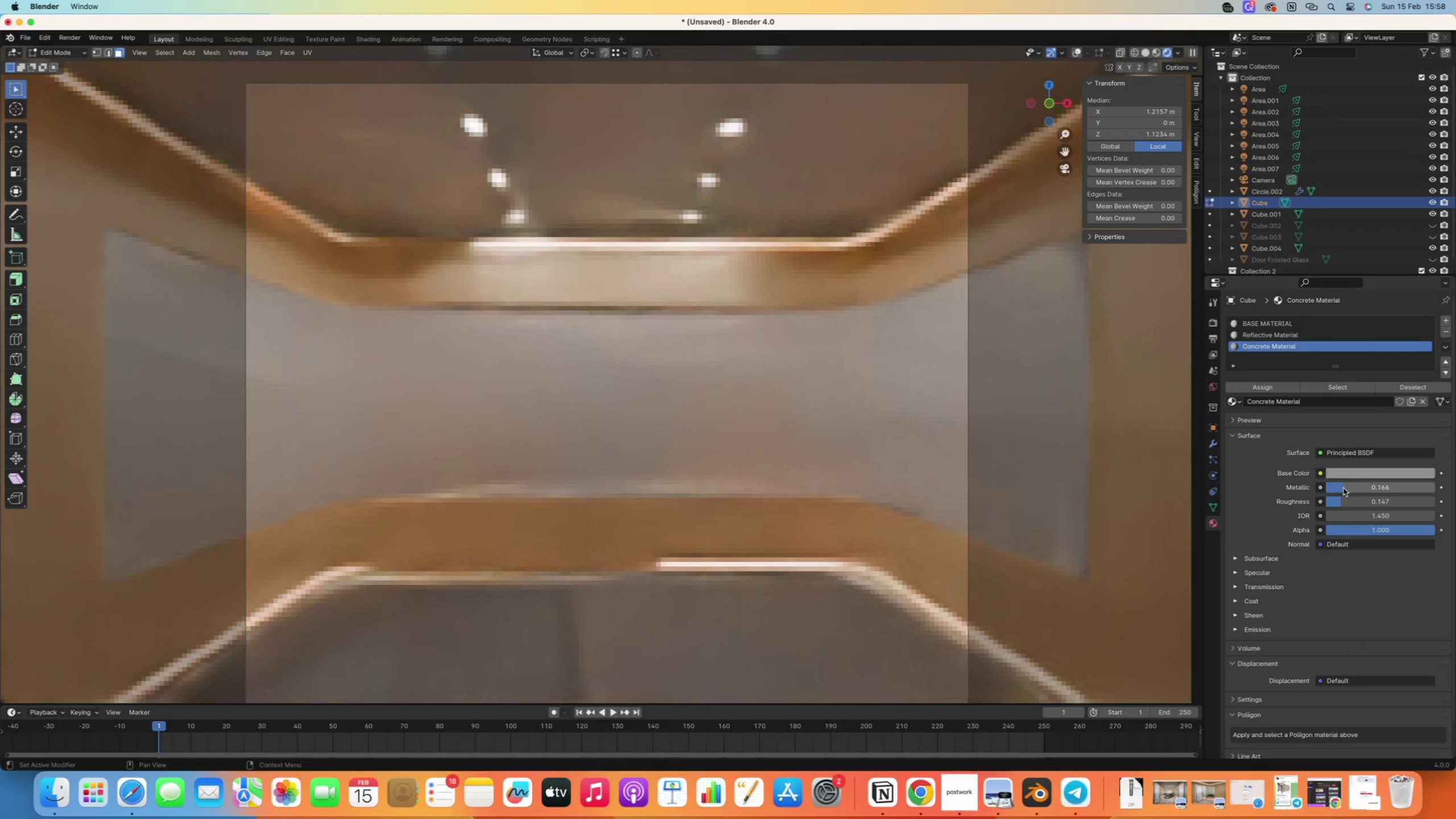 
left_click_drag(start_coordinate=[1342, 489], to_coordinate=[1322, 495])
 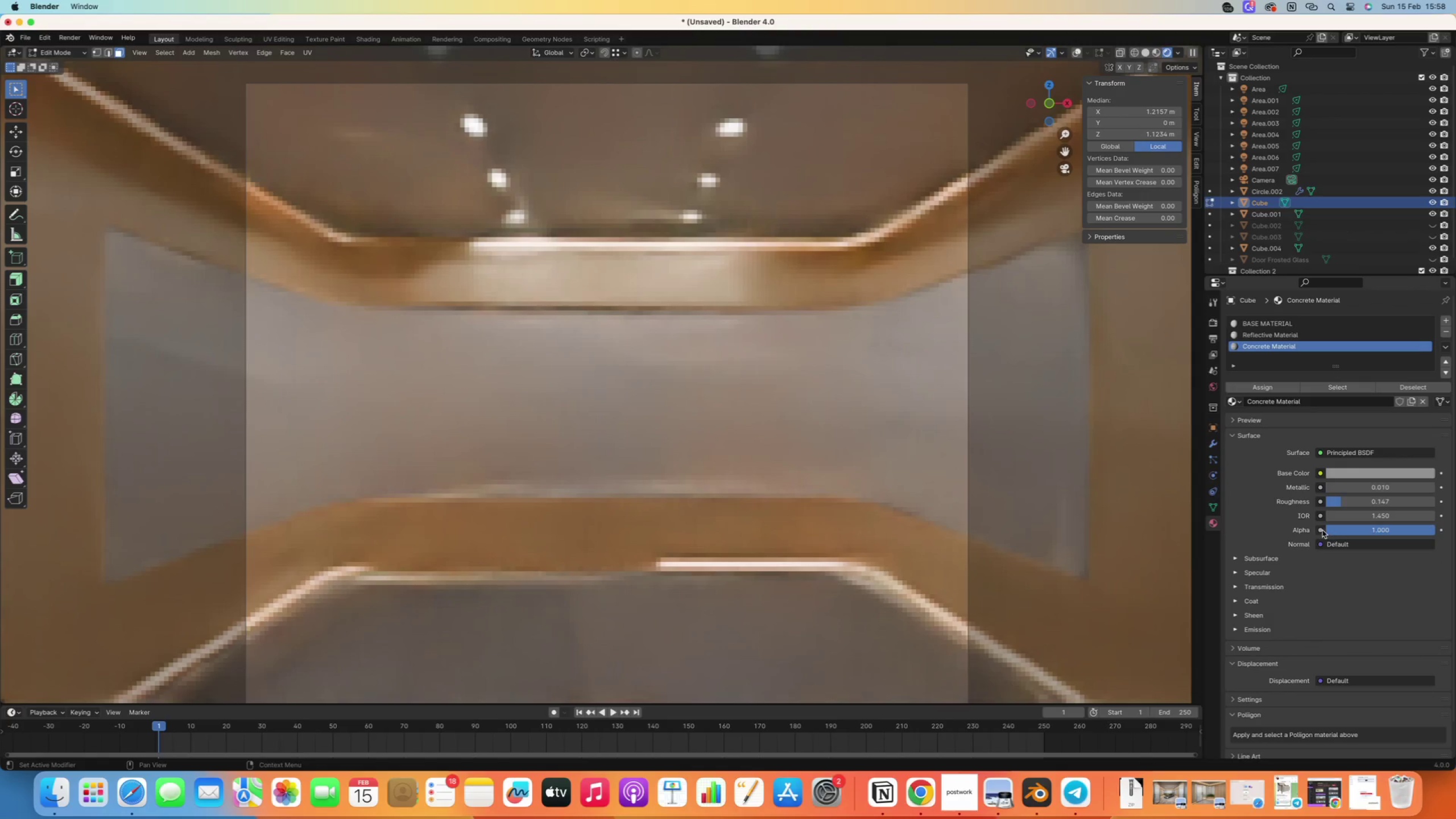 
wait(5.88)
 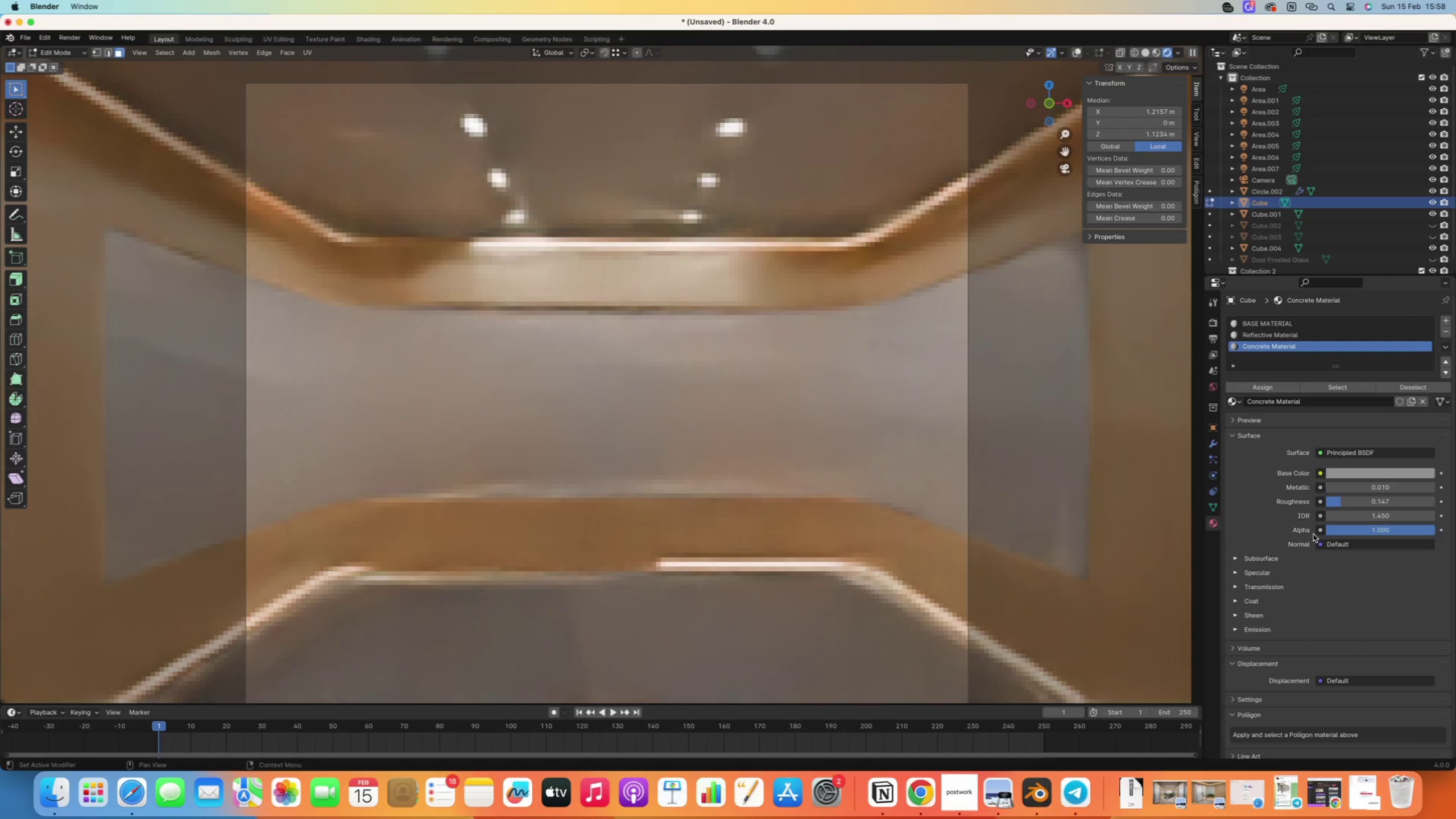 
right_click([731, 653])
 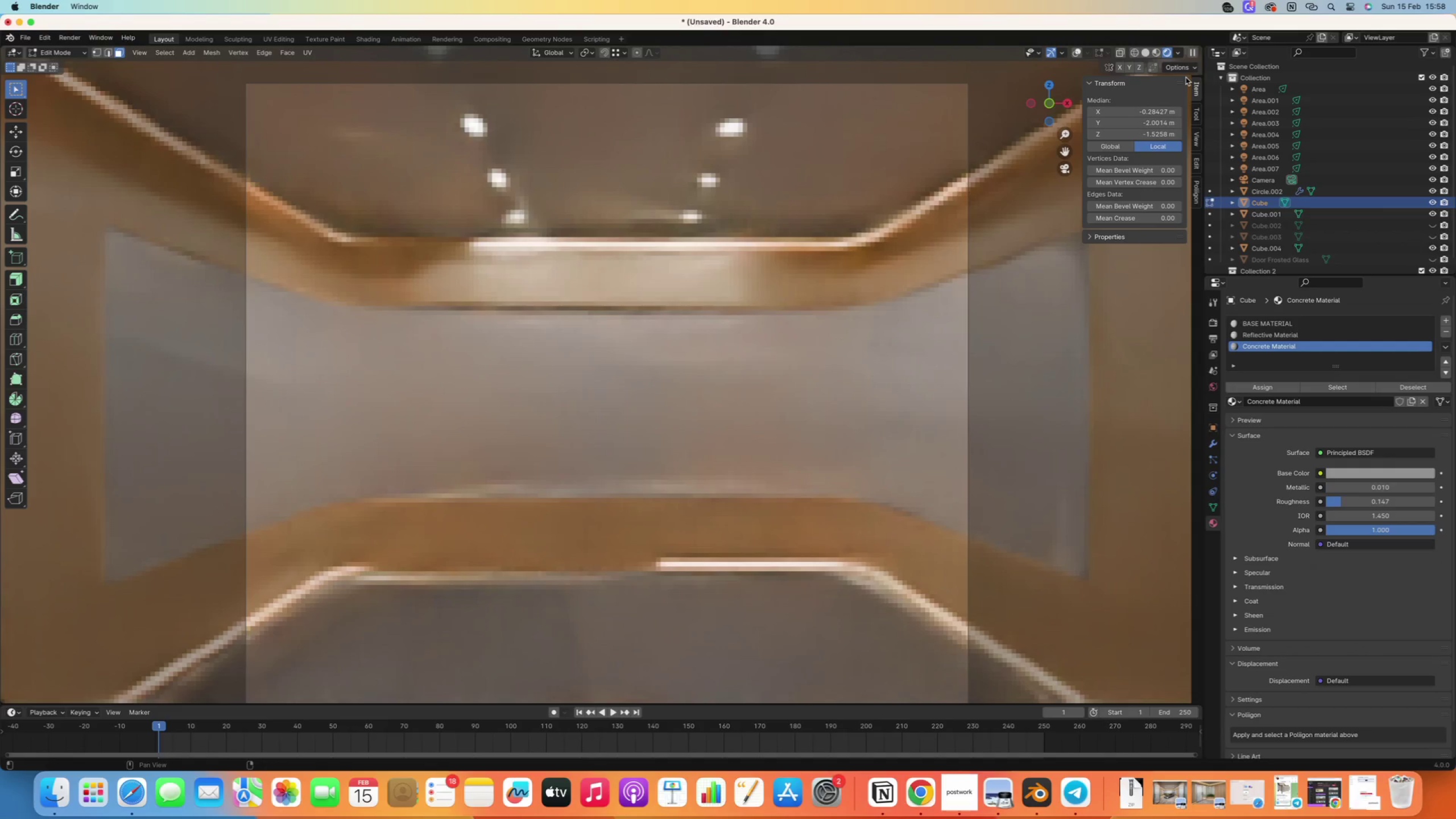 
left_click([1192, 56])
 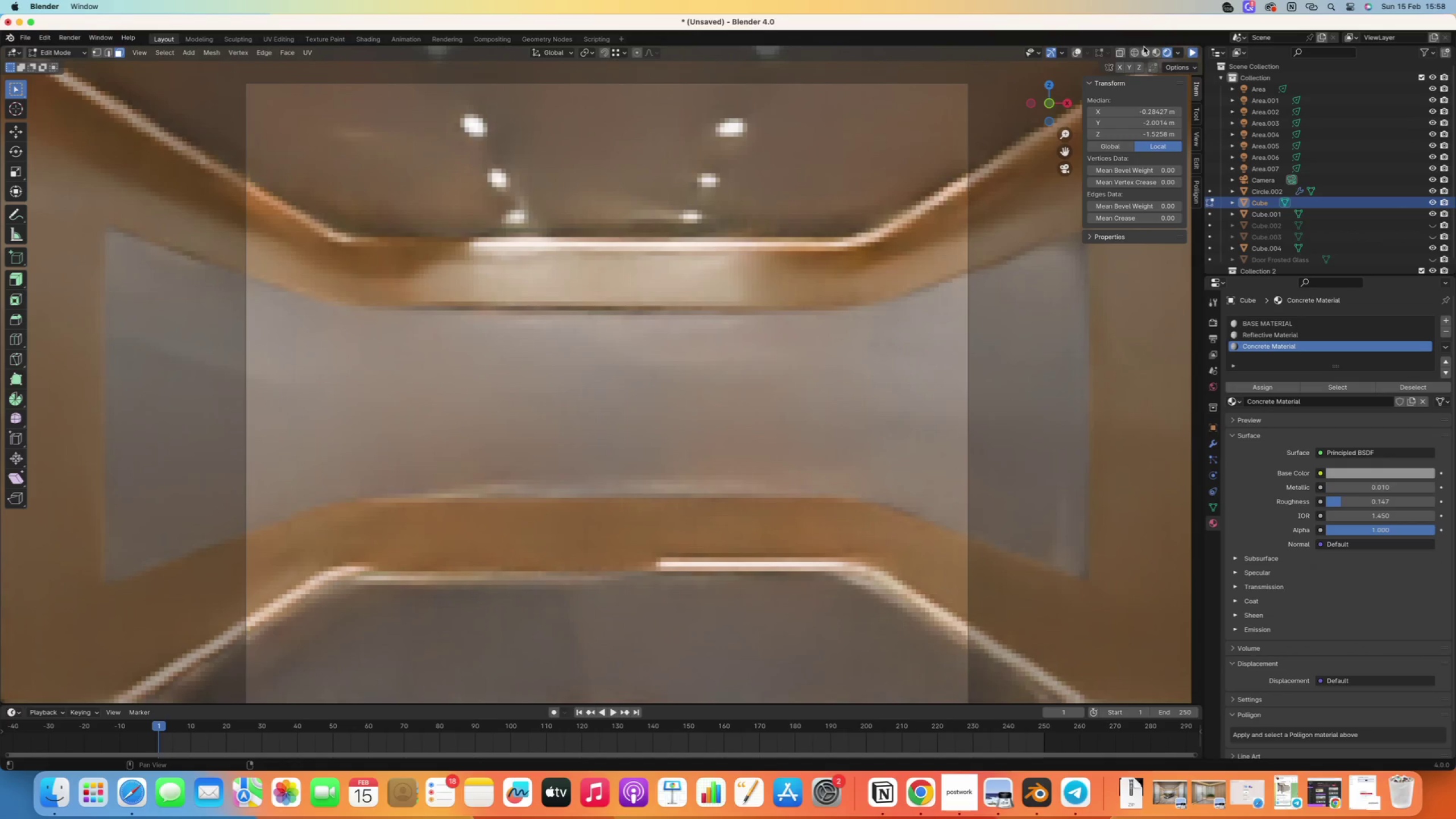 
left_click([1145, 55])
 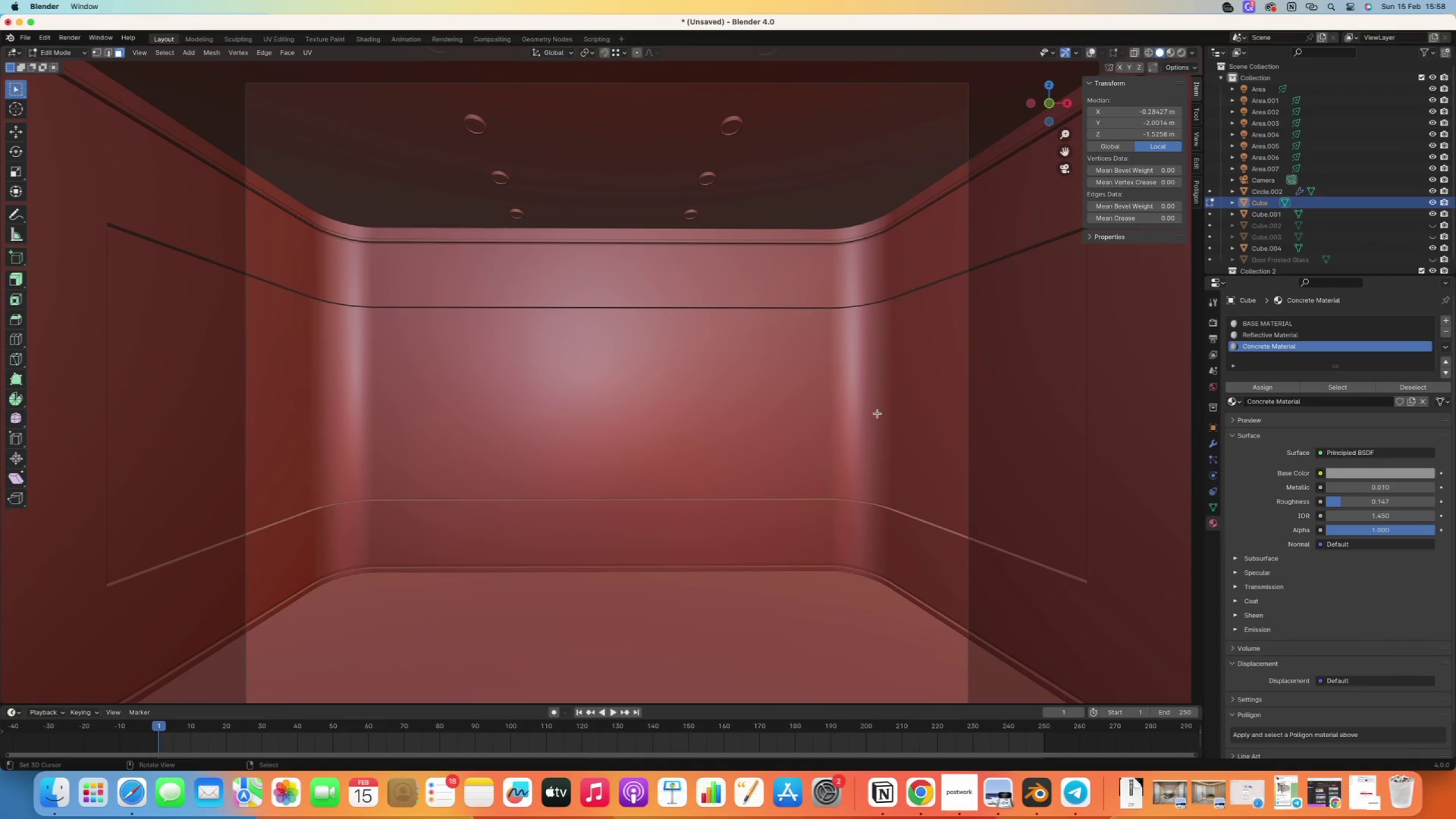 
right_click([776, 529])
 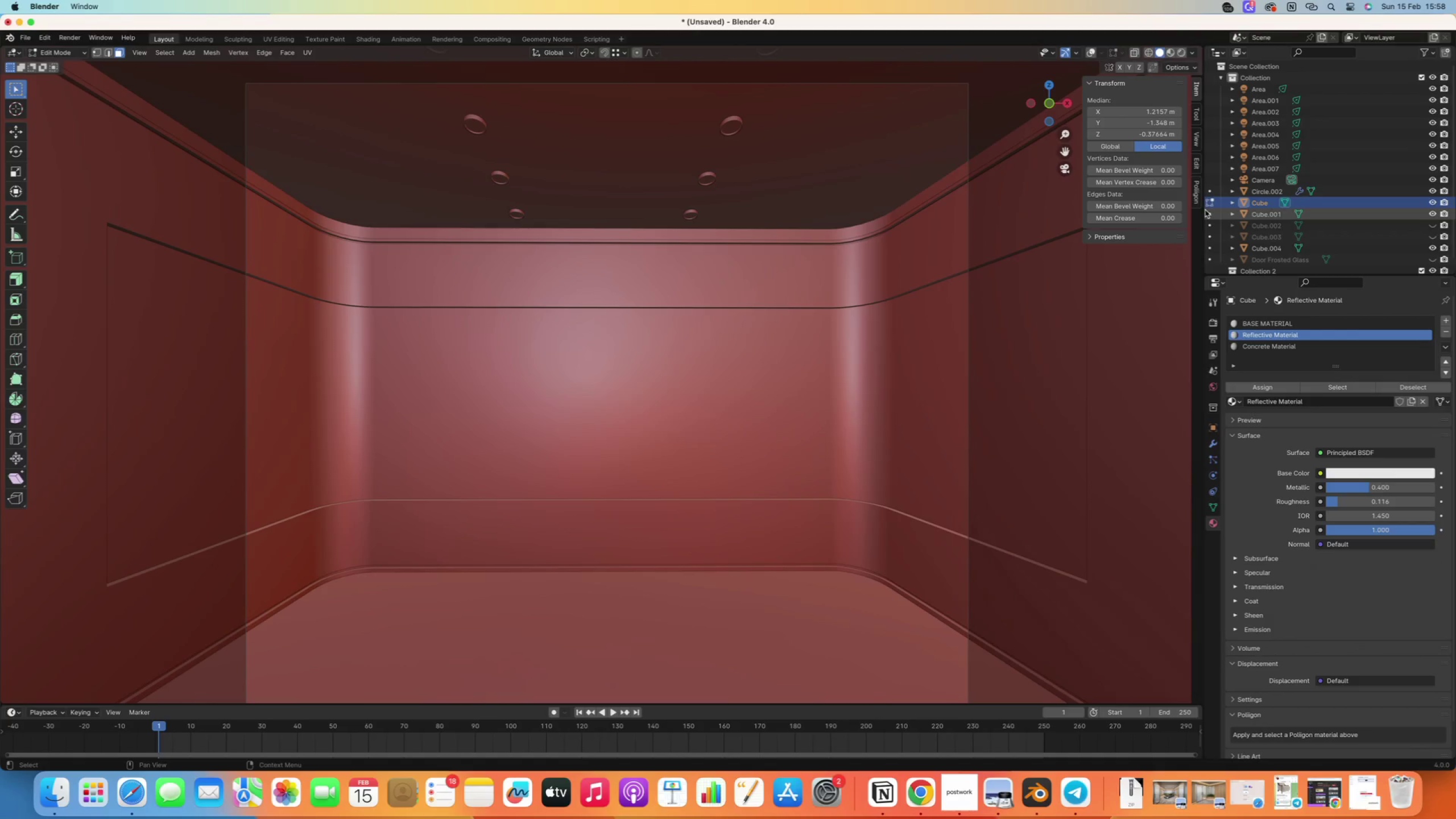 
left_click([1198, 197])
 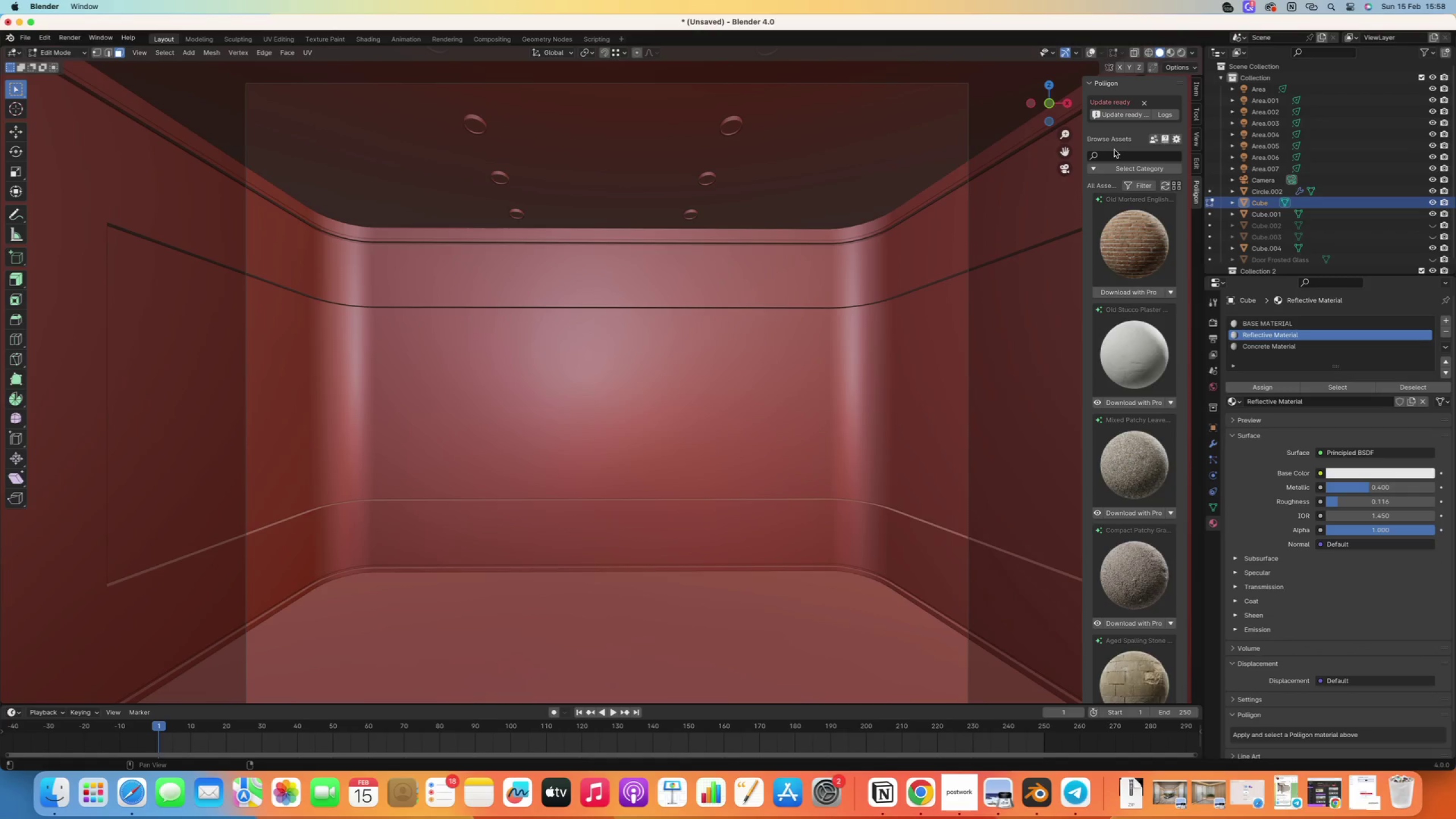 
left_click([1127, 159])
 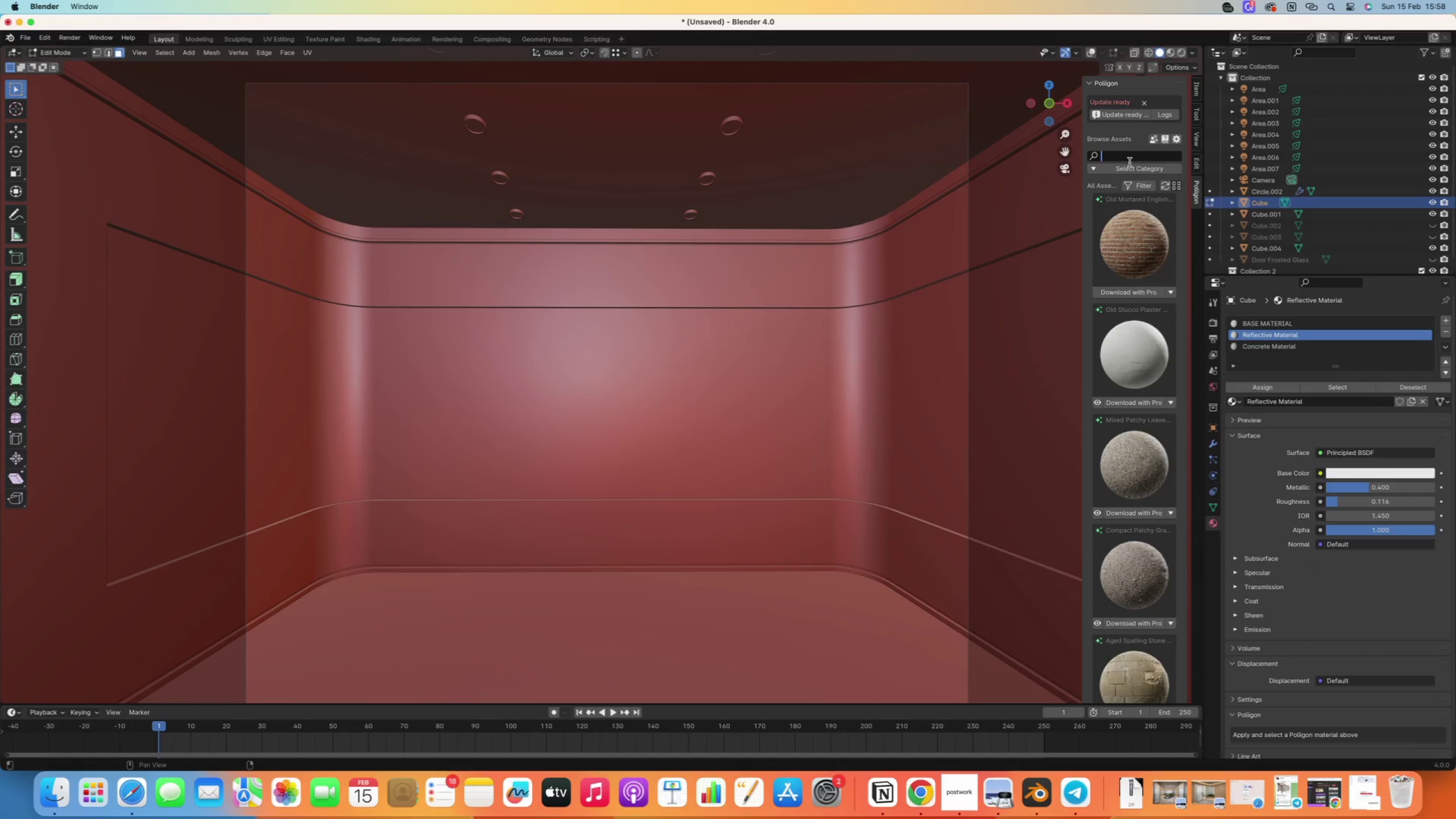 
type(wood)
 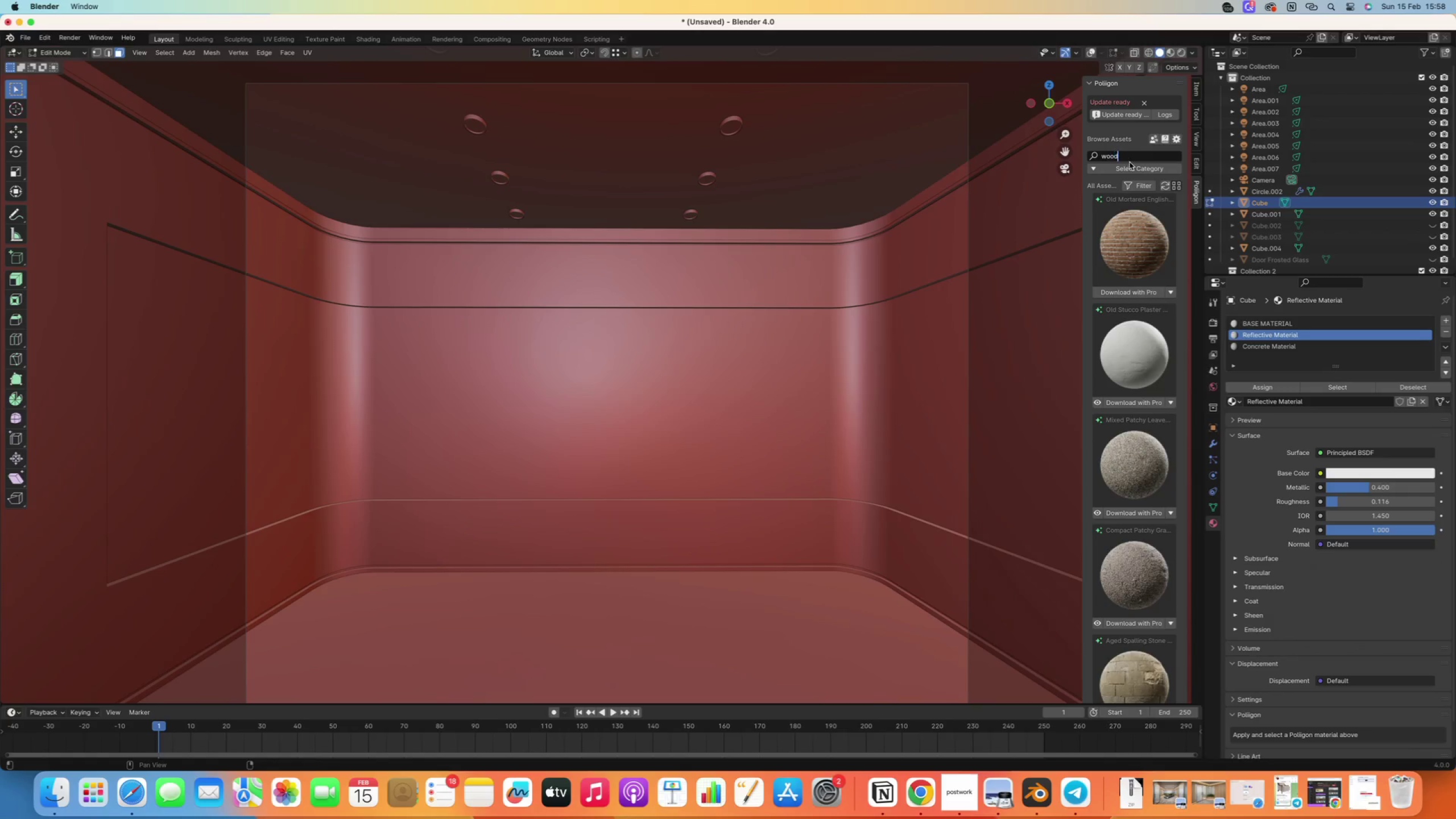 
key(Enter)
 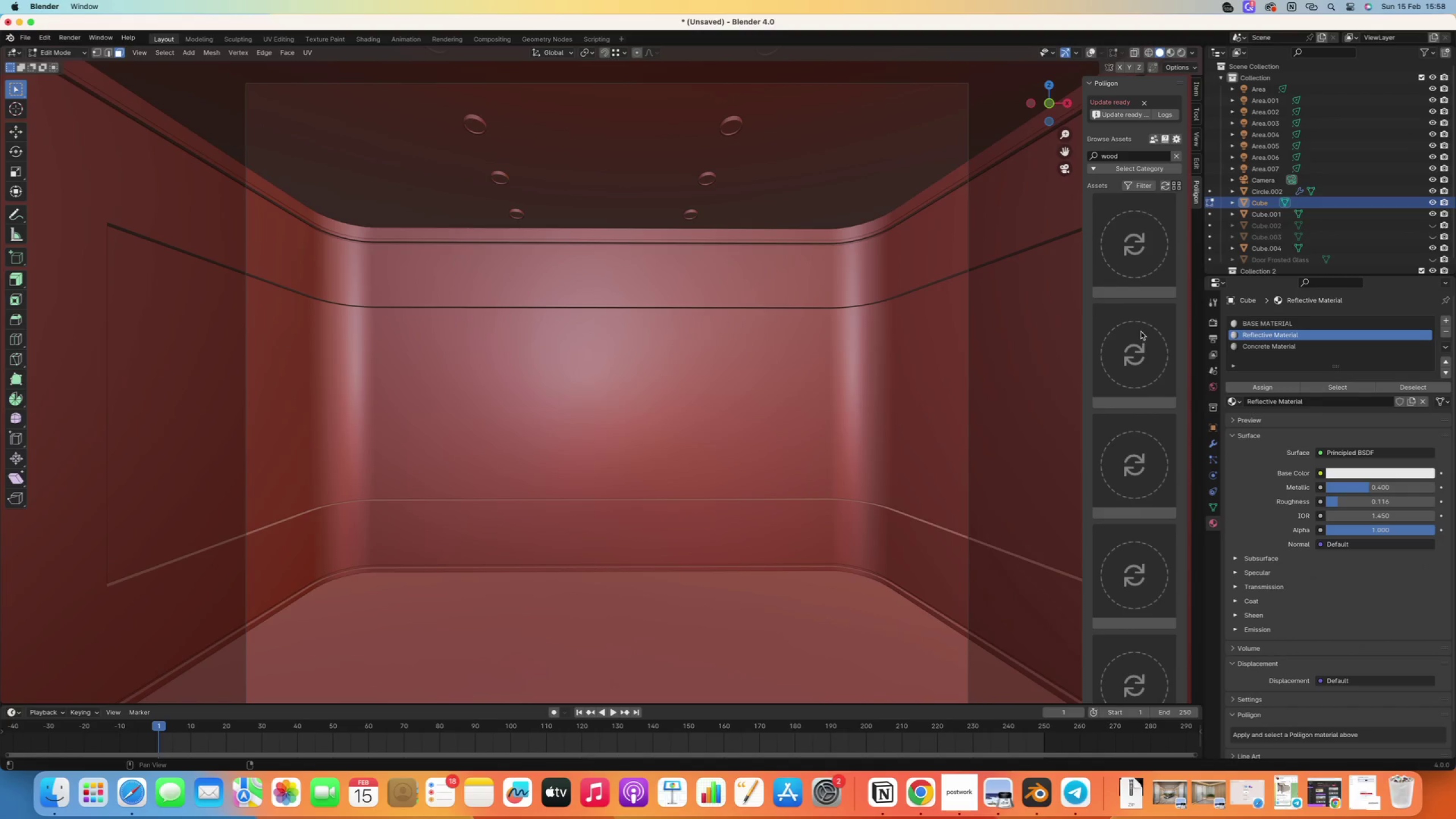 
wait(5.37)
 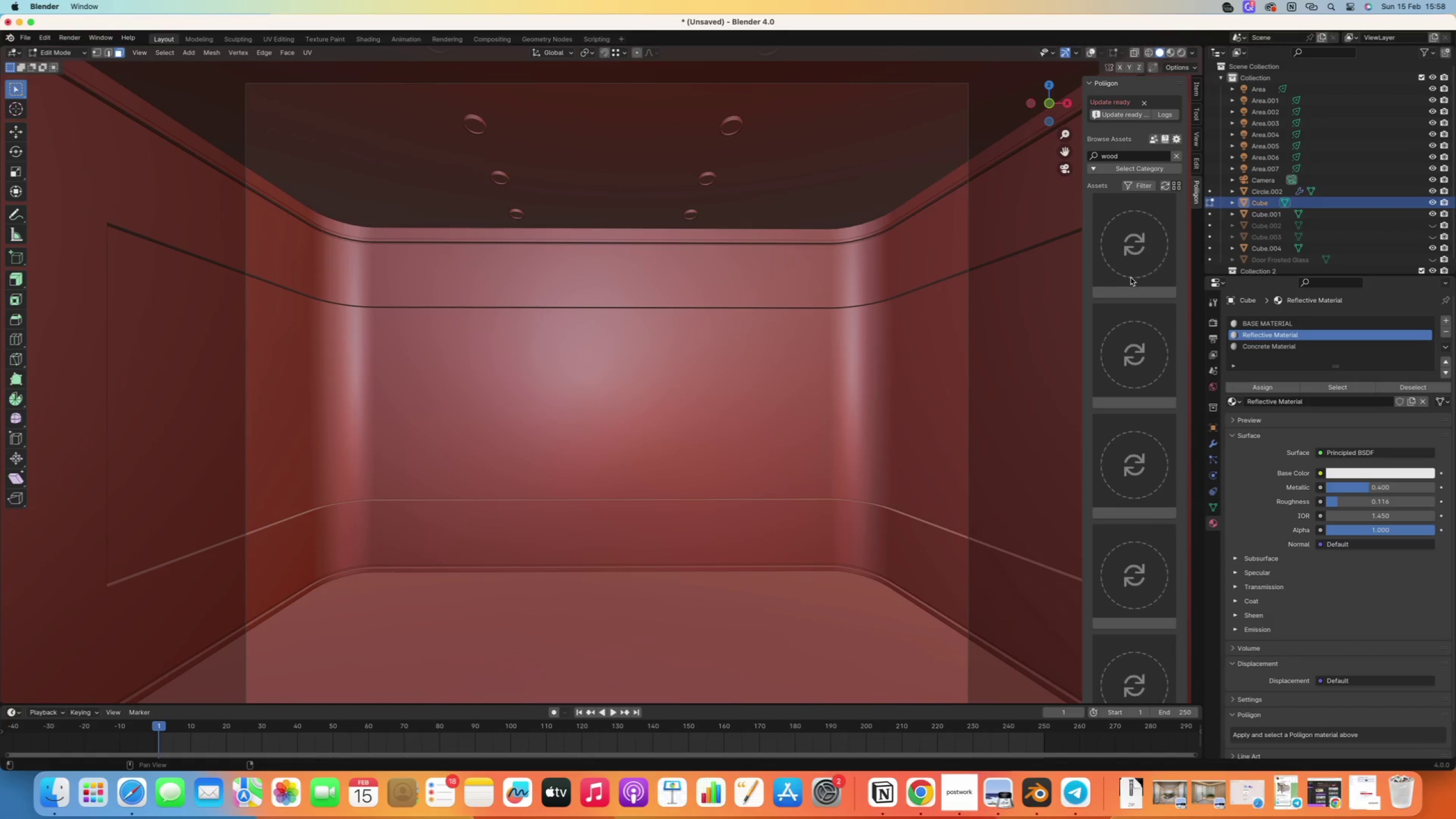 
left_click([1135, 230])
 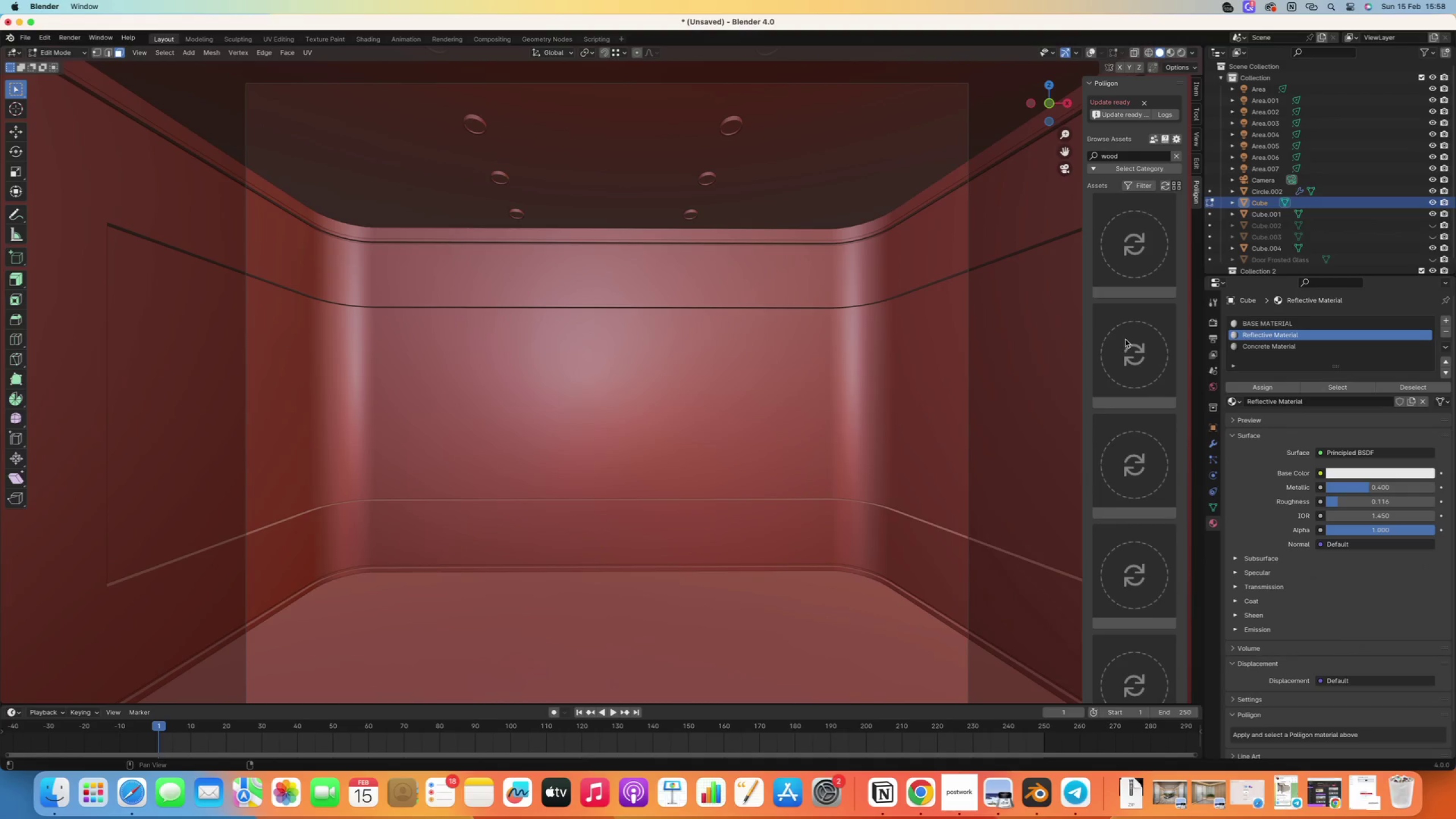 
double_click([1143, 229])
 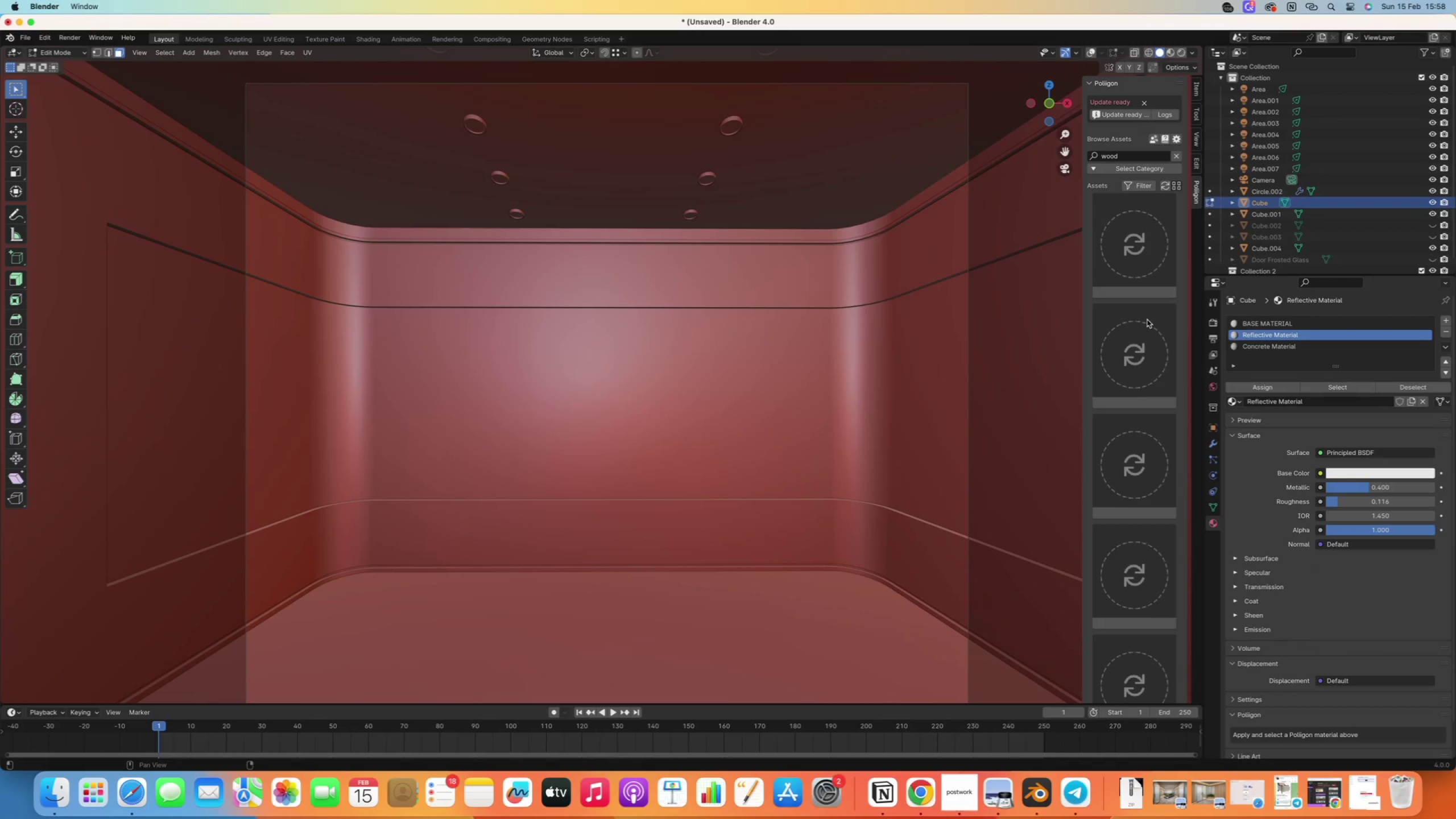 
triple_click([1148, 335])
 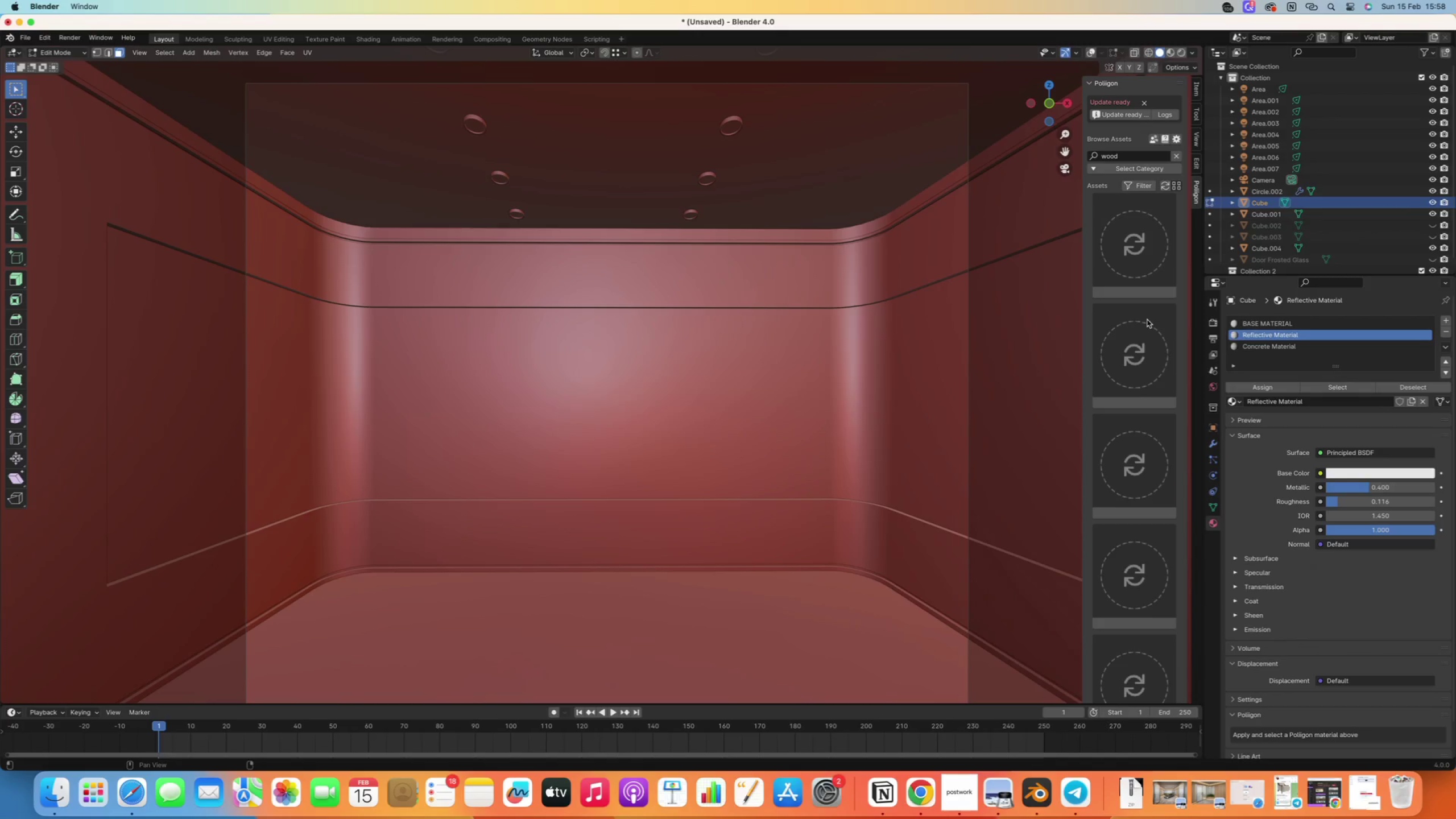 
left_click([1114, 296])
 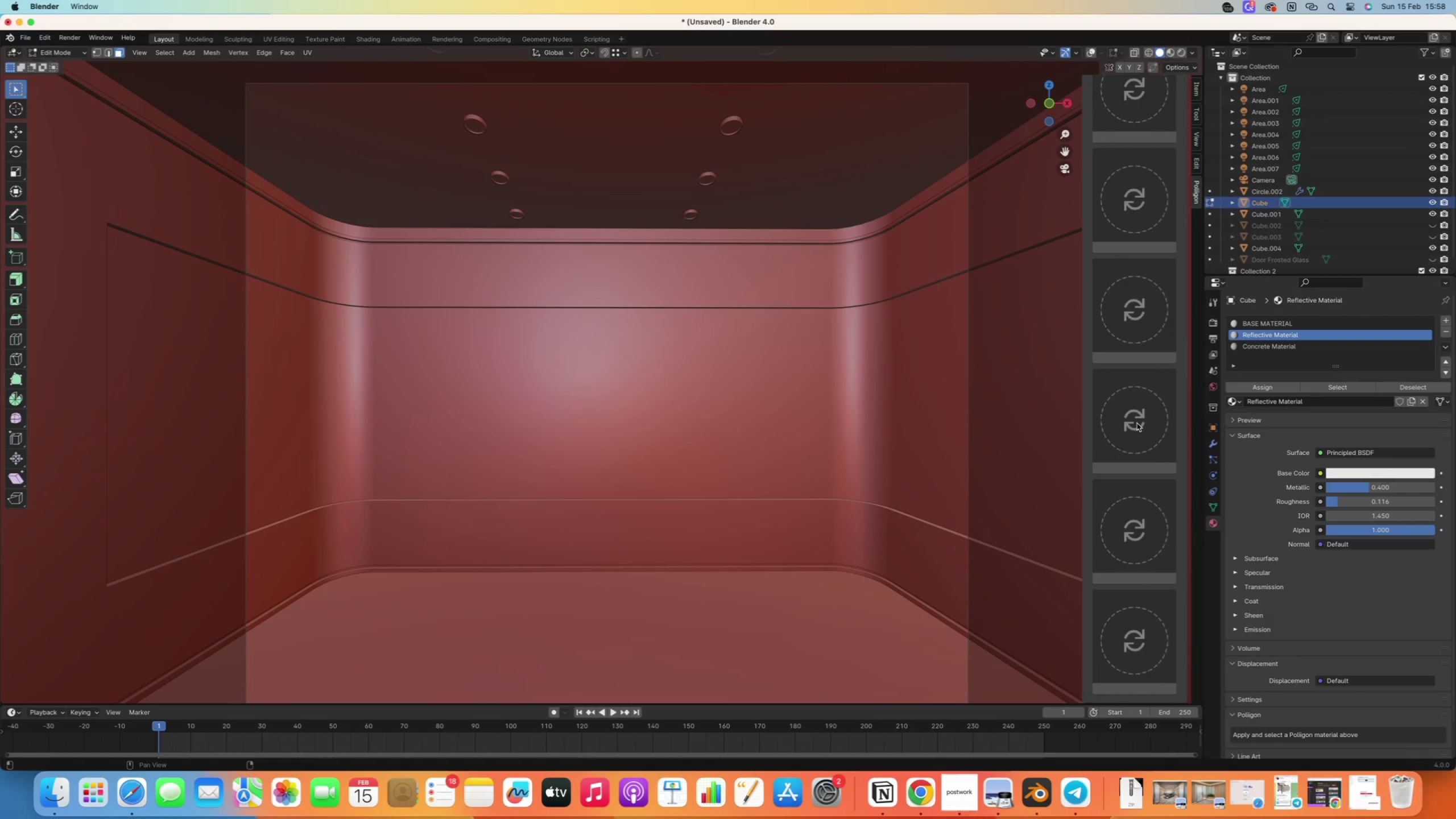 
scroll: coordinate [1122, 354], scroll_direction: down, amount: 26.0
 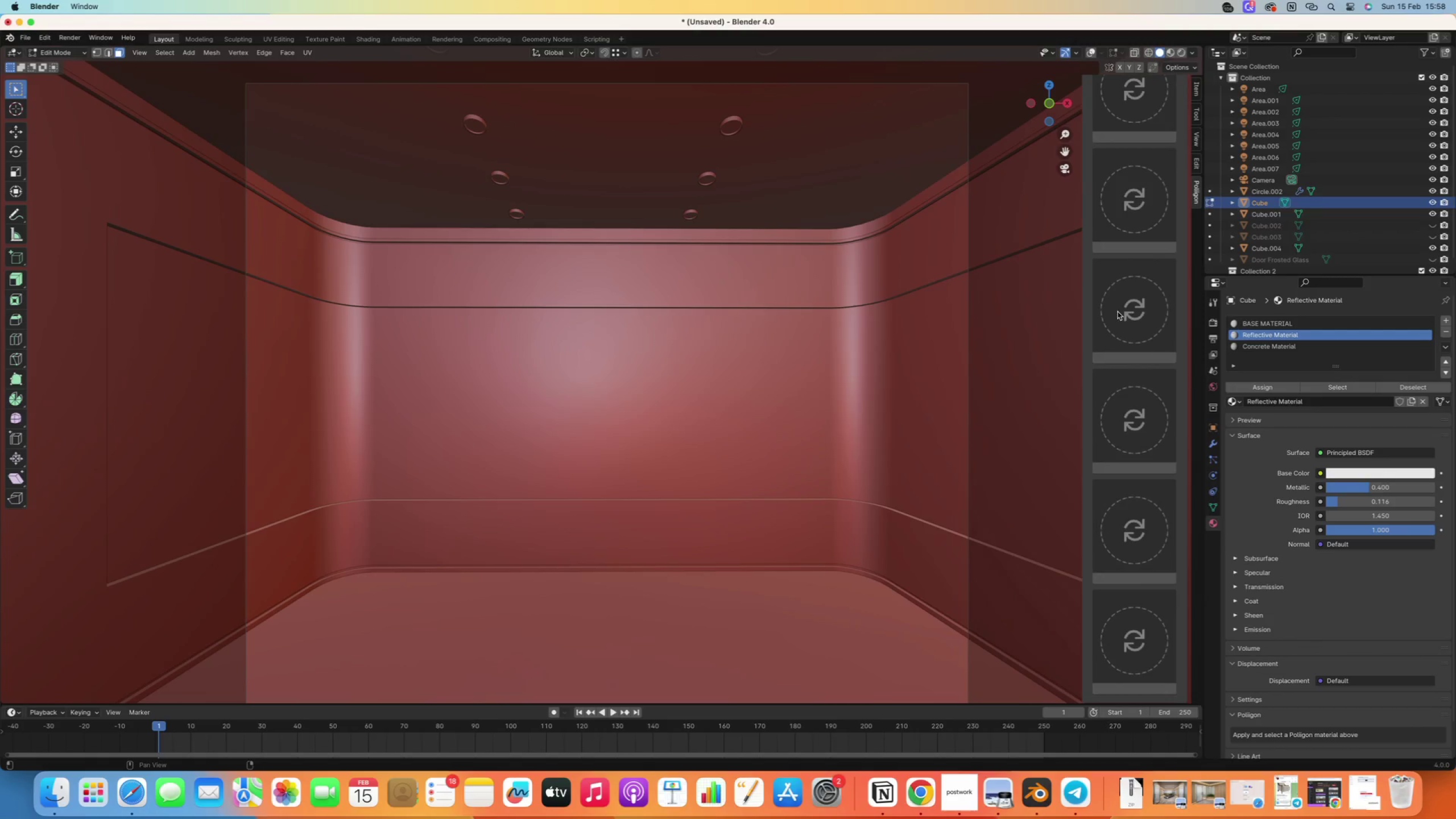 
left_click([1137, 423])
 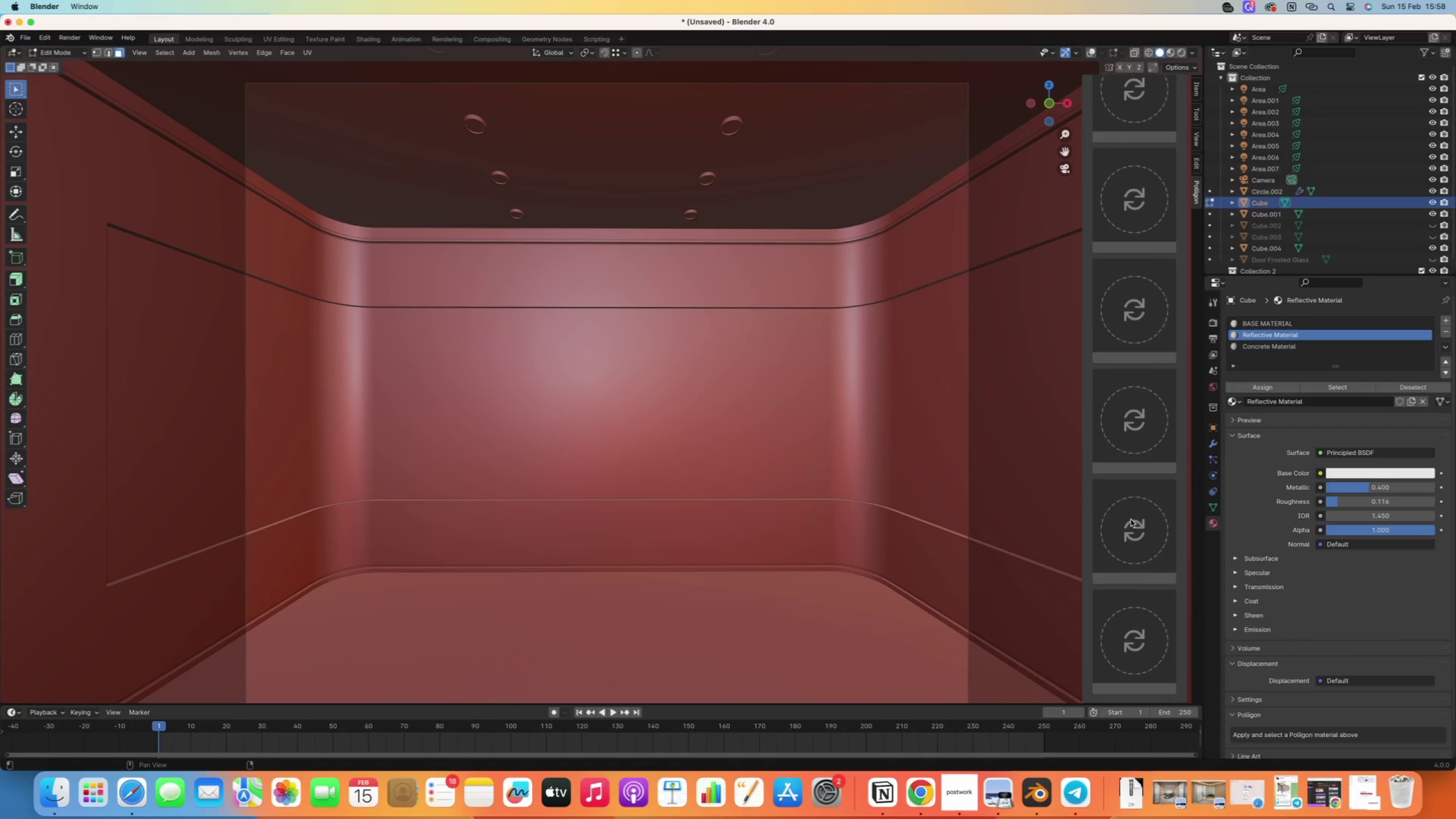 
left_click([1136, 528])
 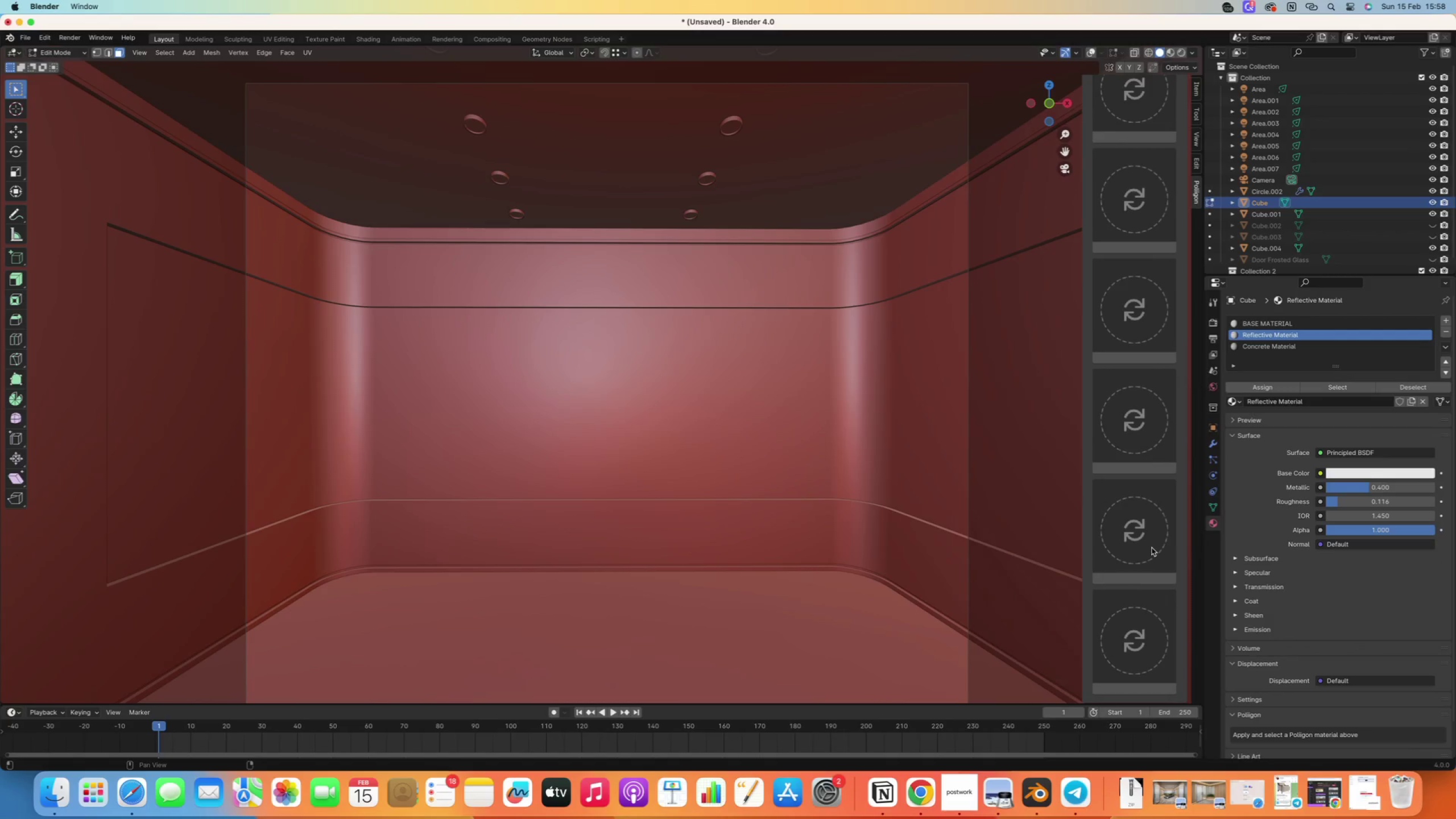 
scroll: coordinate [1139, 374], scroll_direction: up, amount: 87.0
 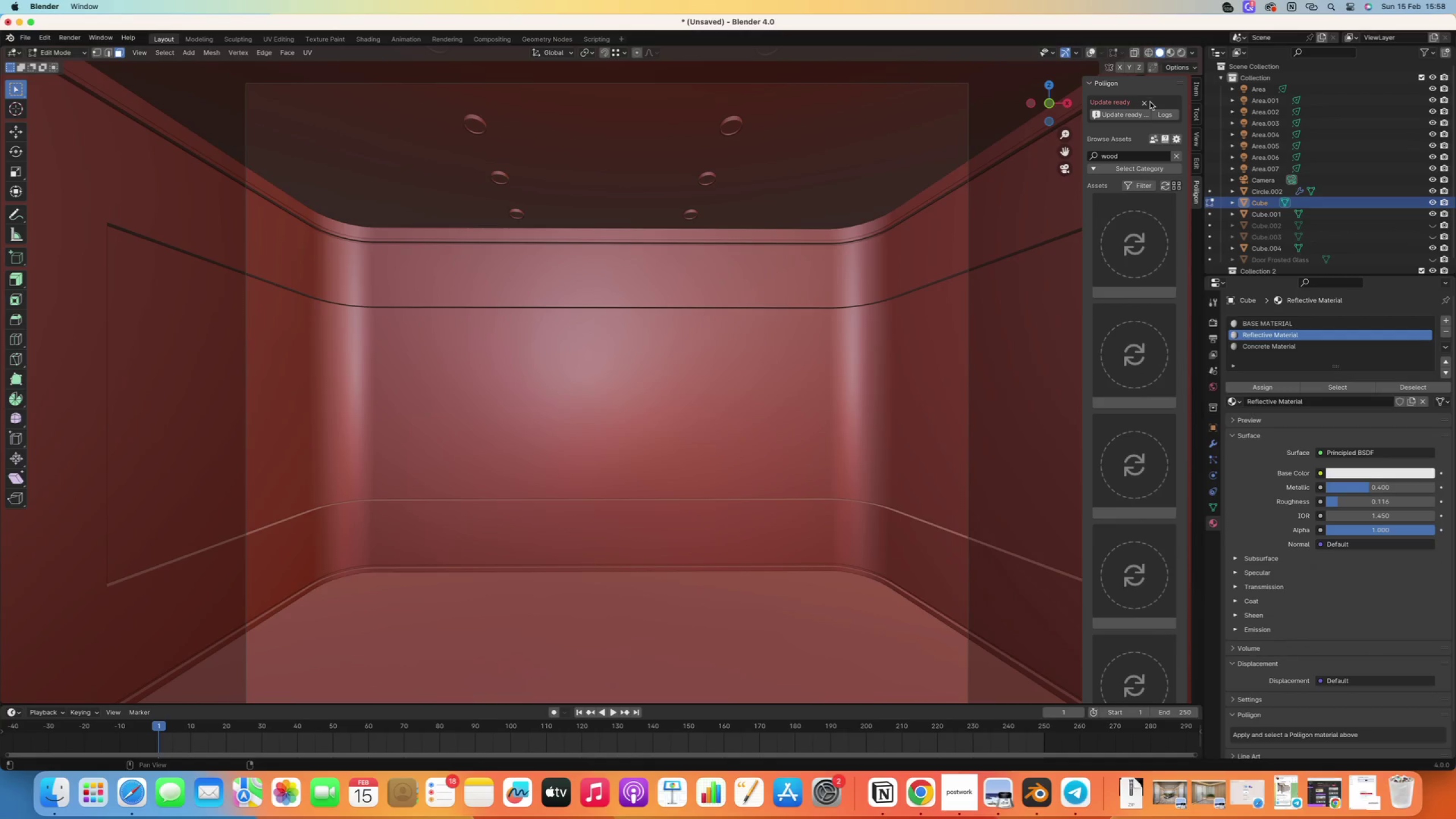 
left_click([1147, 104])
 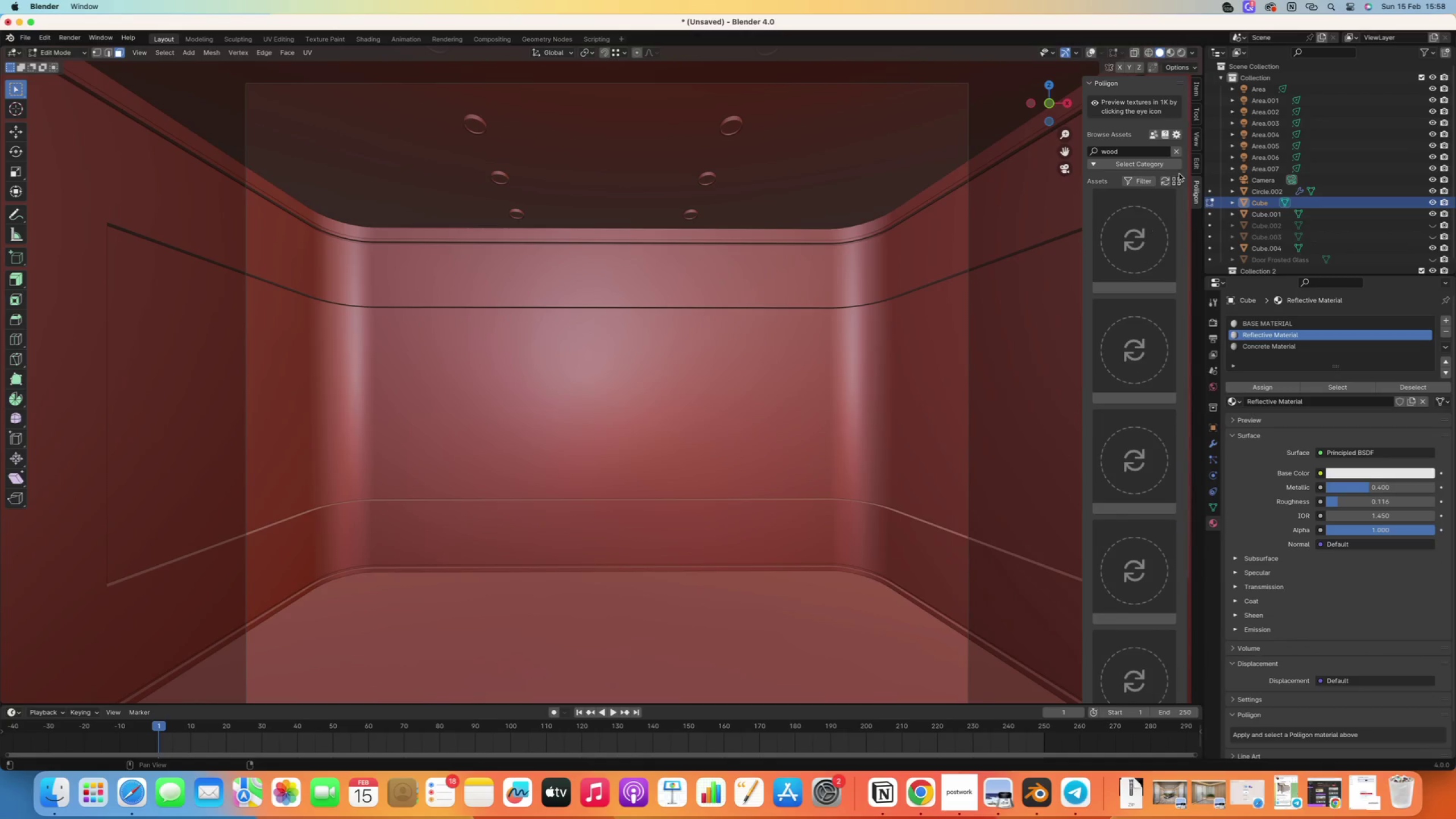 
left_click([1140, 155])
 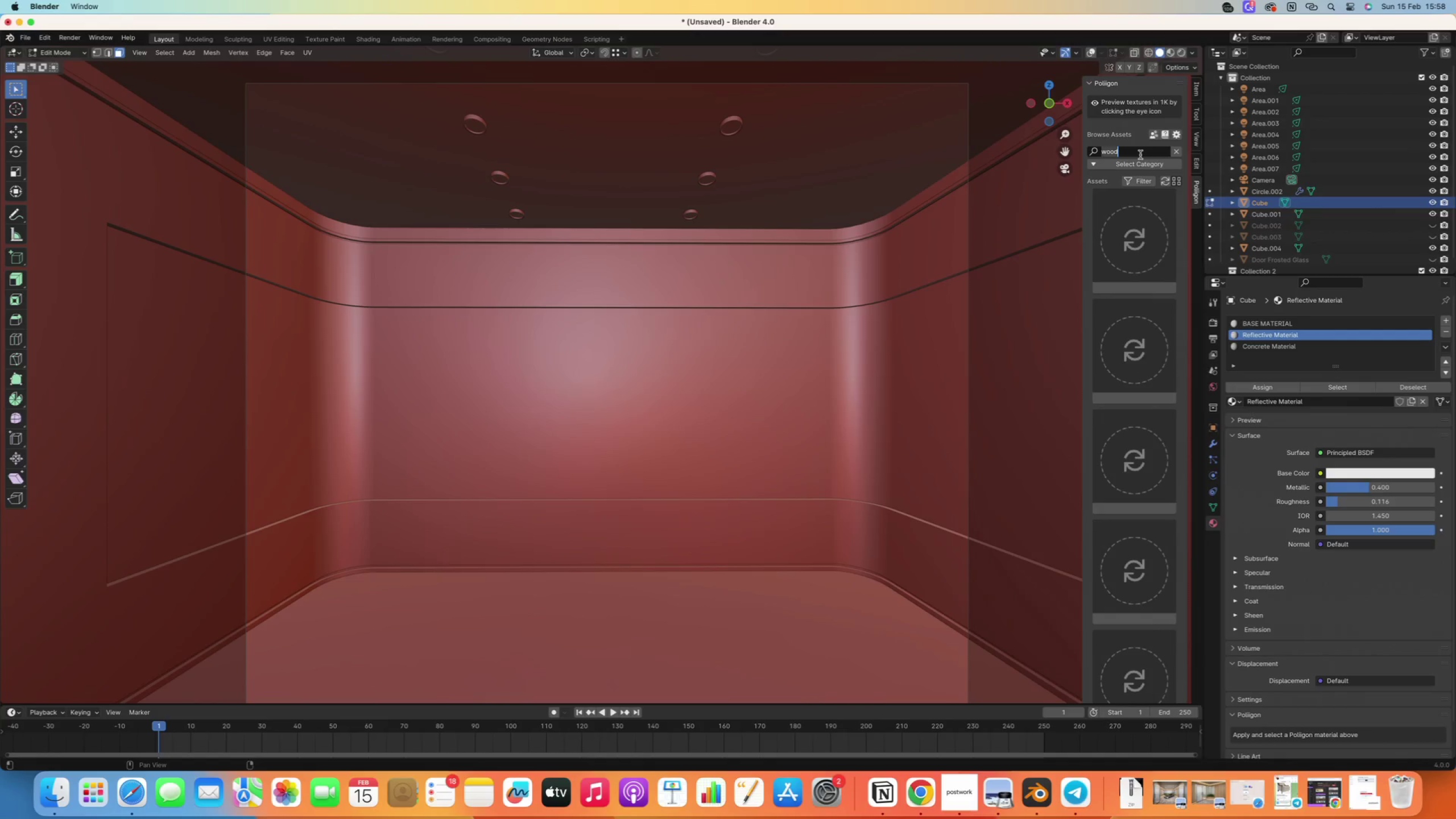 
type(concrete)
 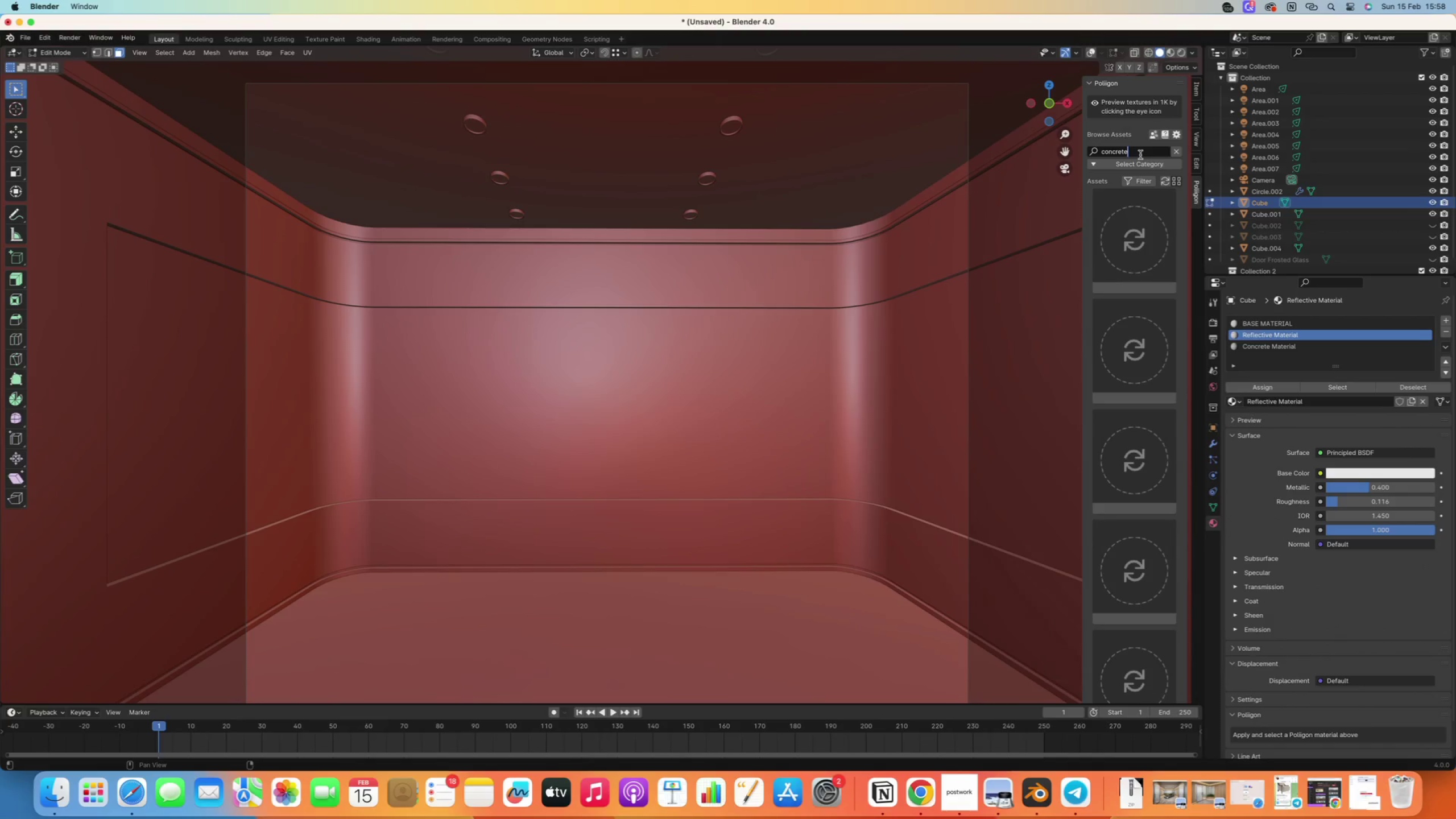 
key(Enter)
 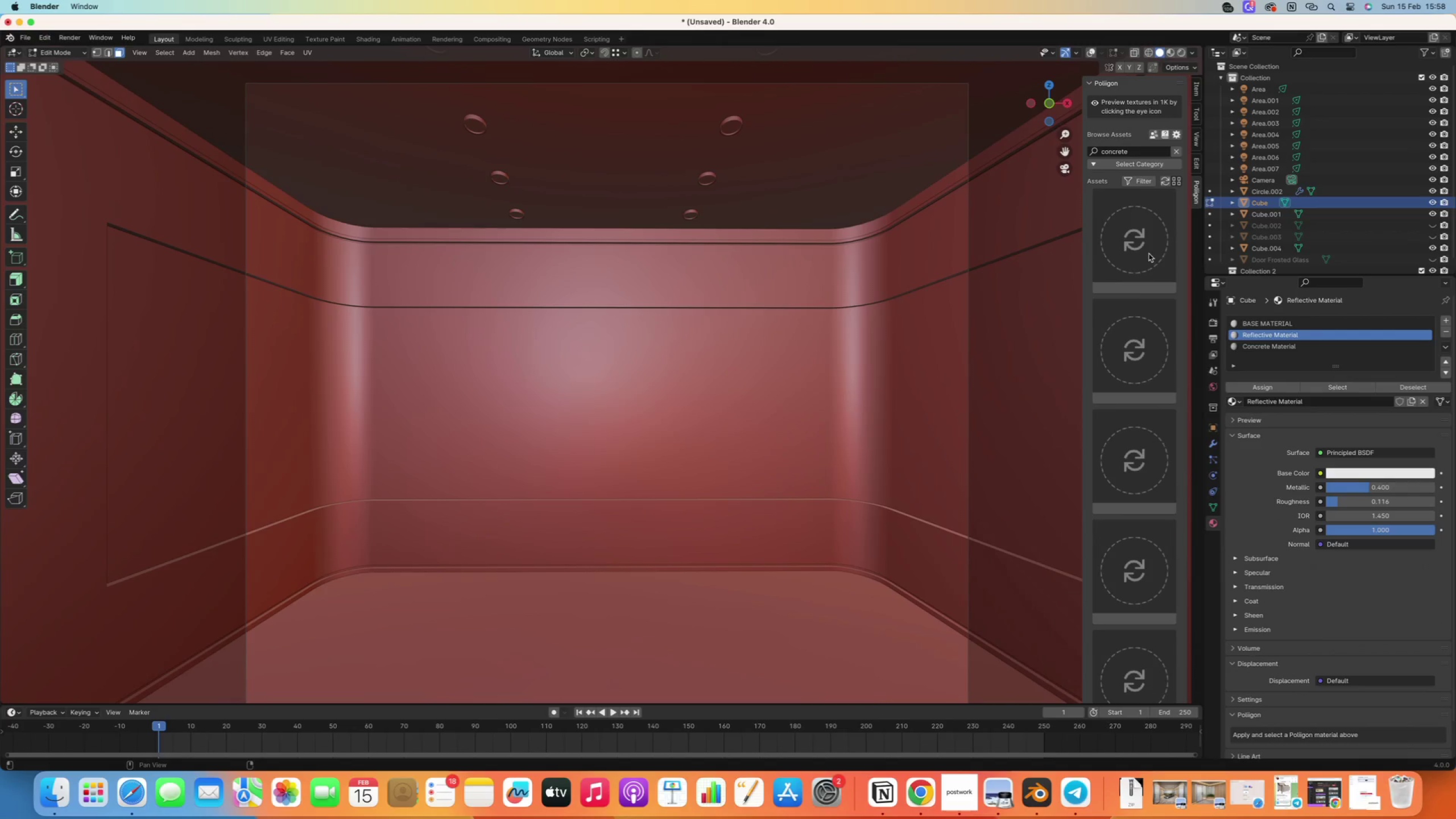 
left_click([1131, 246])
 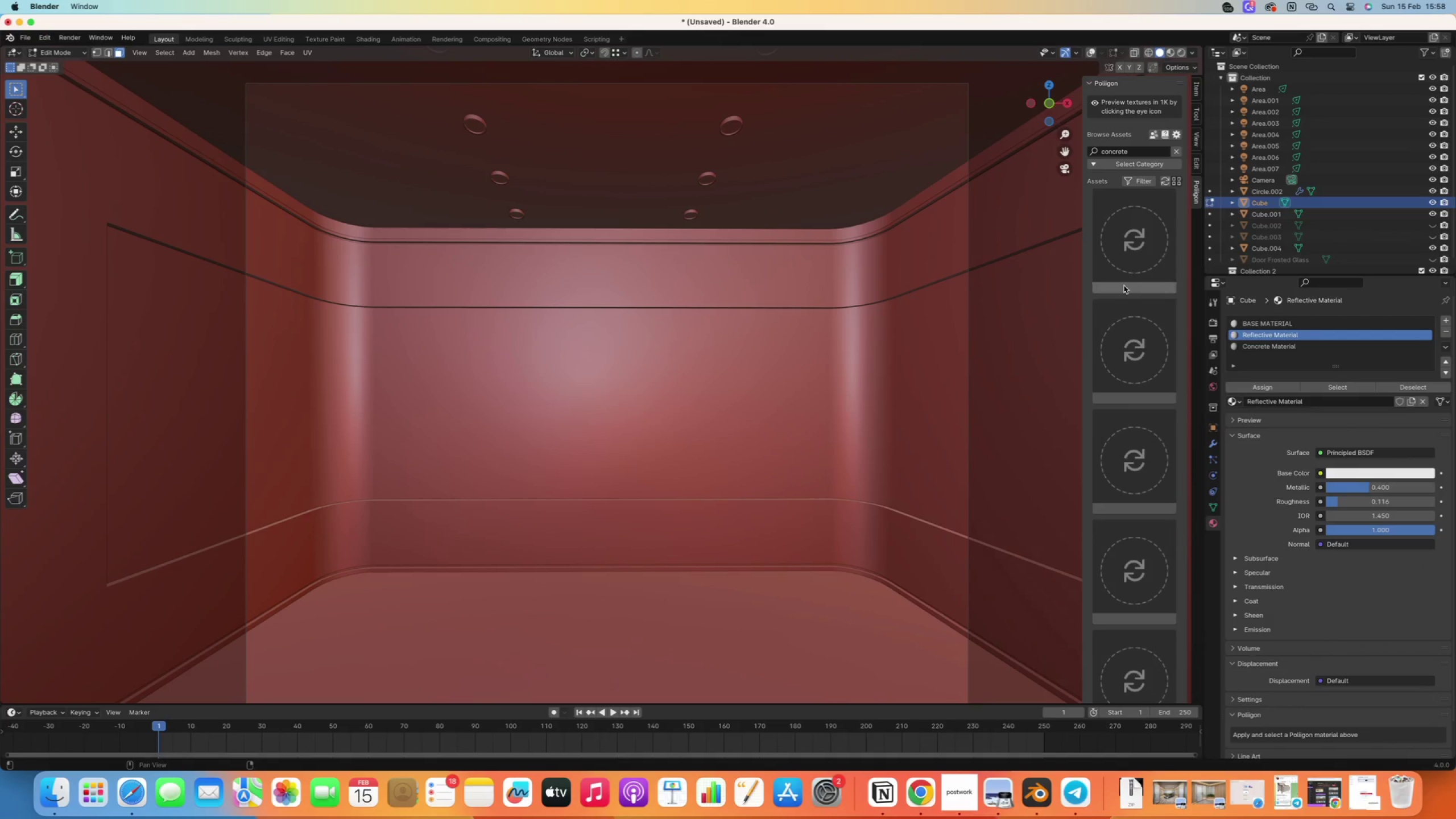 
triple_click([1124, 287])
 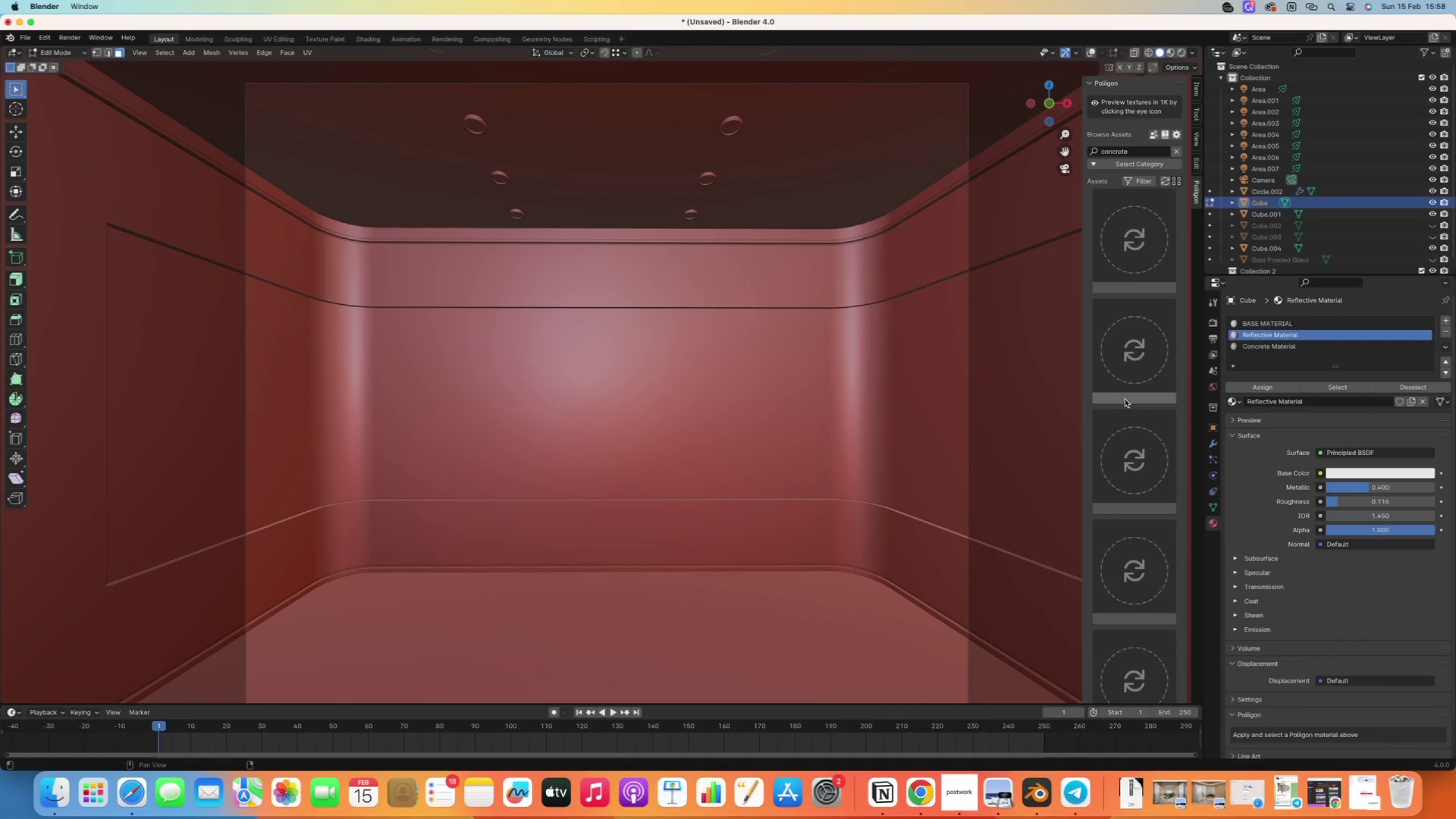 
left_click([1125, 400])
 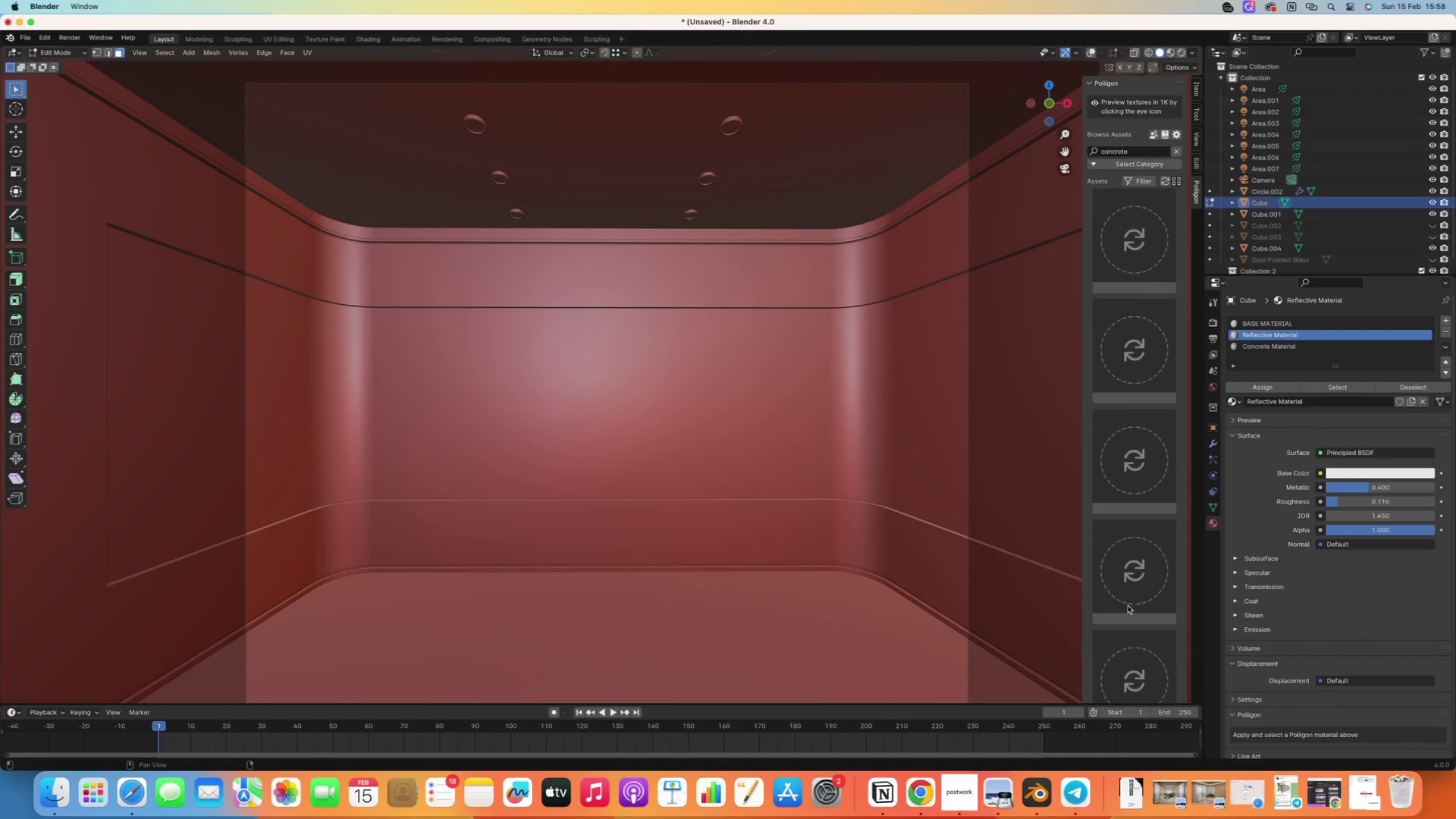 
left_click([1130, 615])
 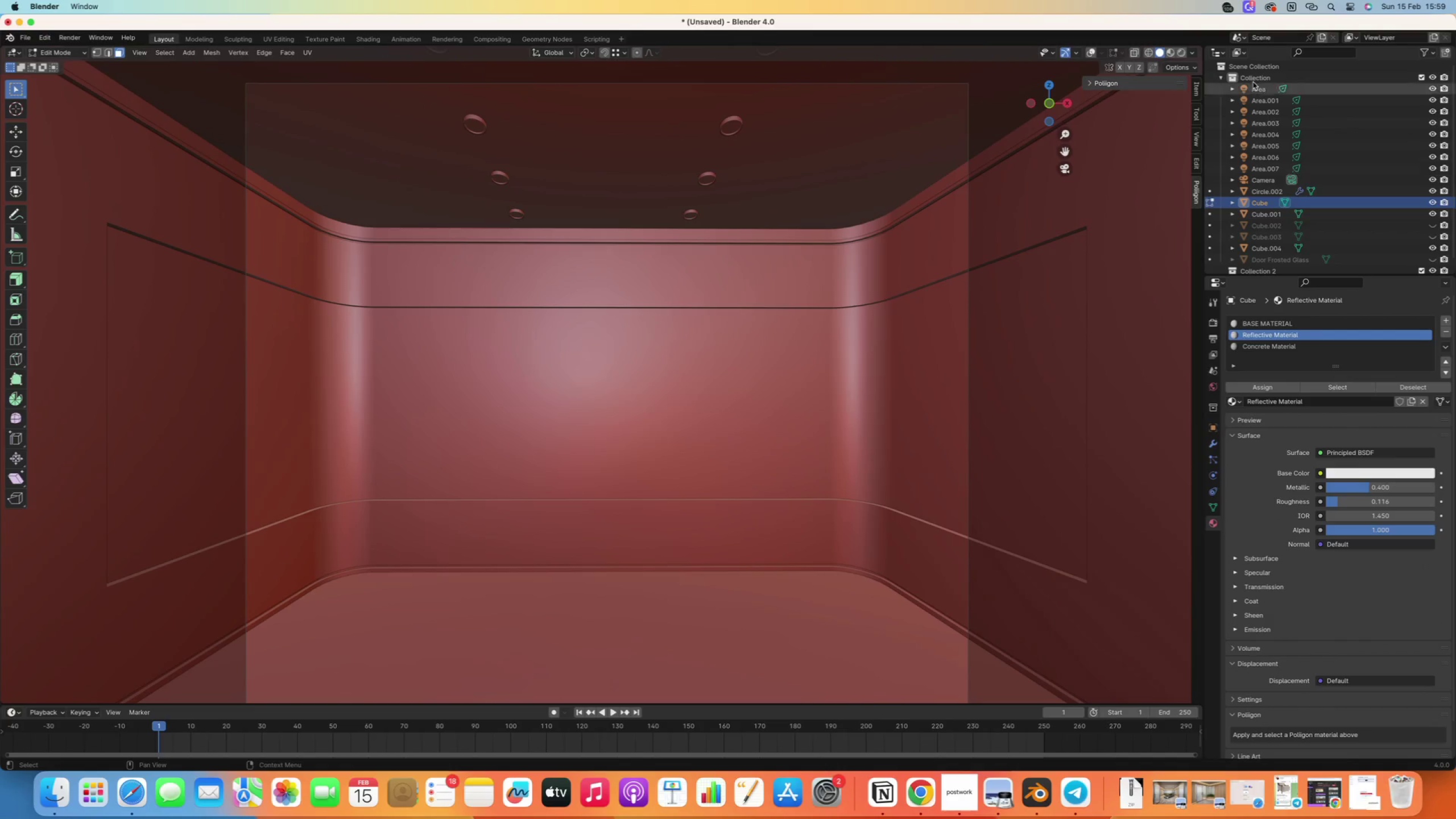 
left_click([1170, 51])
 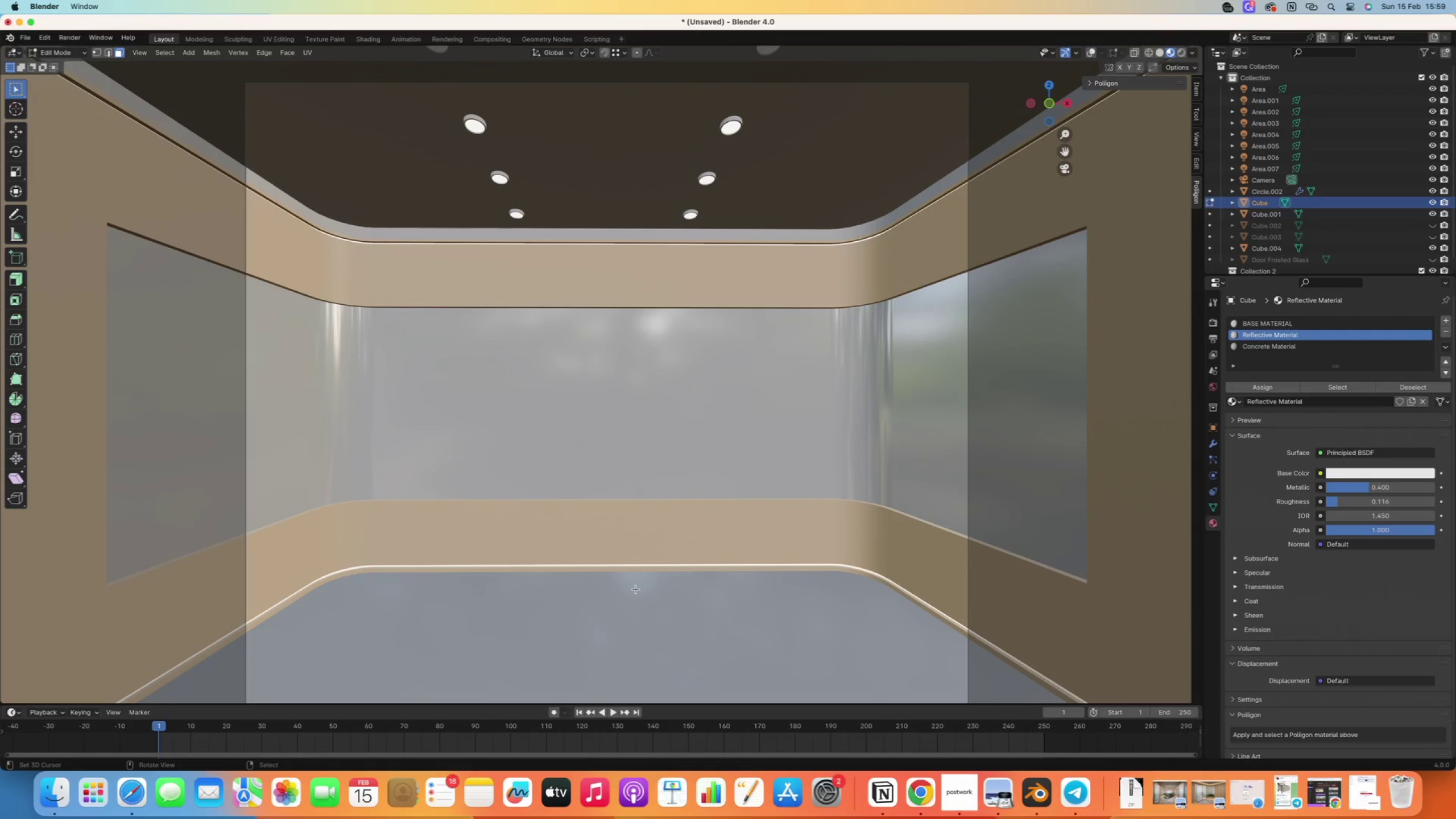 
wait(9.66)
 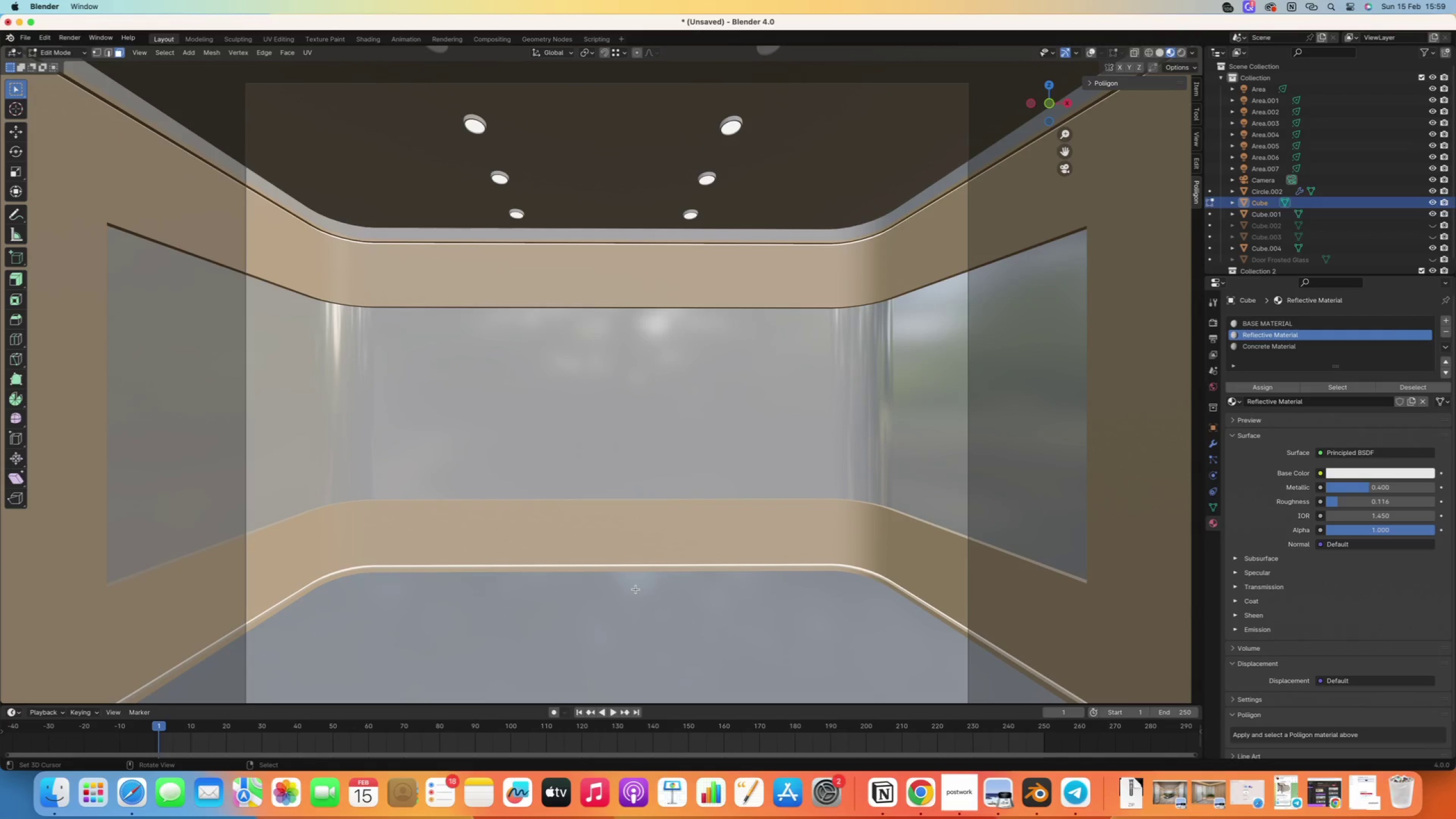 
left_click([1161, 56])
 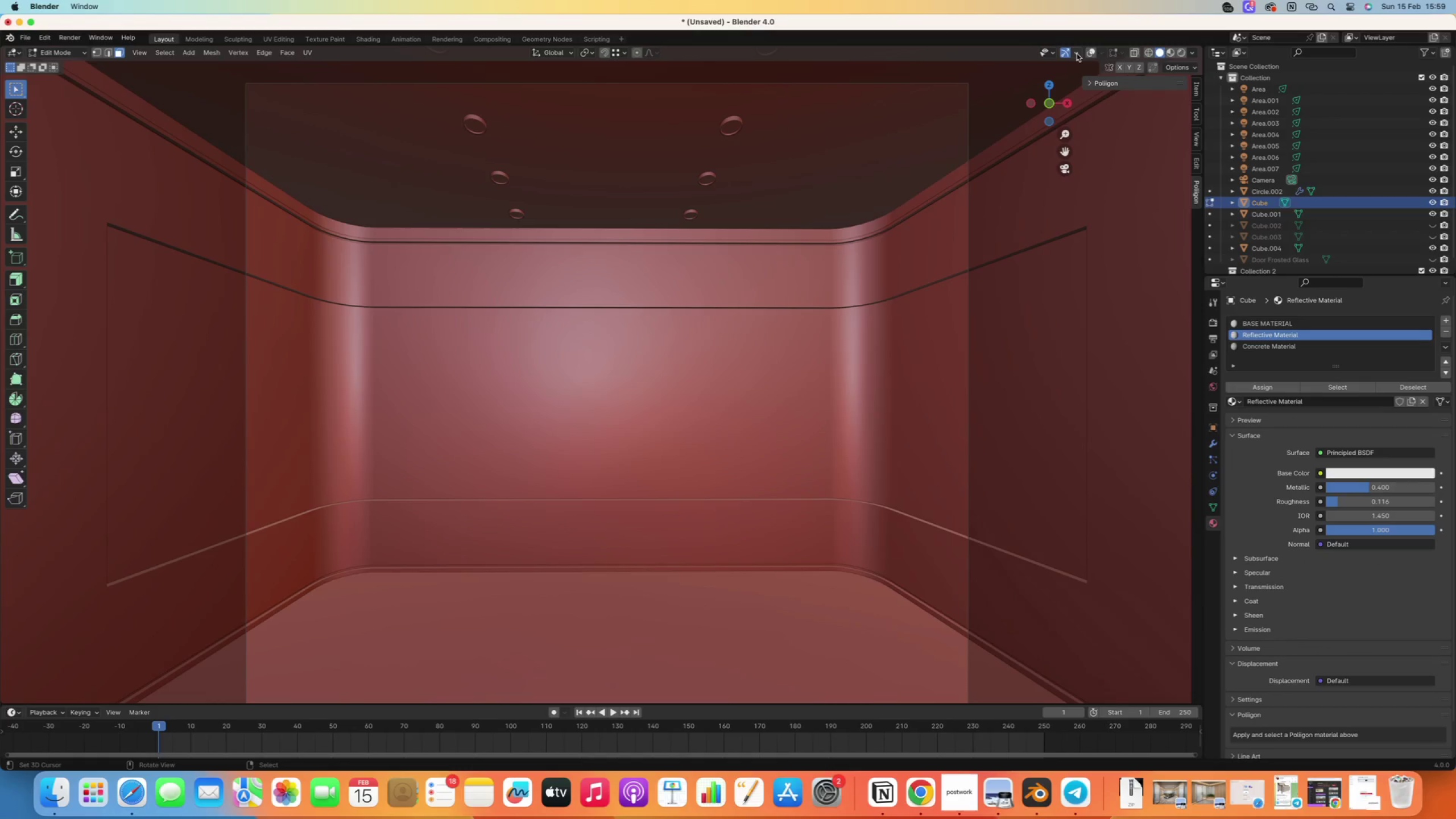 
left_click([1094, 51])
 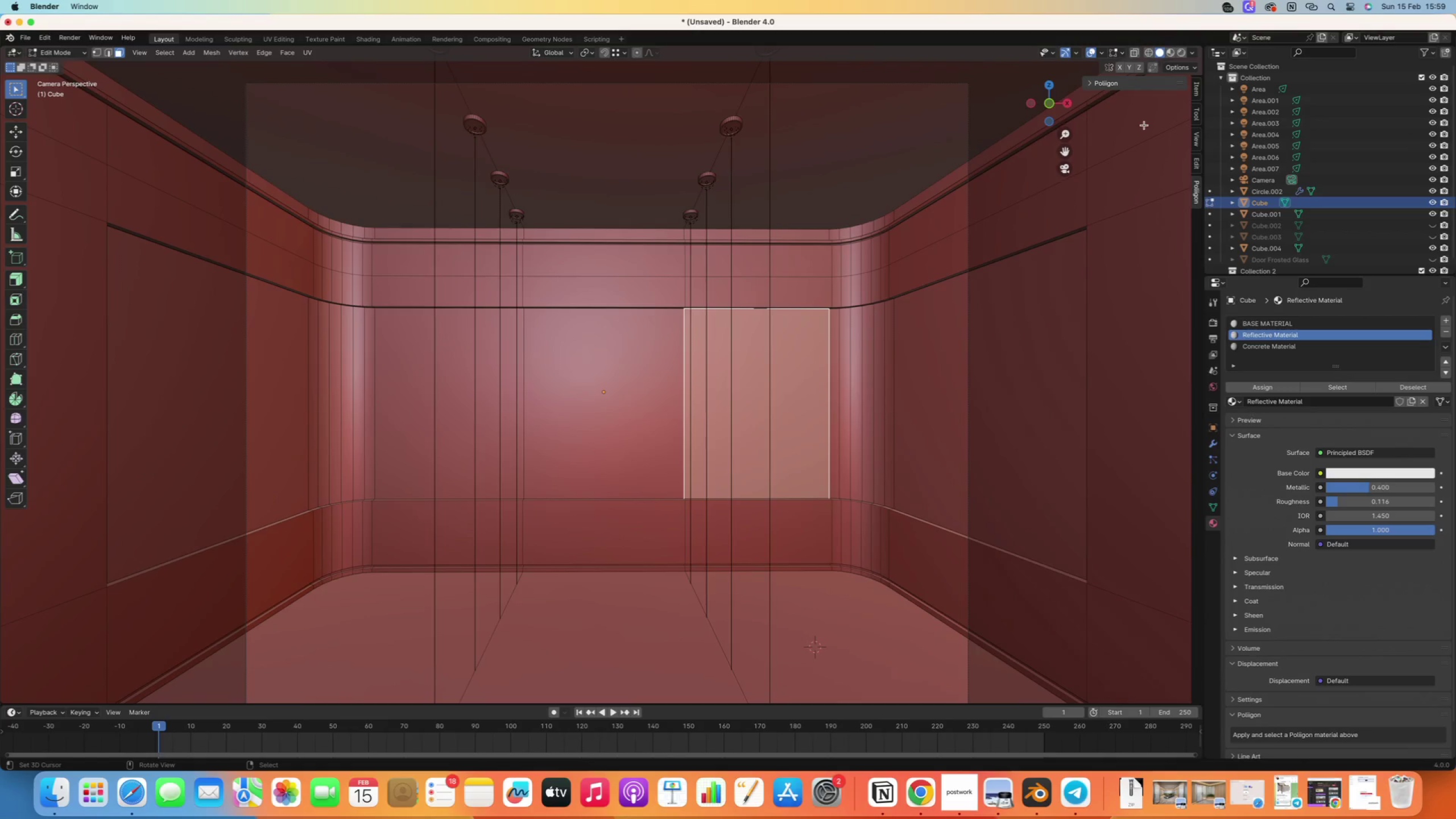 
wait(32.39)
 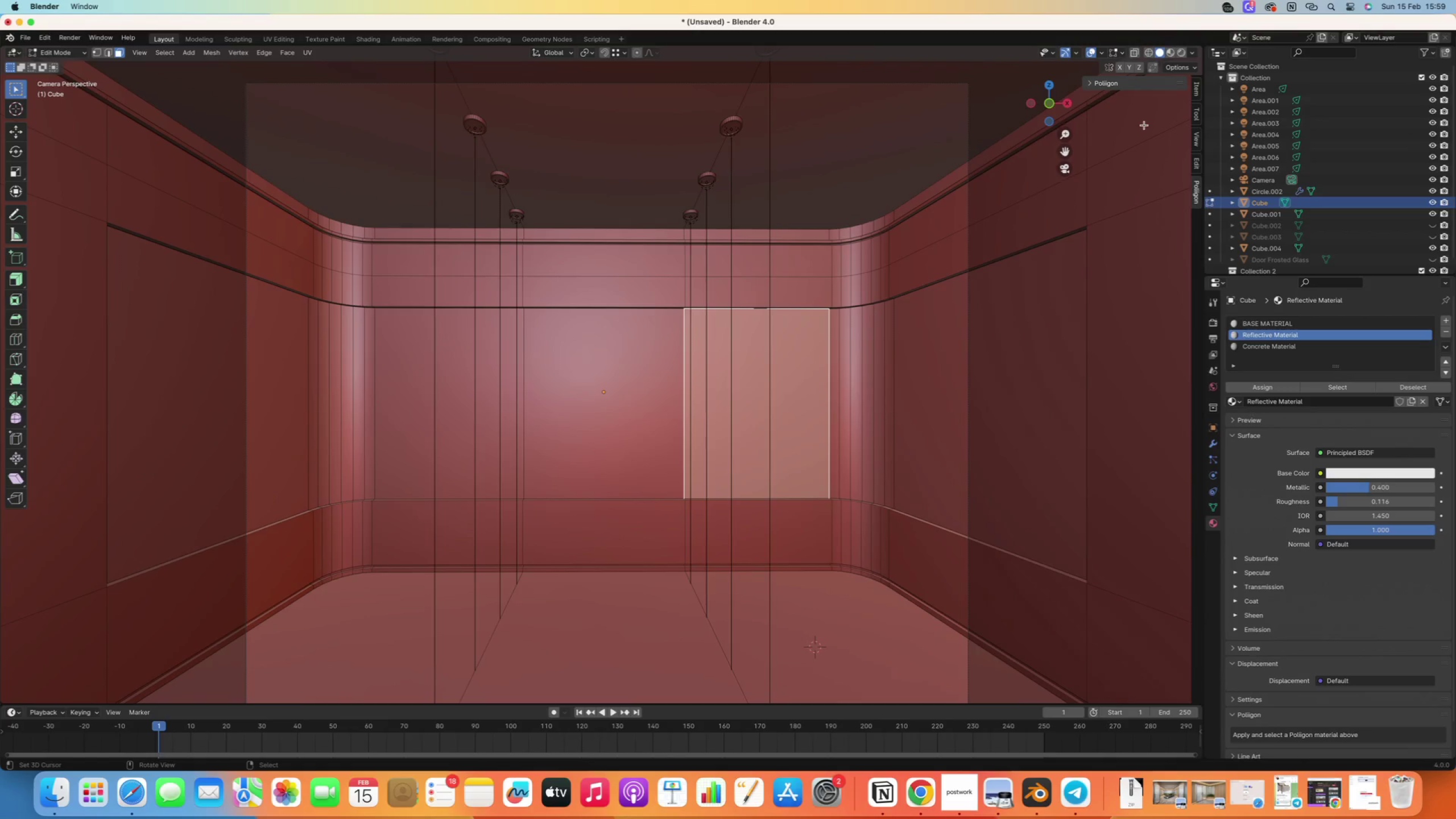 
key(Numpad0)
 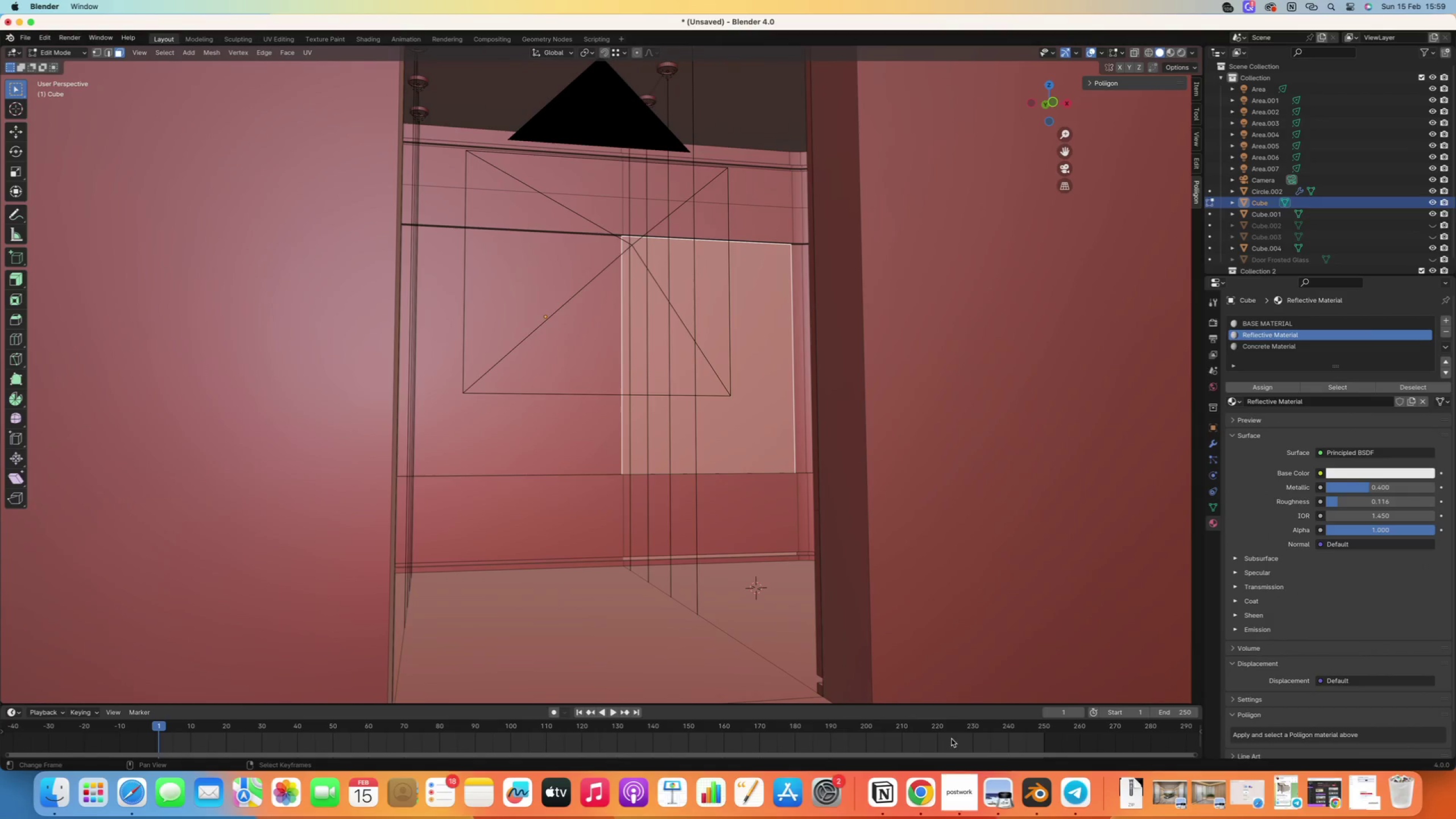 
left_click([963, 795])